 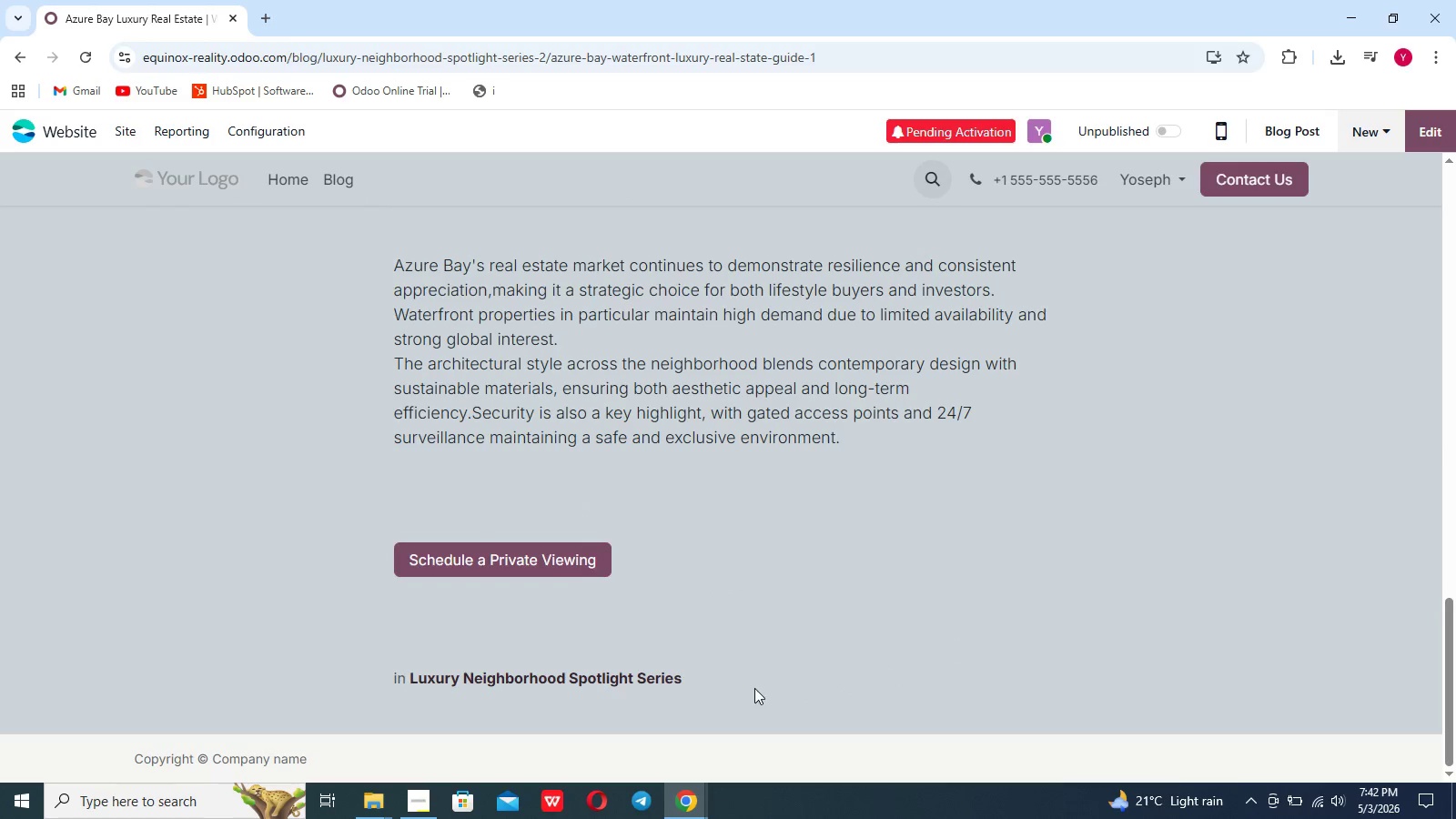 
left_click([1162, 128])
 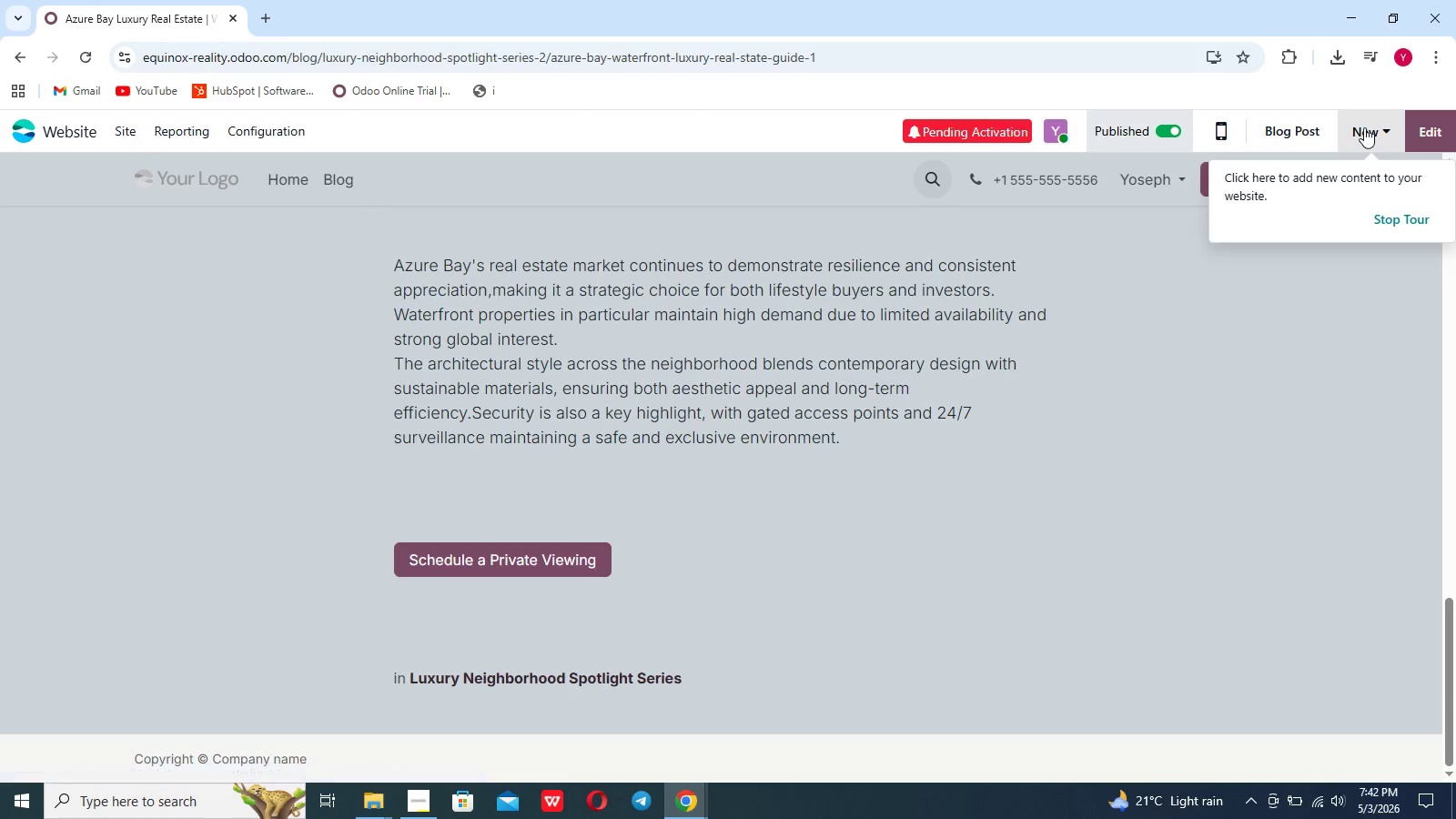 
left_click([1364, 127])
 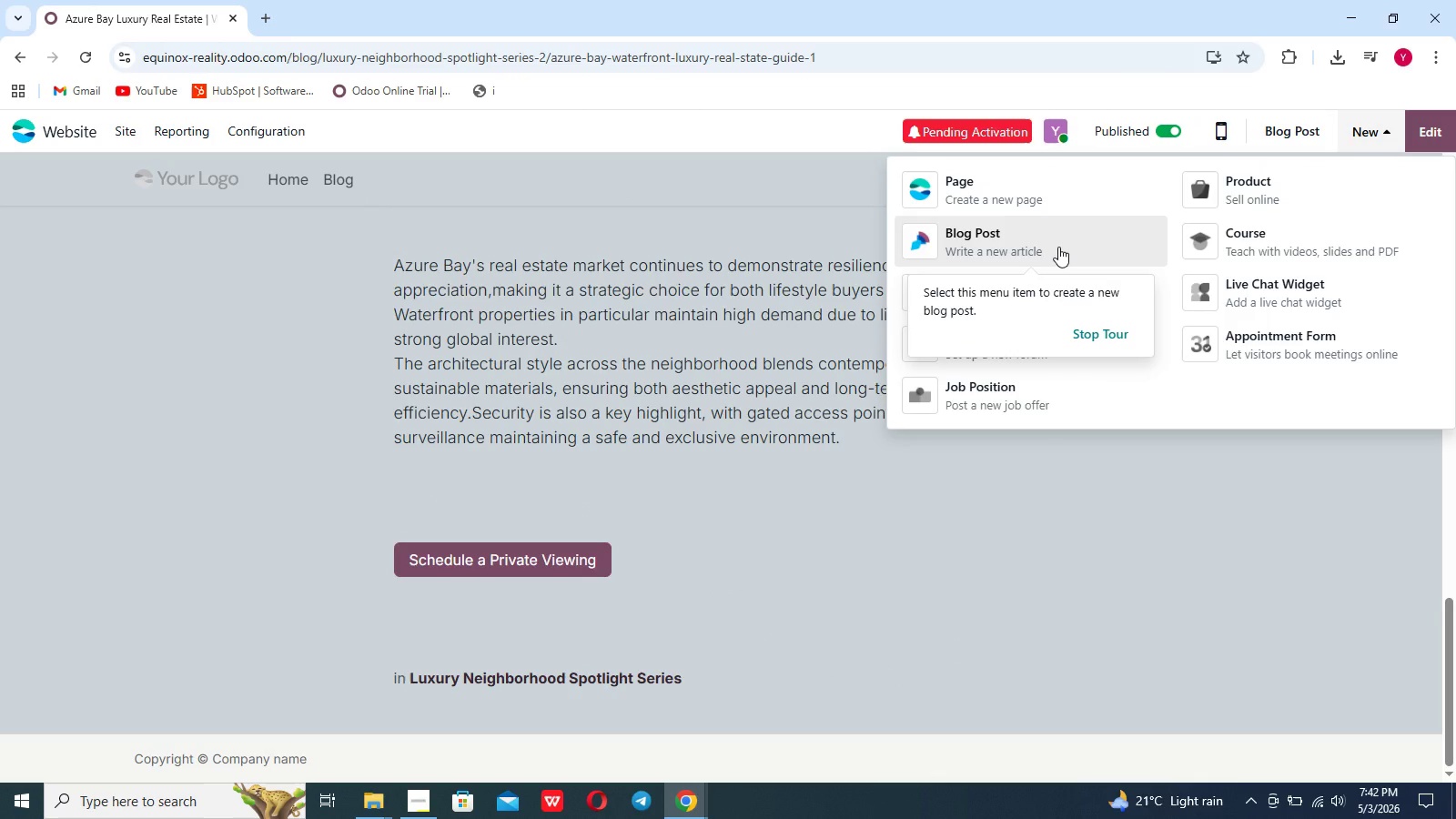 
left_click([1058, 247])
 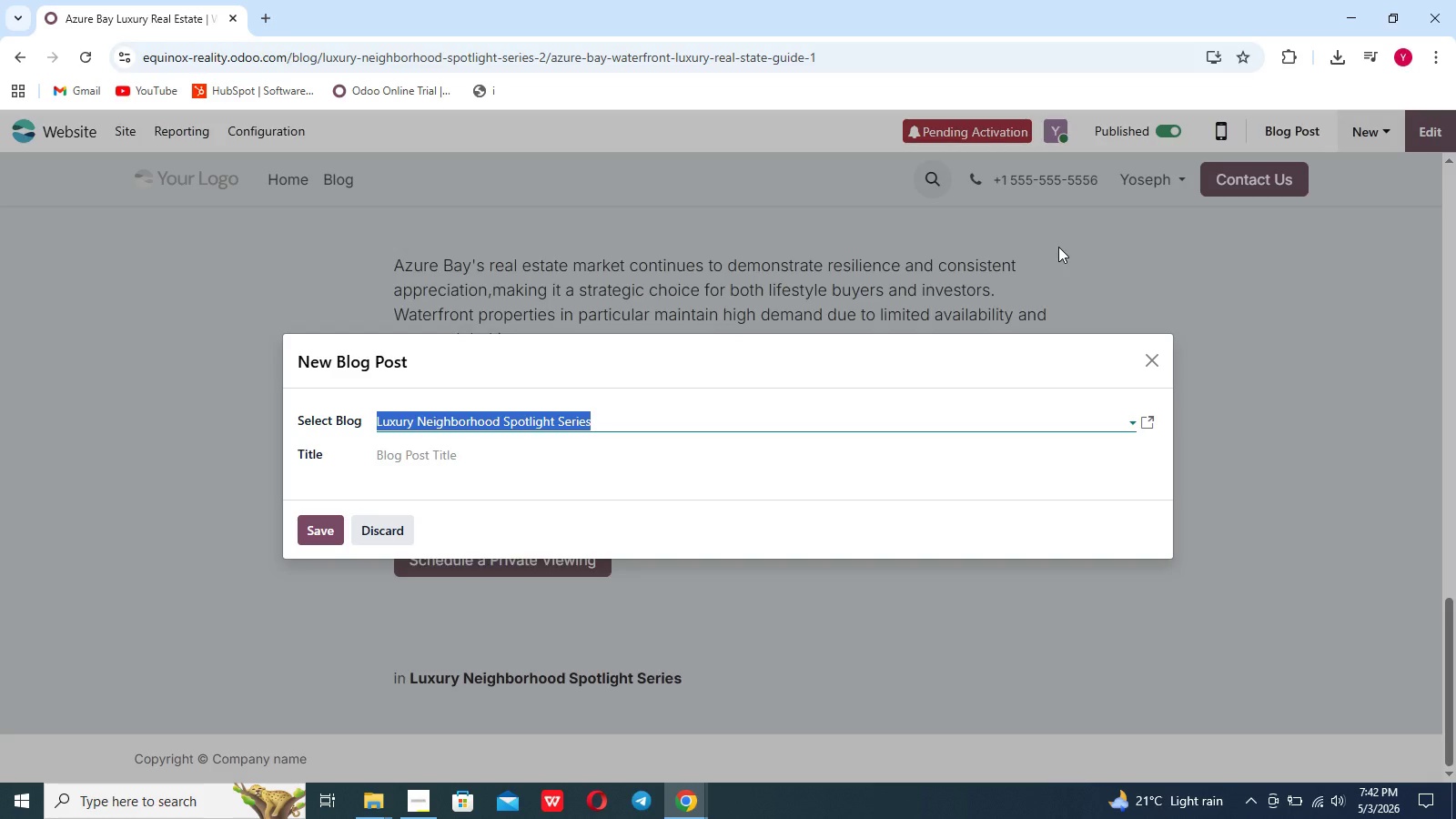 
wait(6.16)
 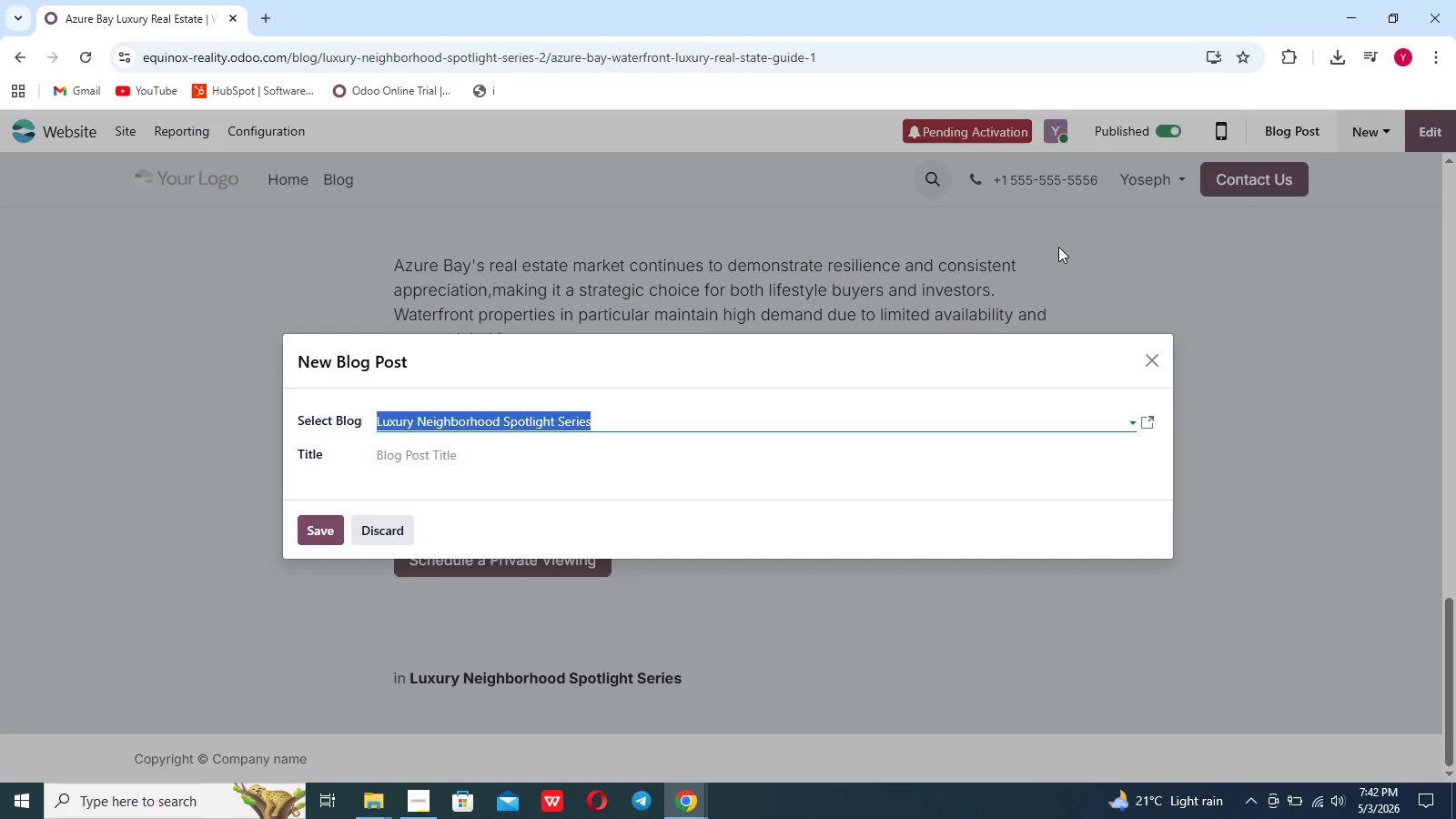 
left_click([1157, 364])
 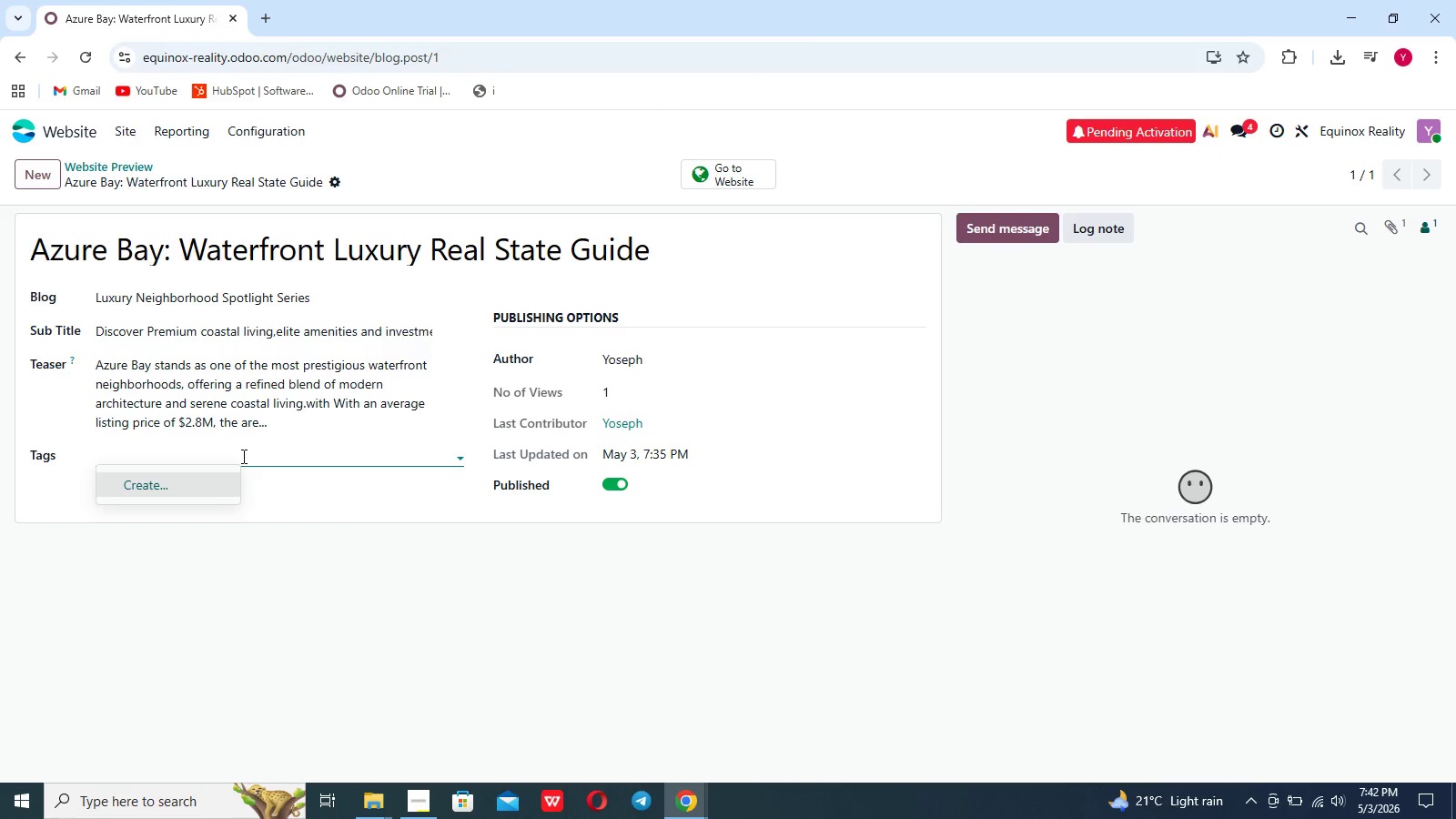 
wait(6.03)
 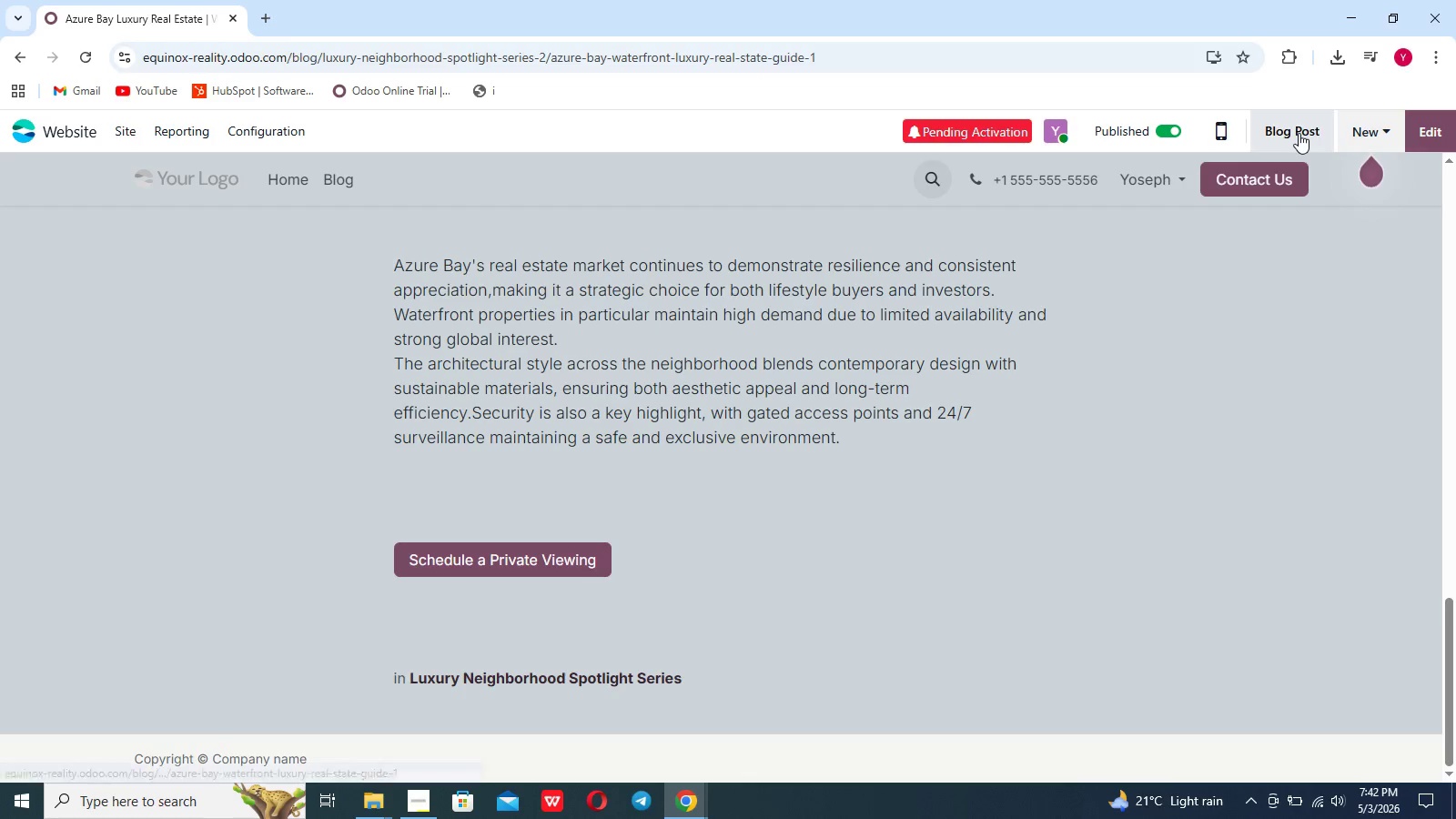 
type(Waterfront)
 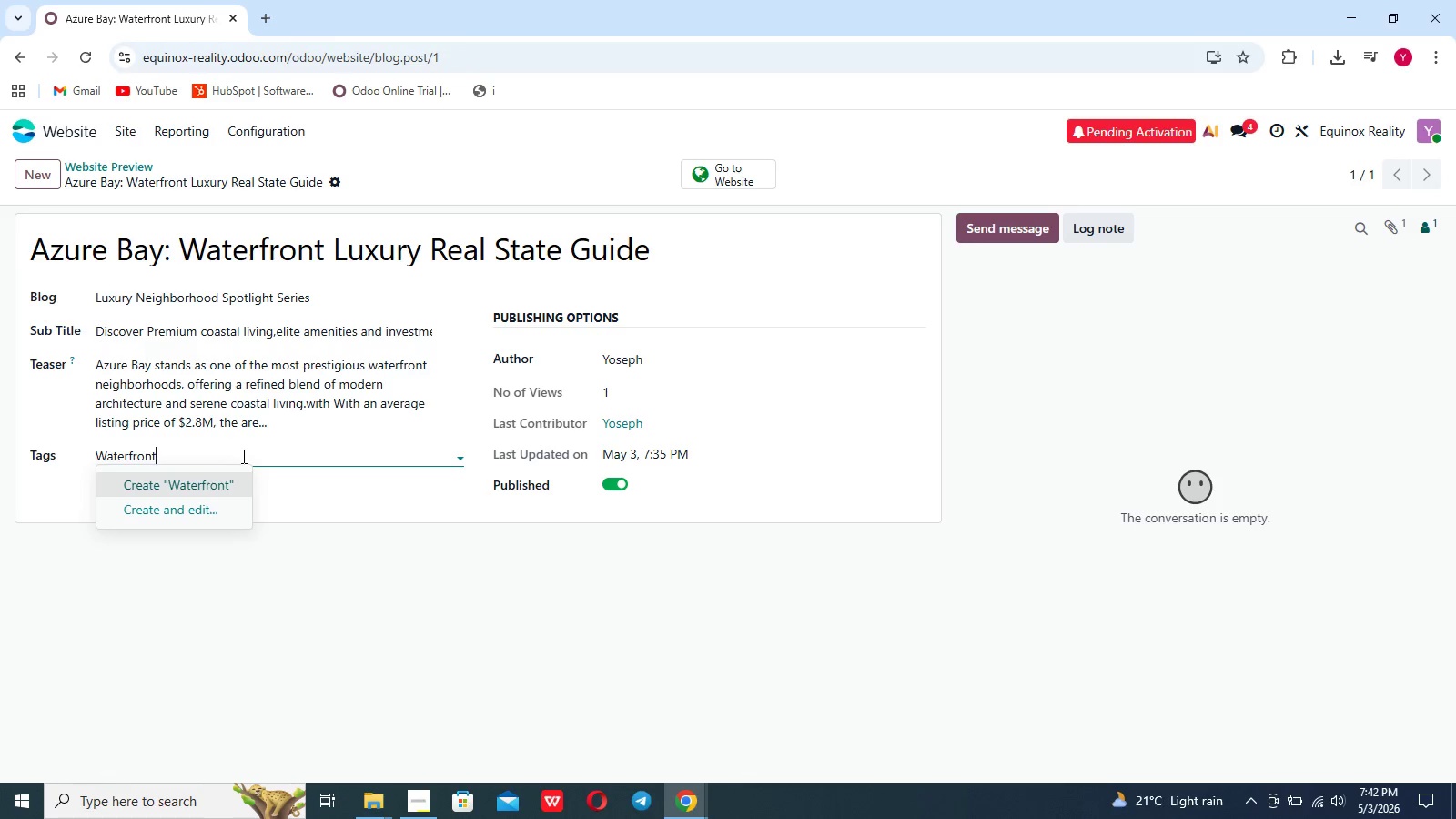 
key(Enter)
 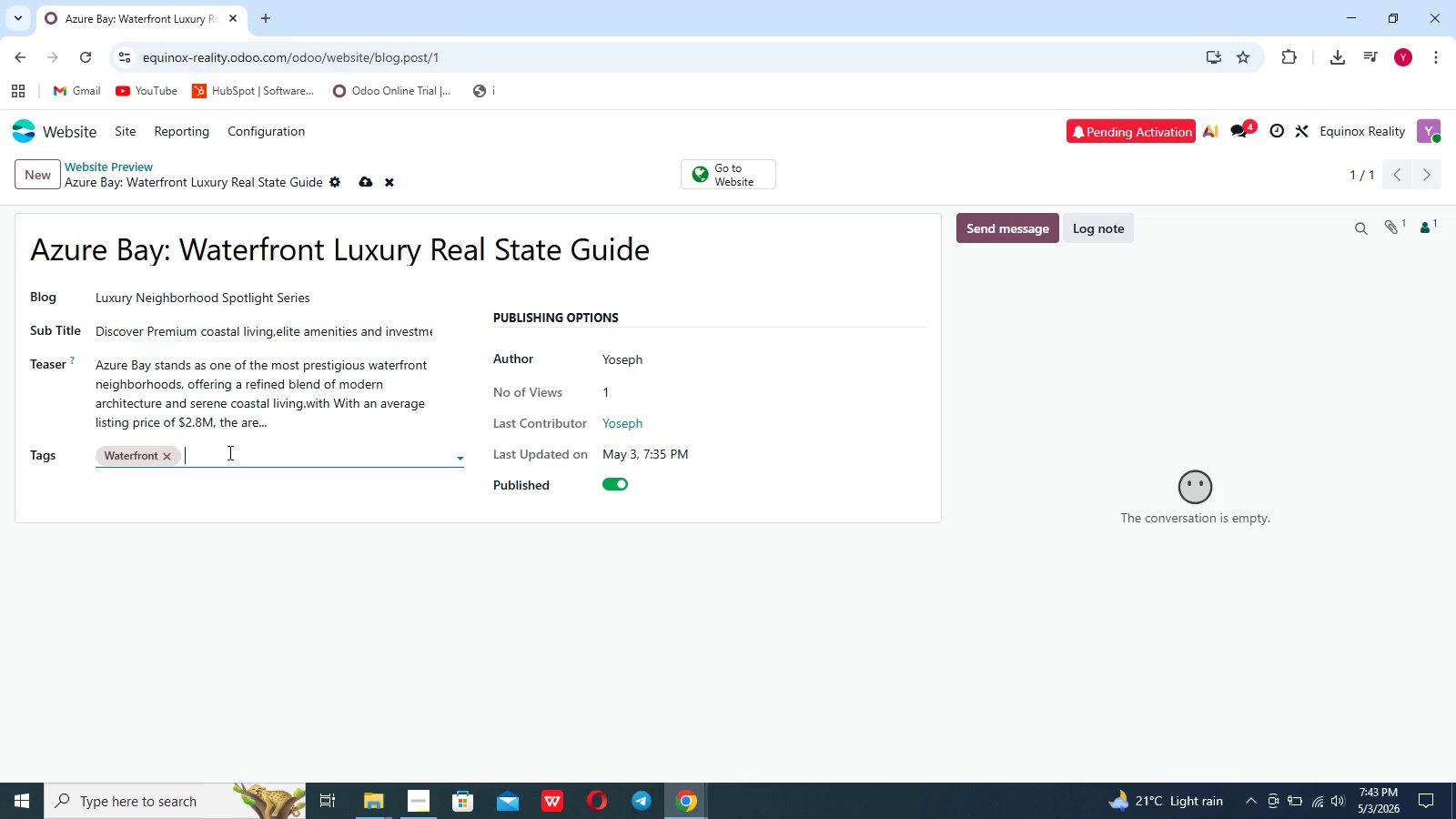 
type(Luxury Real )
key(Backspace)
type( Estate)
 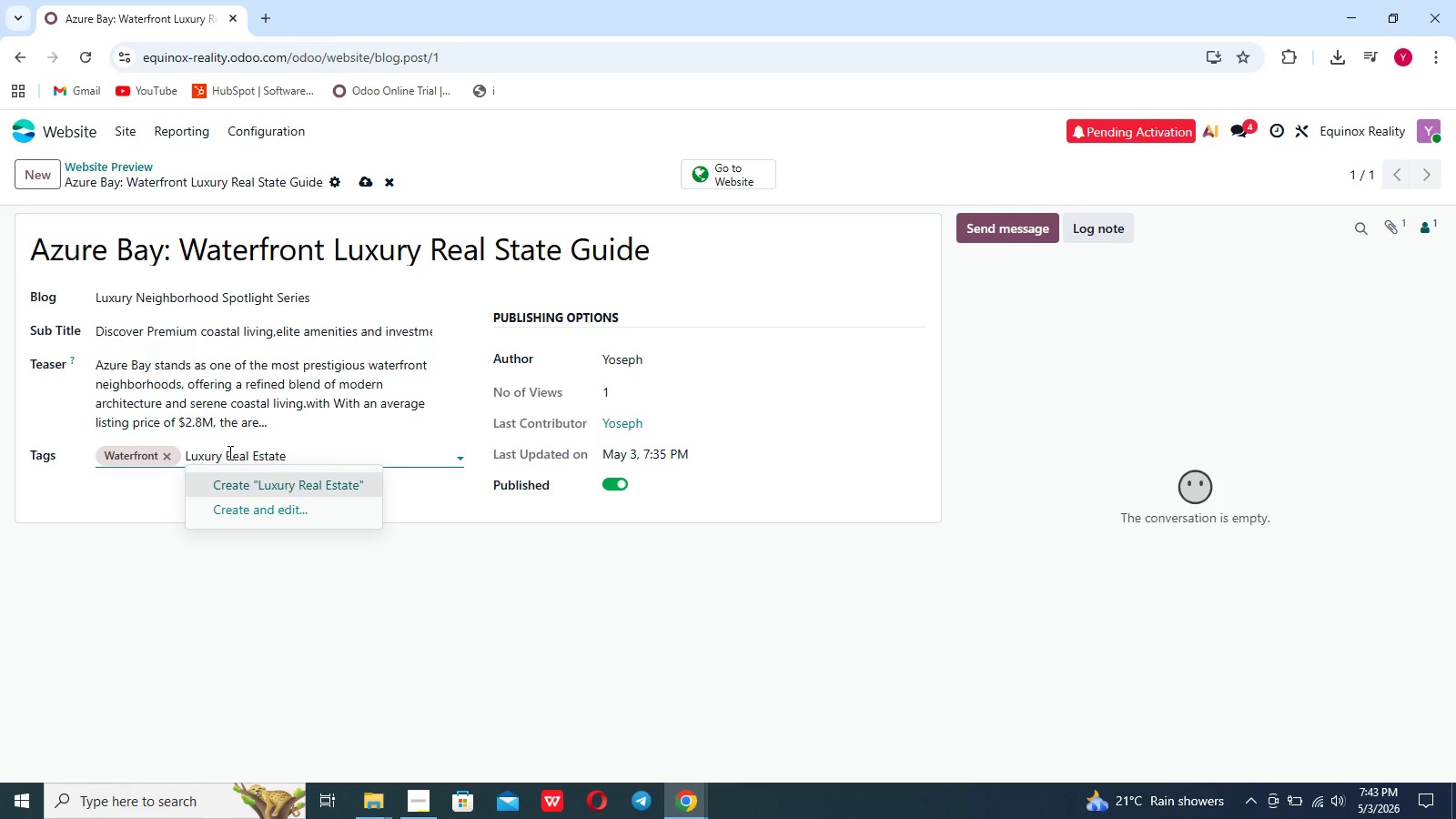 
key(Enter)
 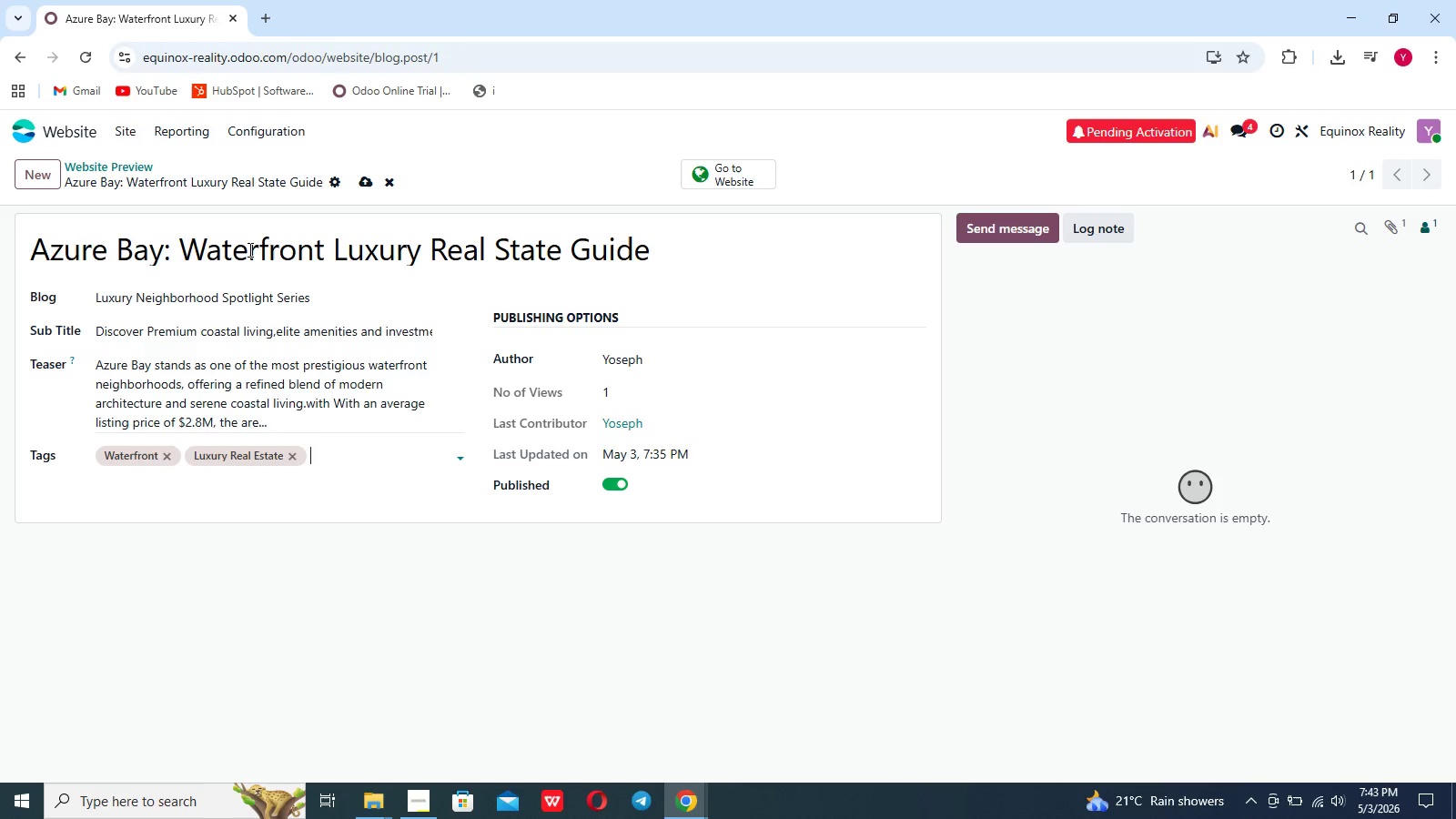 
wait(7.61)
 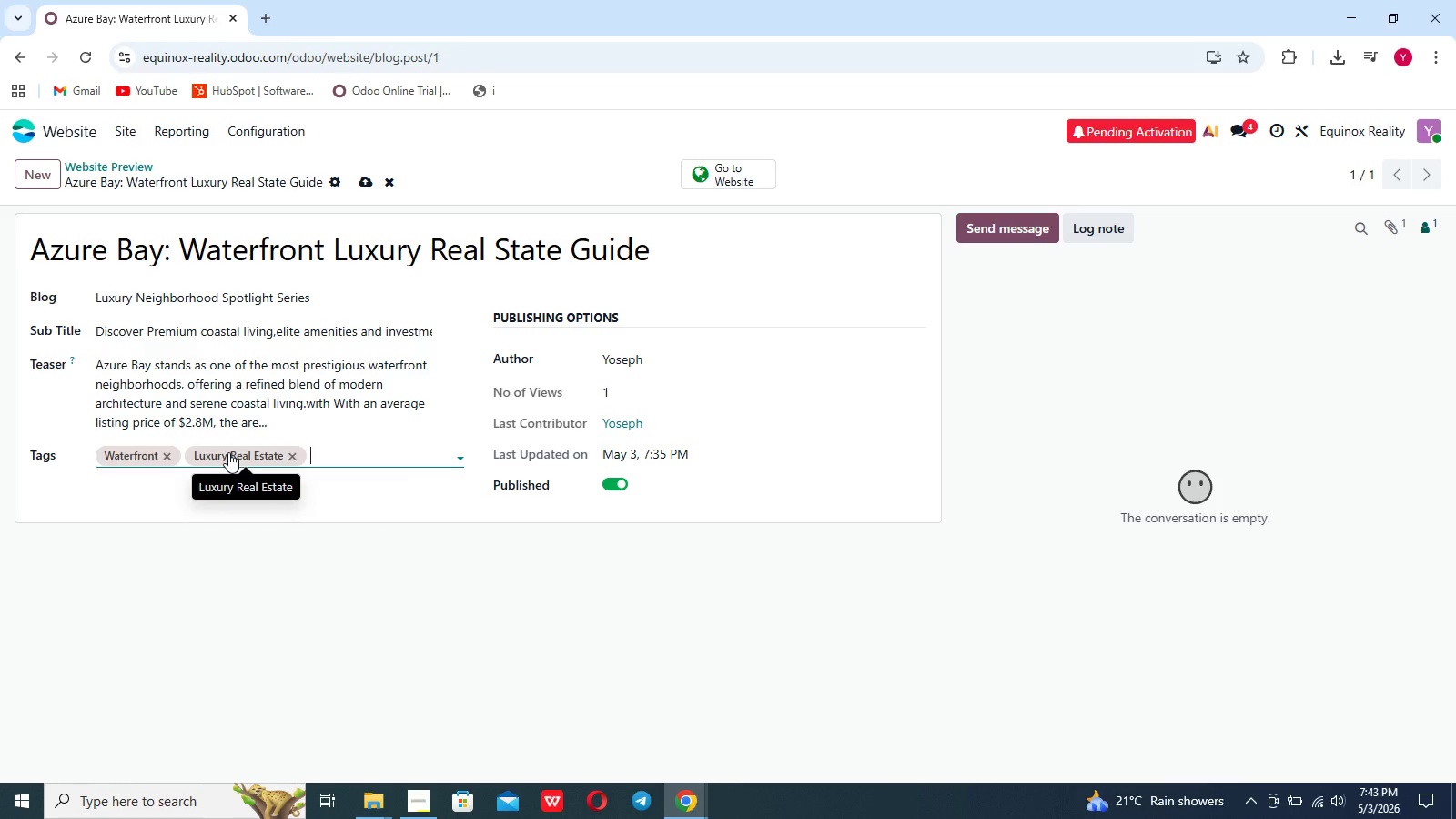 
left_click([367, 191])
 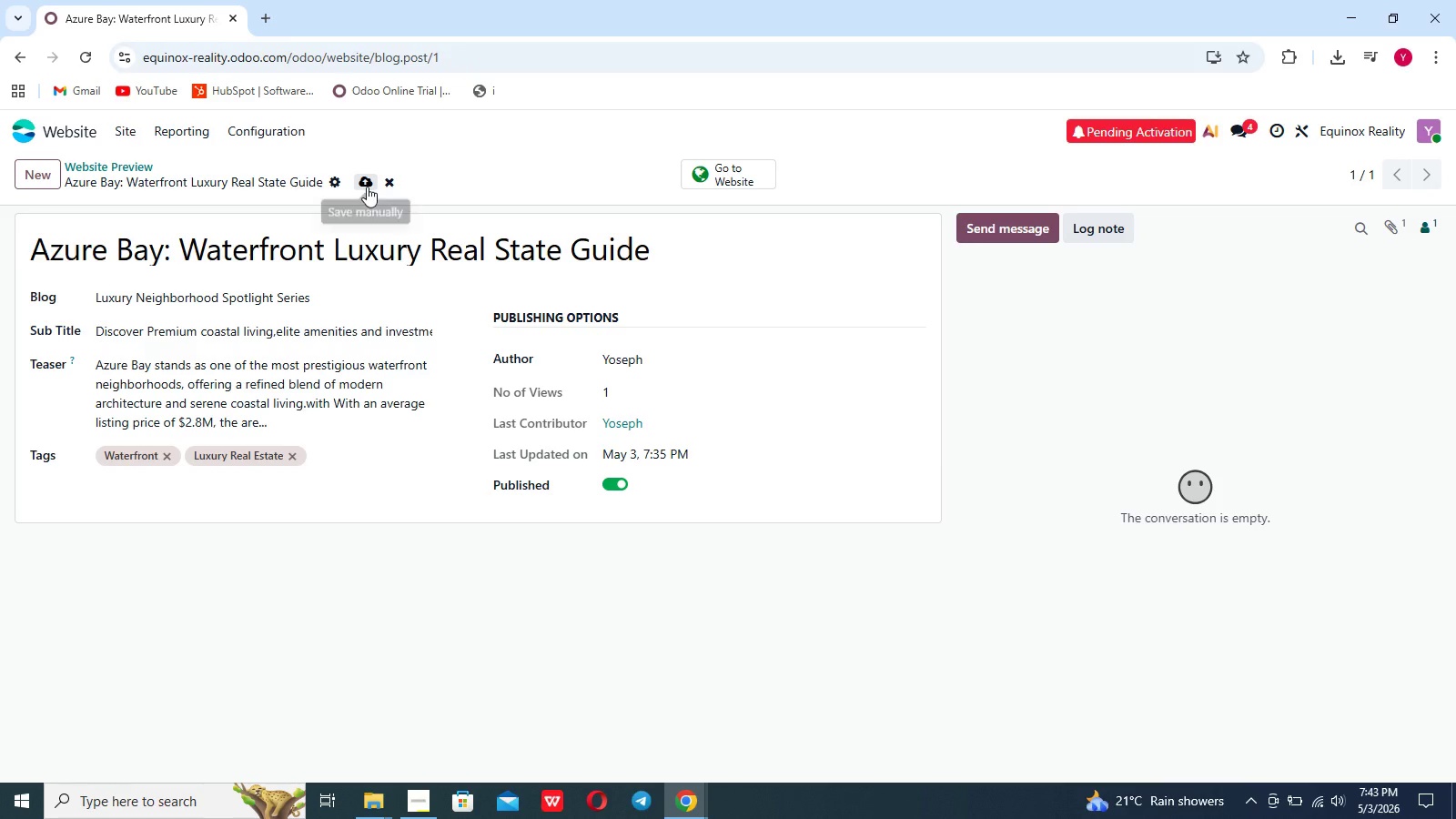 
left_click([367, 187])
 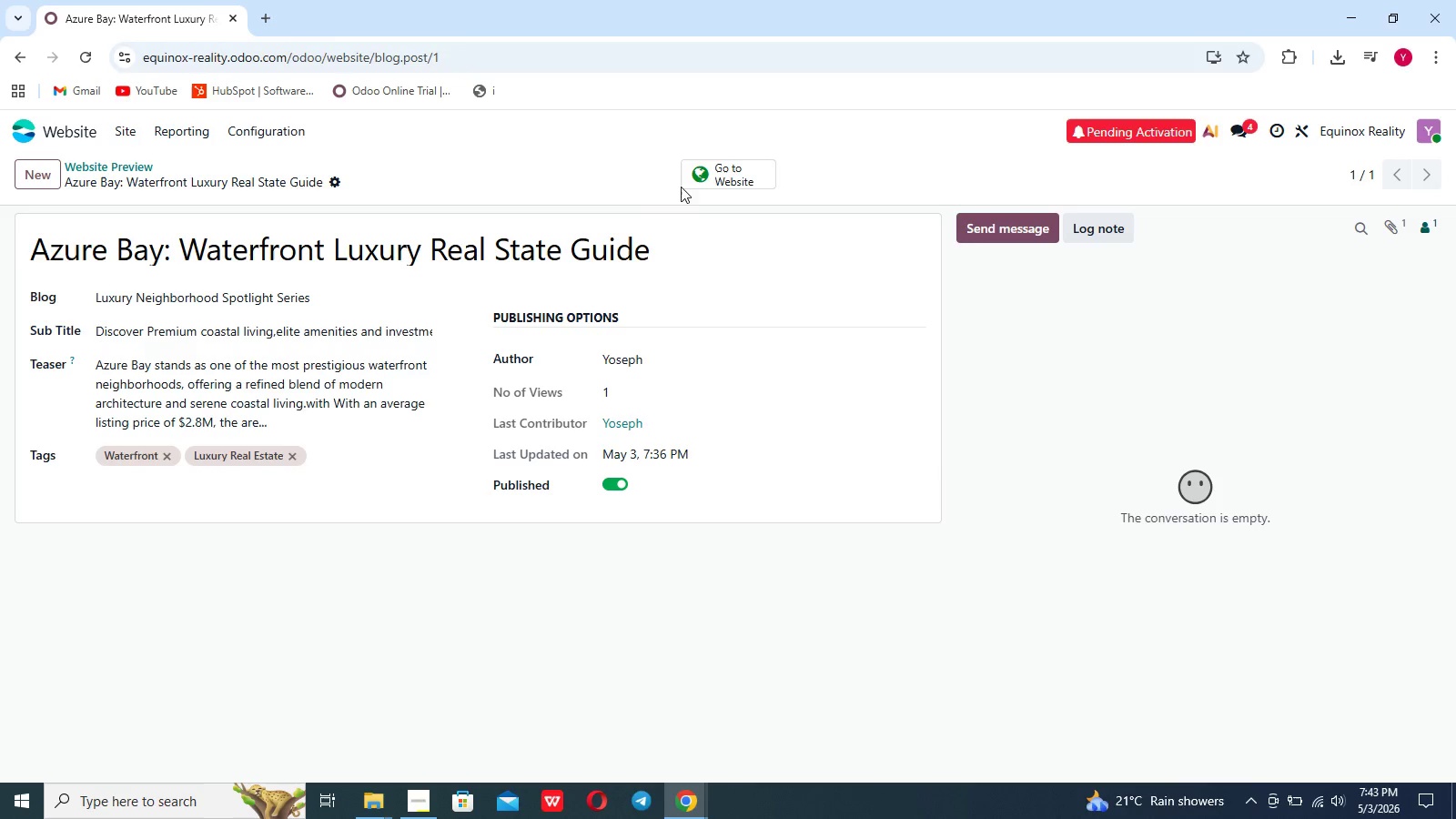 
left_click([718, 177])
 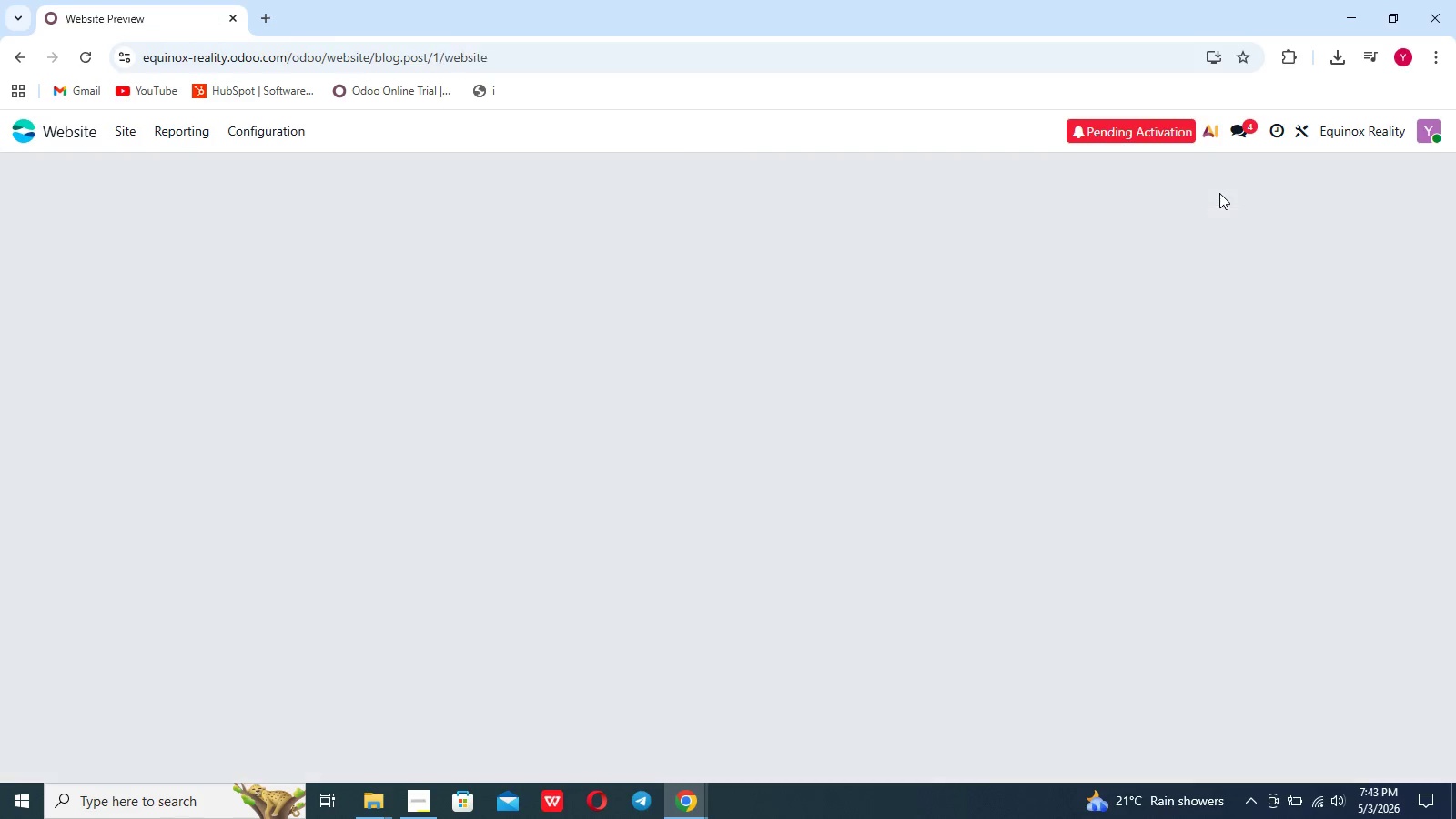 
mouse_move([1353, 157])
 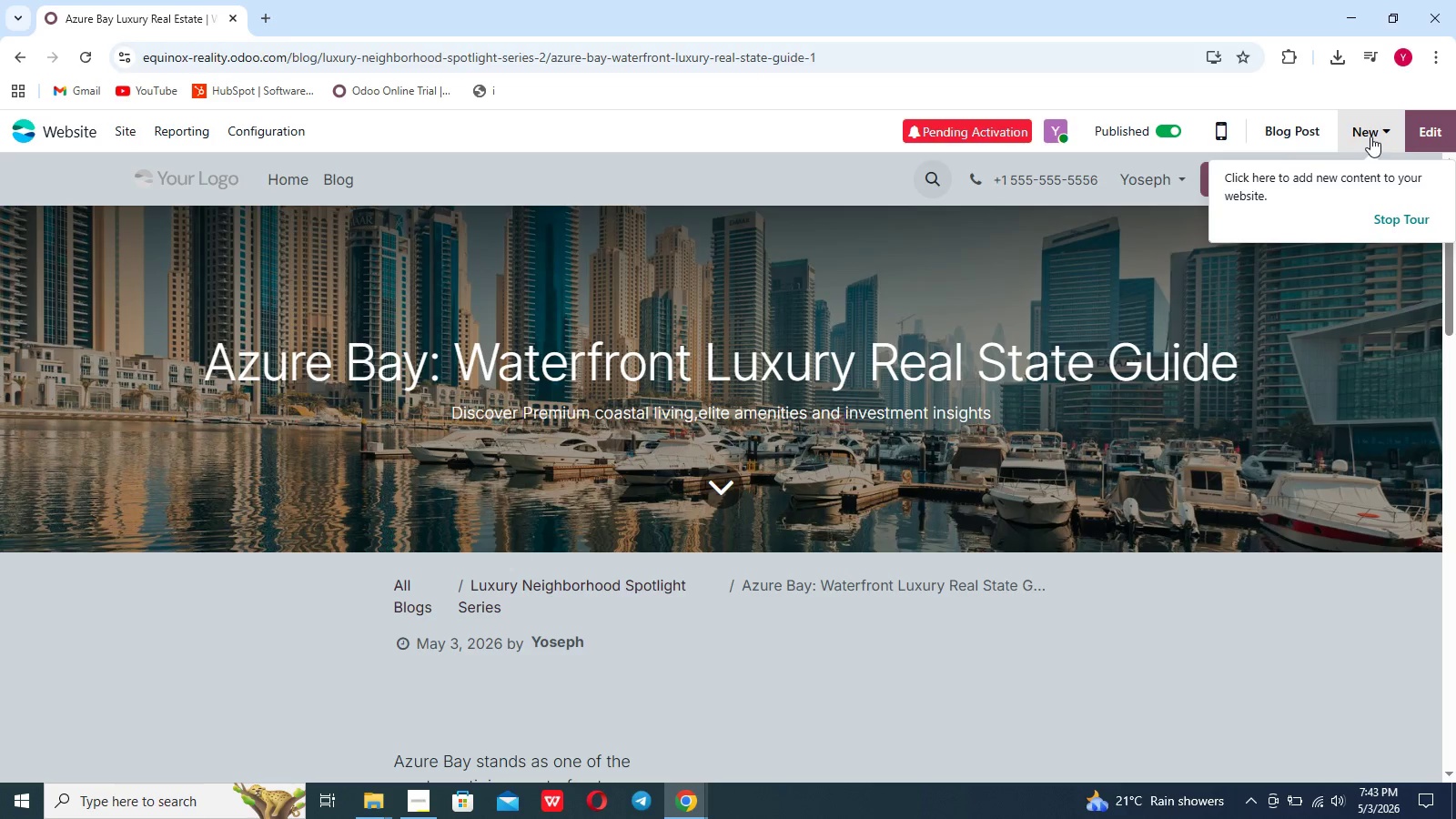 
left_click([1370, 136])
 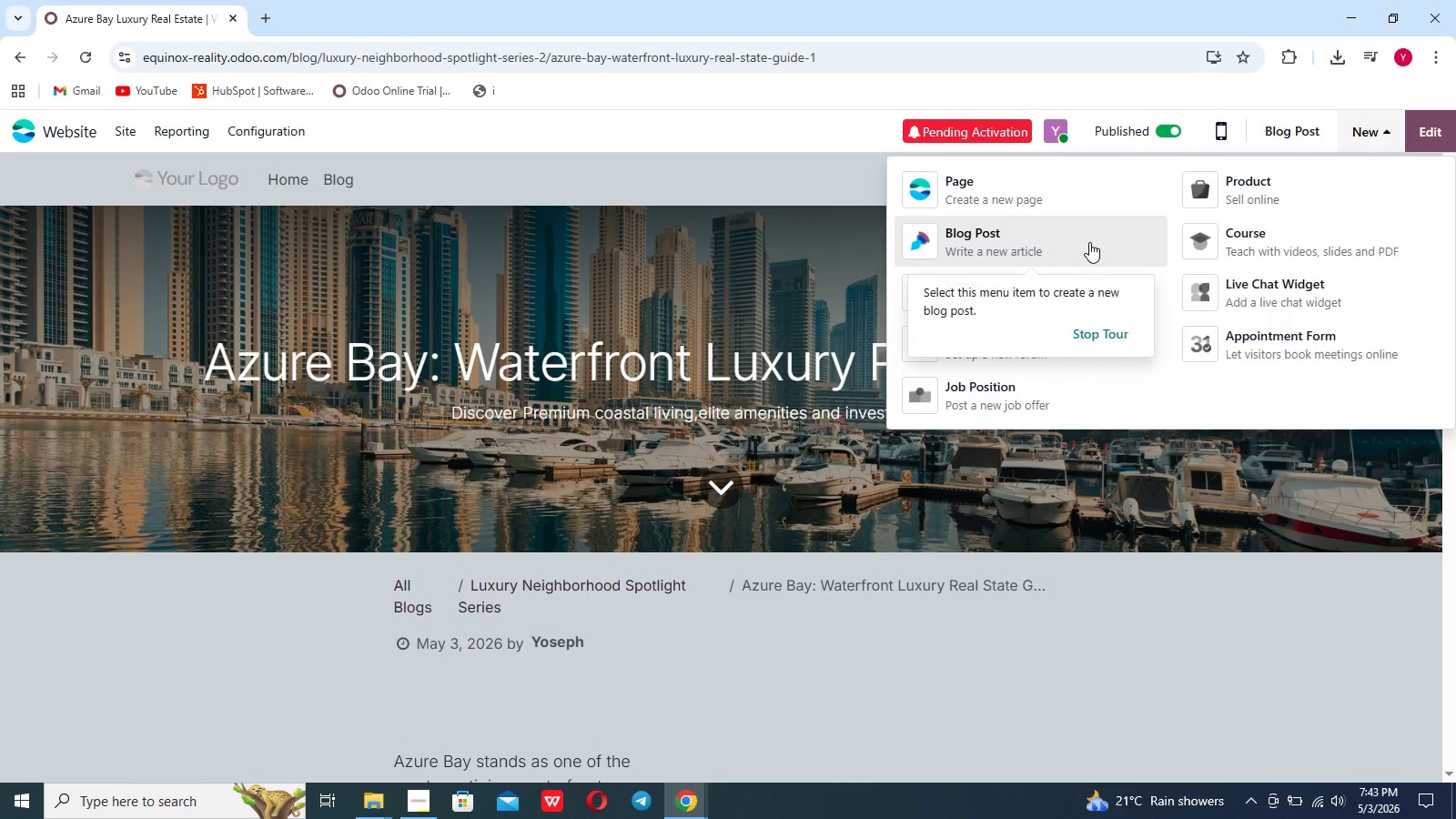 
left_click([1061, 242])
 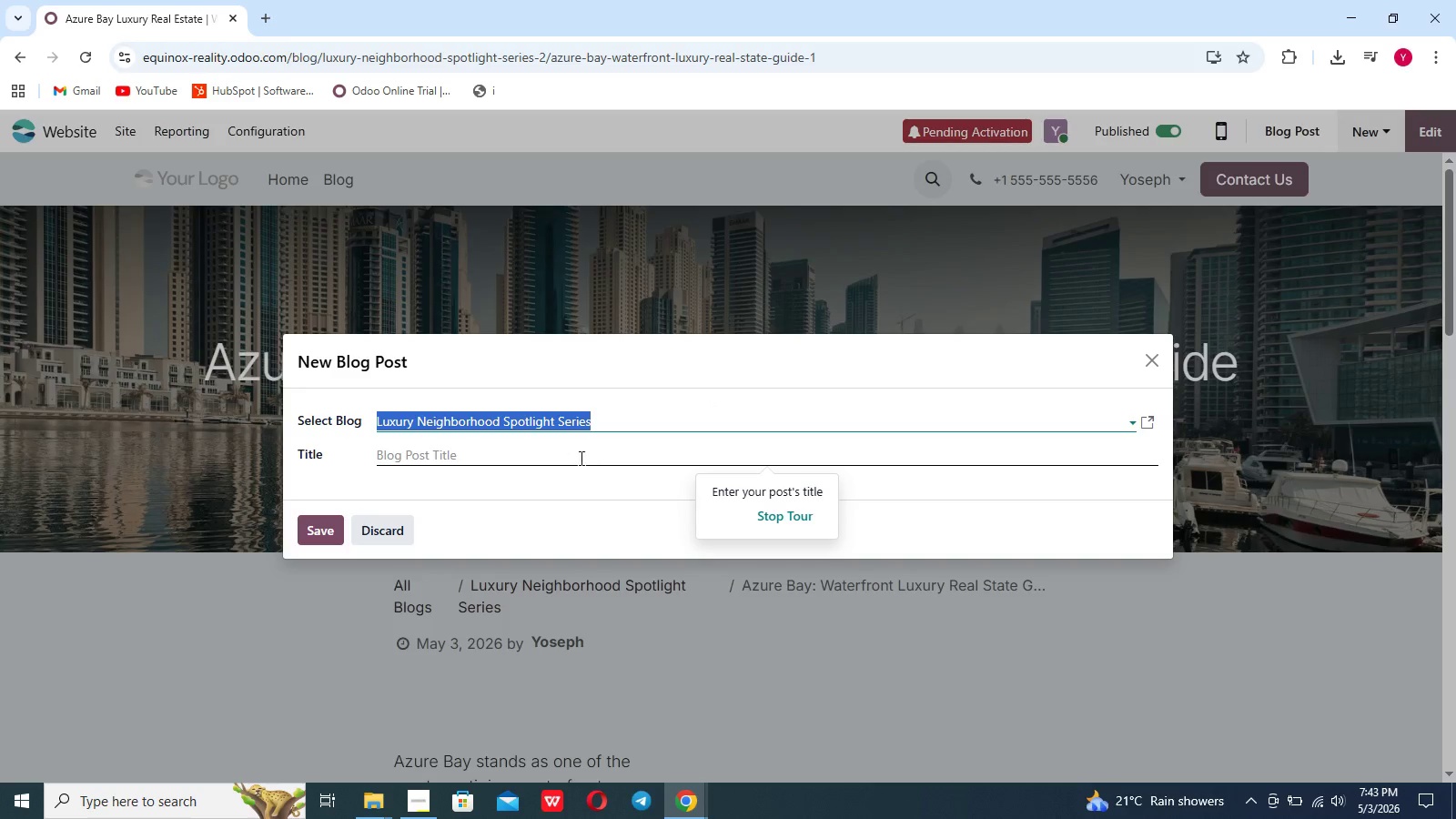 
left_click([580, 458])
 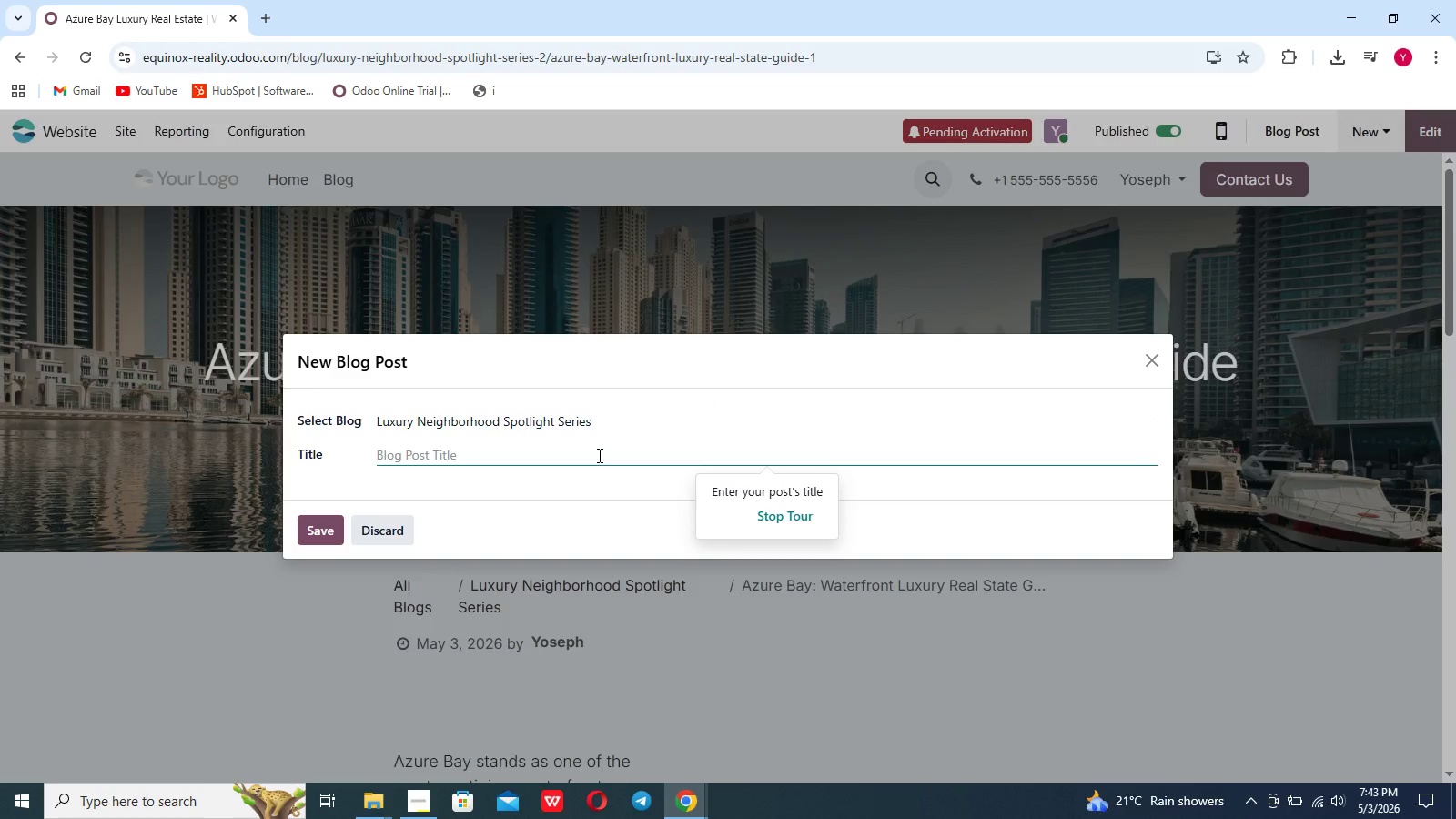 
wait(5.44)
 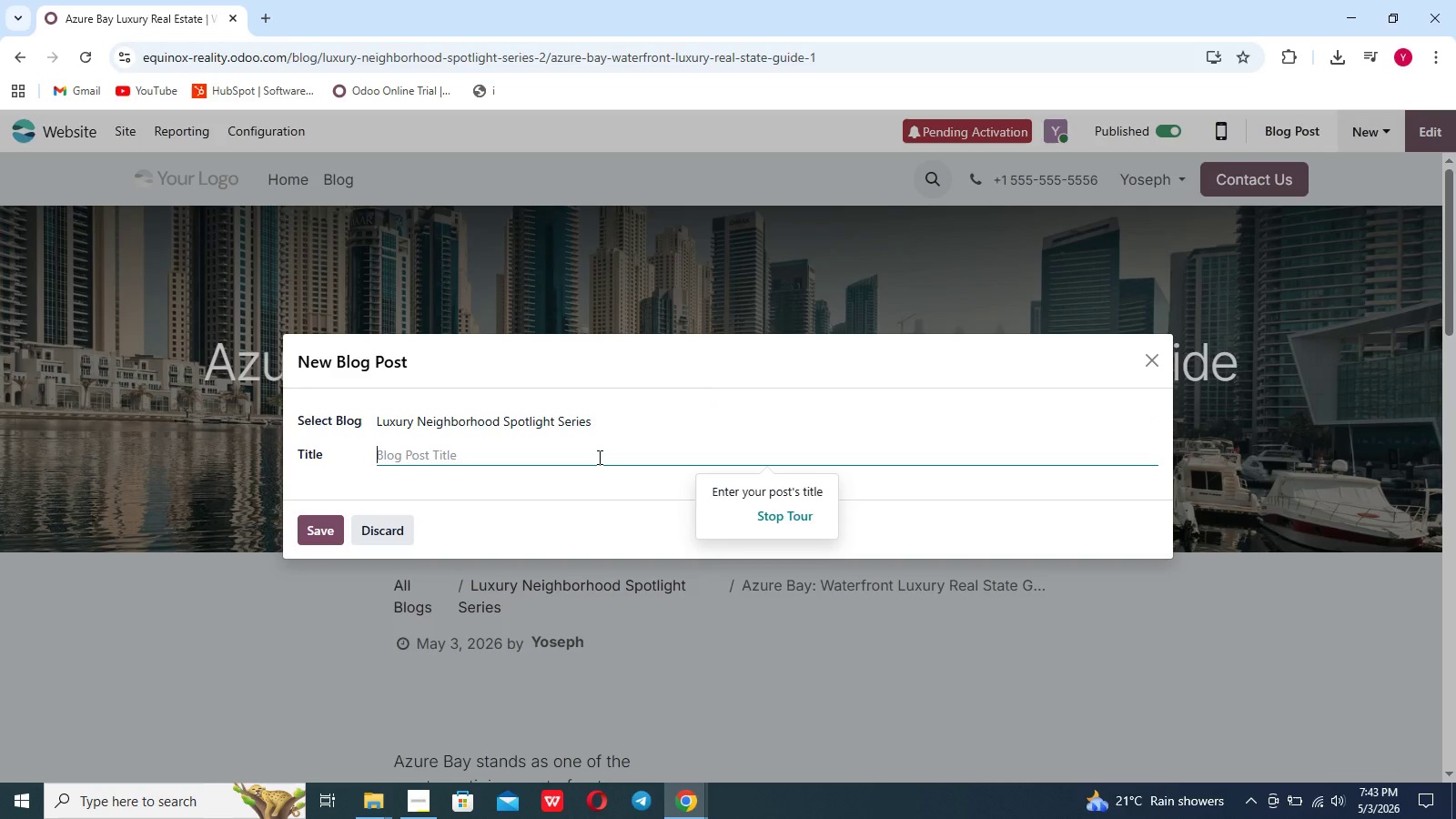 
type(Silver Crest: Gated Community Lucury=)
key(Backspace)
key(Backspace)
key(Backspace)
key(Backspace)
key(Backspace)
type(xury Living)
 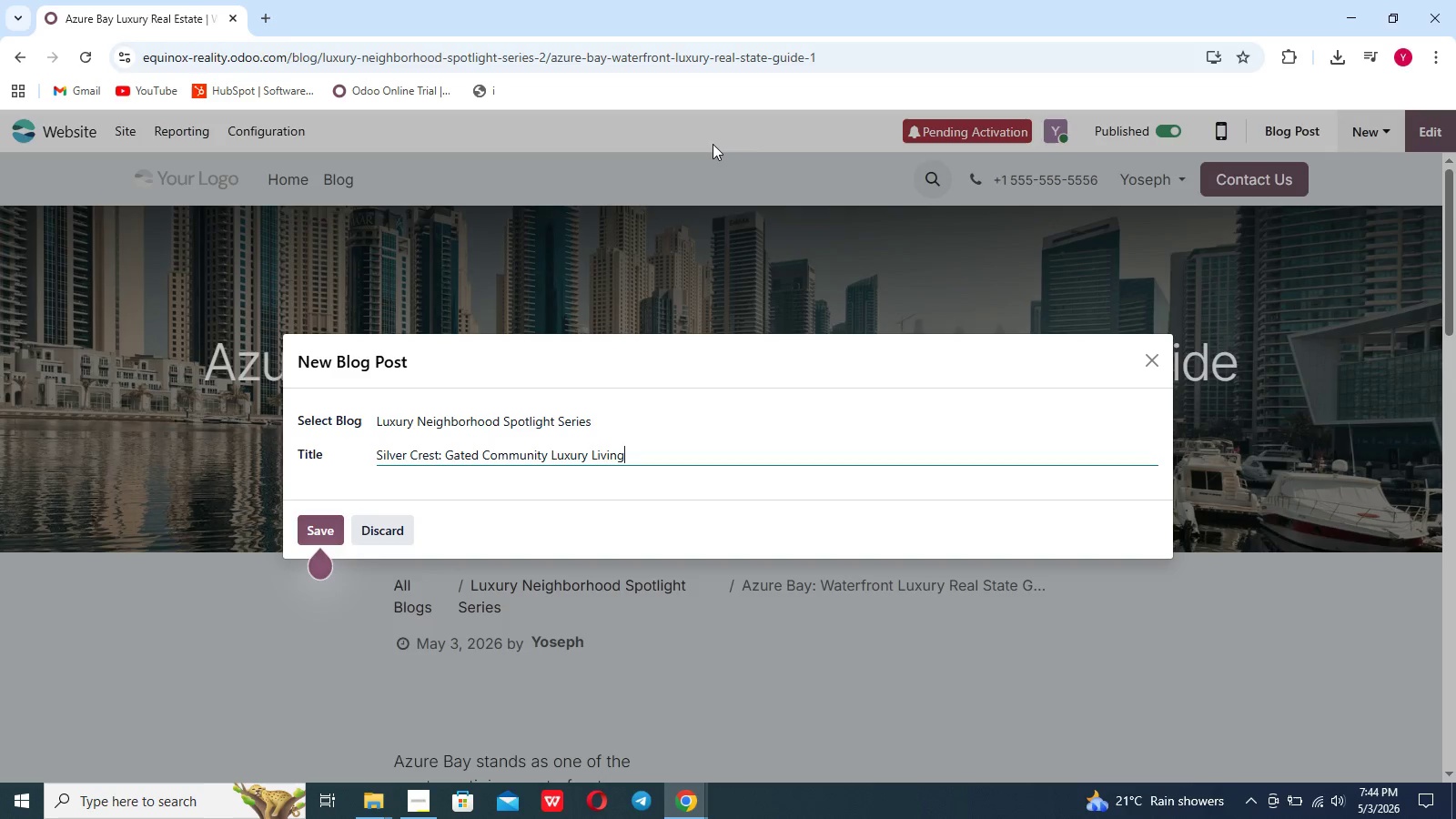 
left_click([335, 524])
 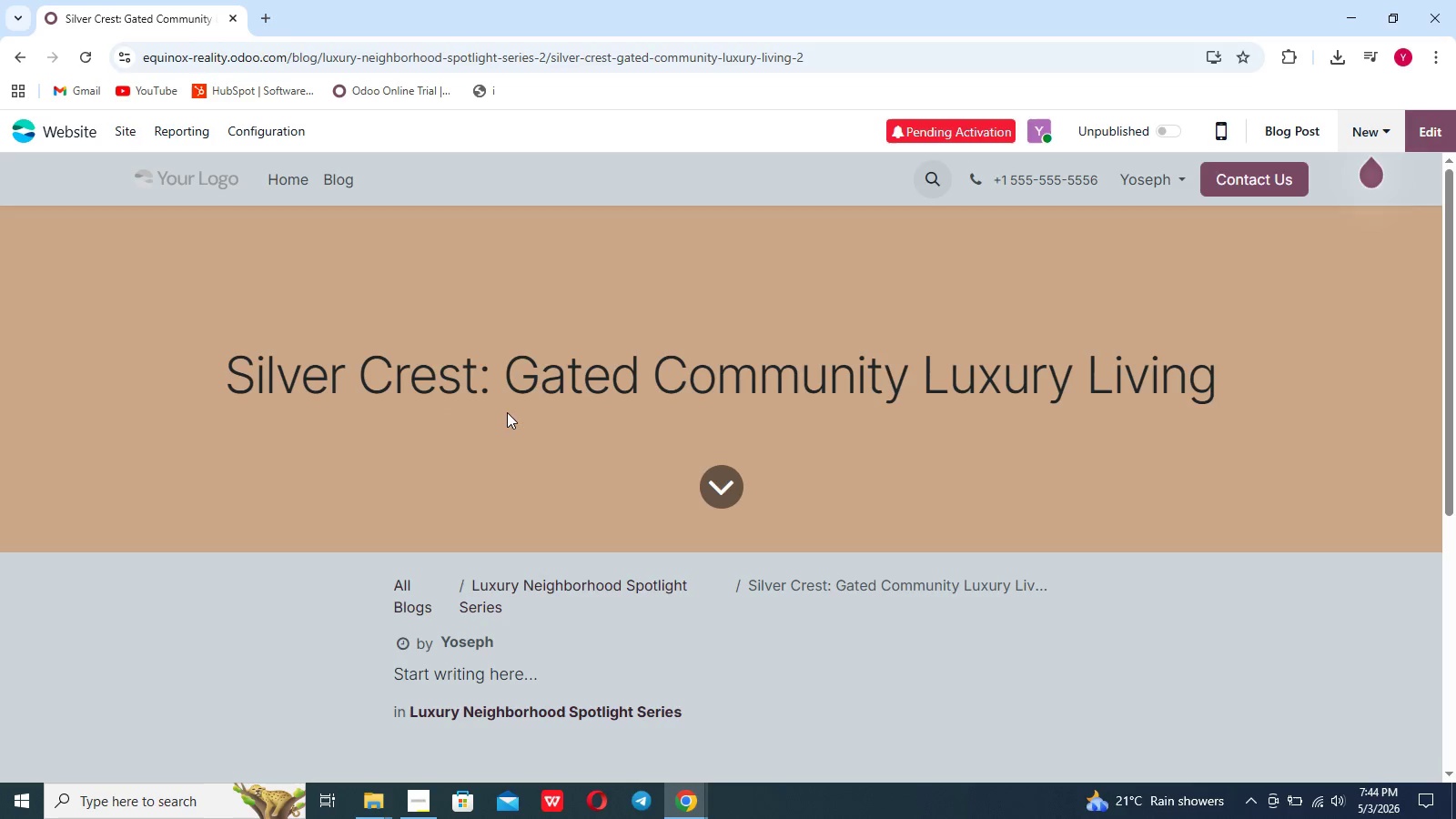 
left_click([570, 440])
 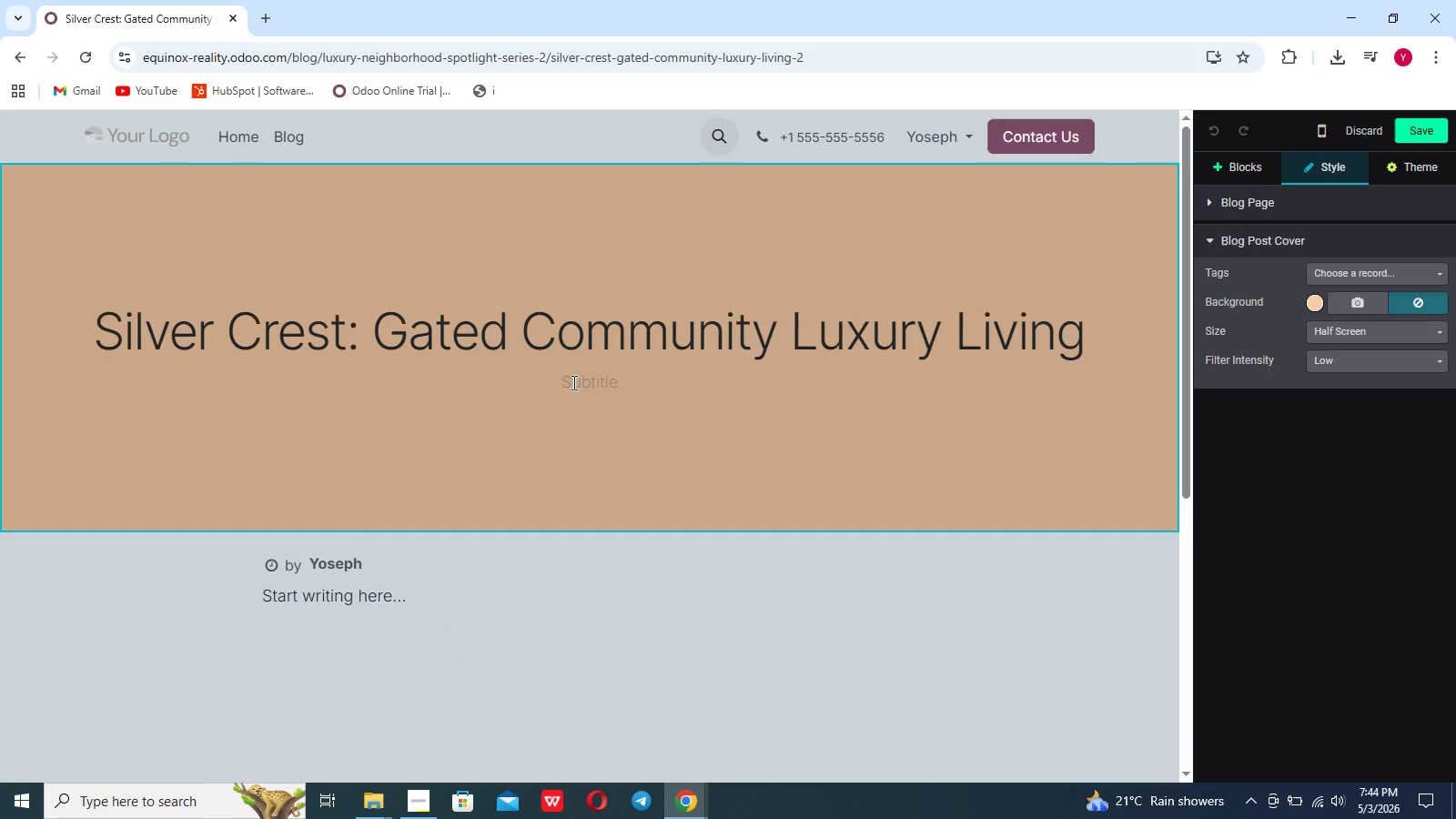 
left_click([572, 382])
 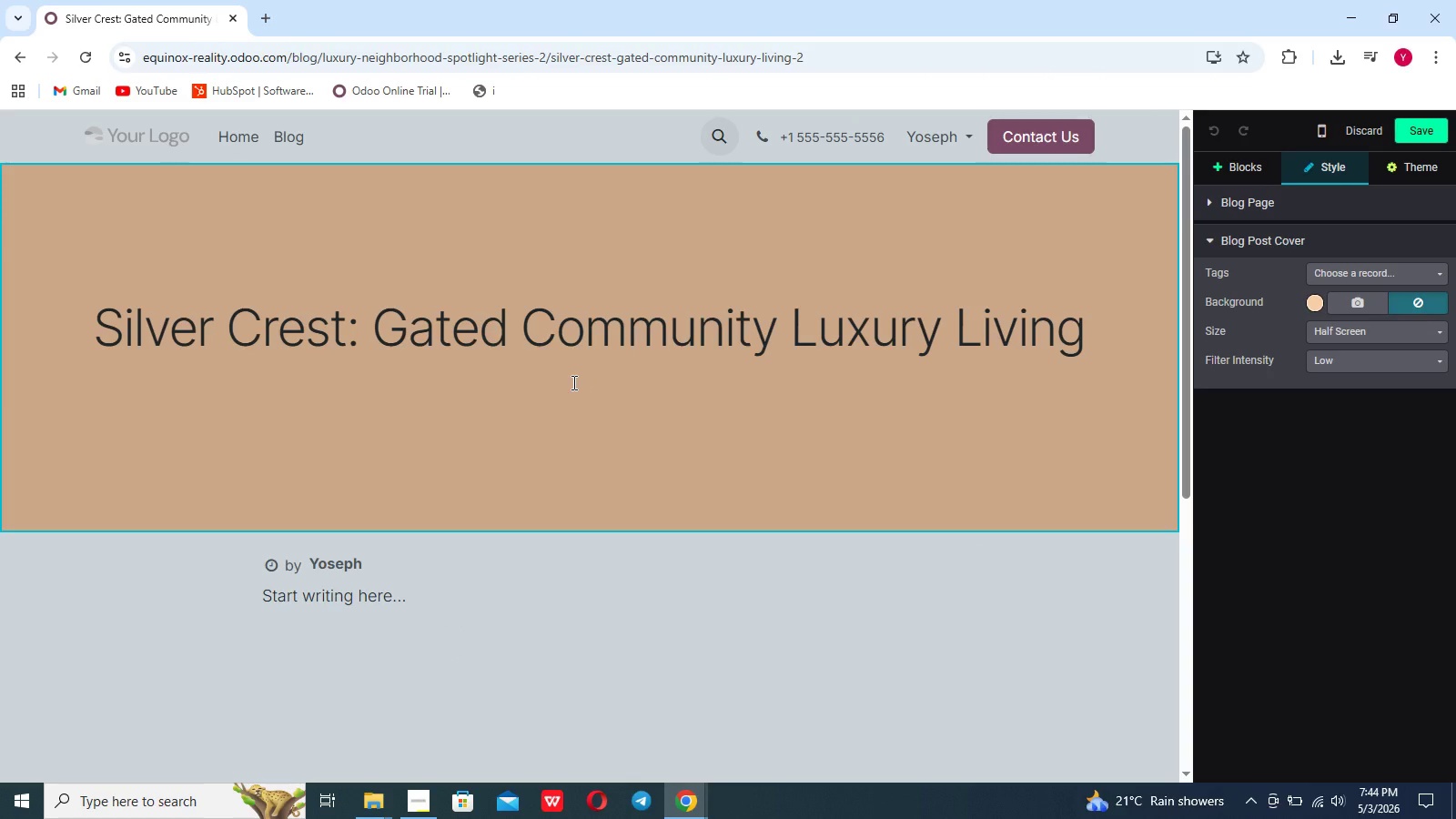 
type(Excli)
key(Backspace)
type(usi)
 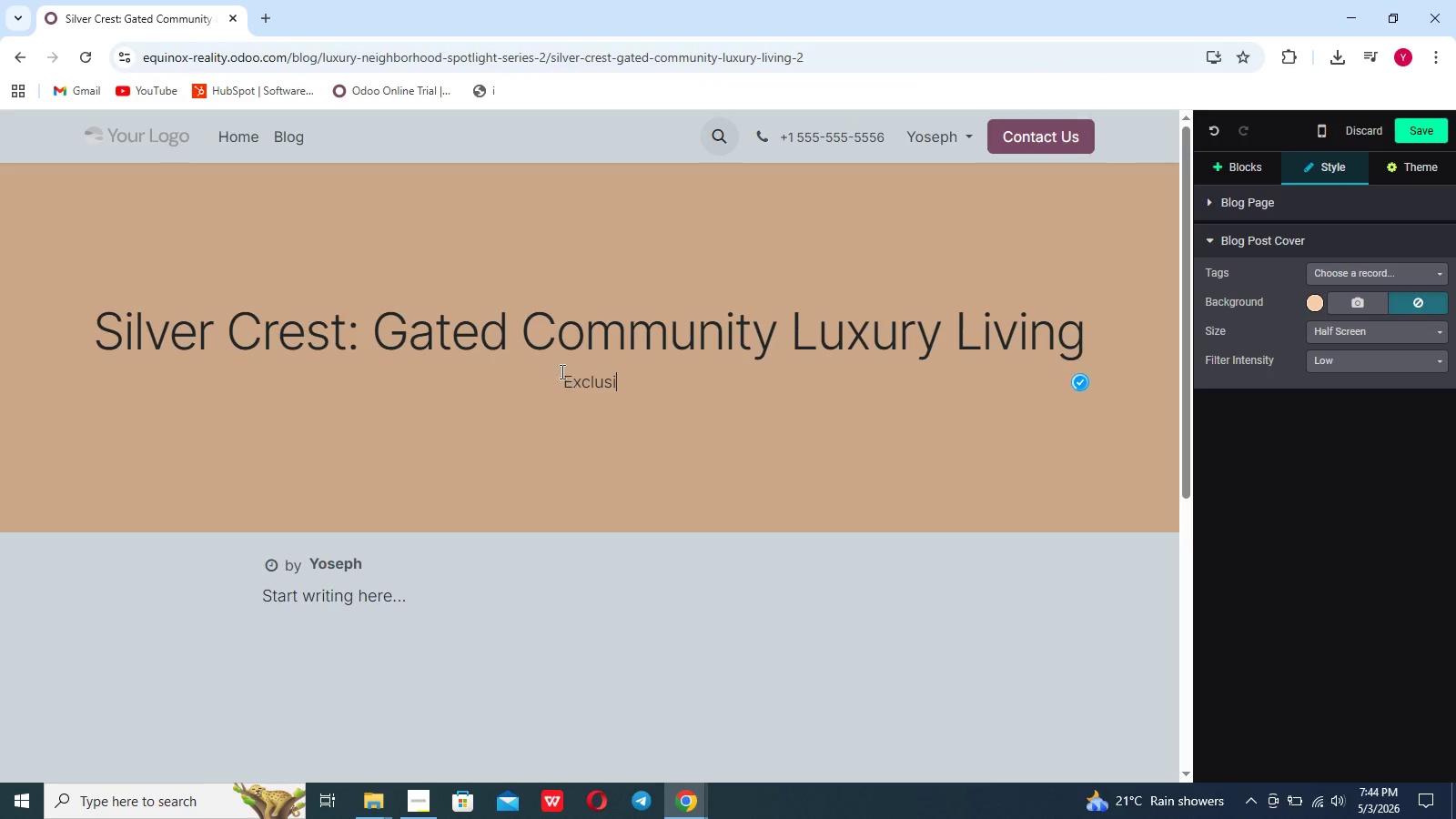 
type(ve estates,prvacy,and premum amenities)
 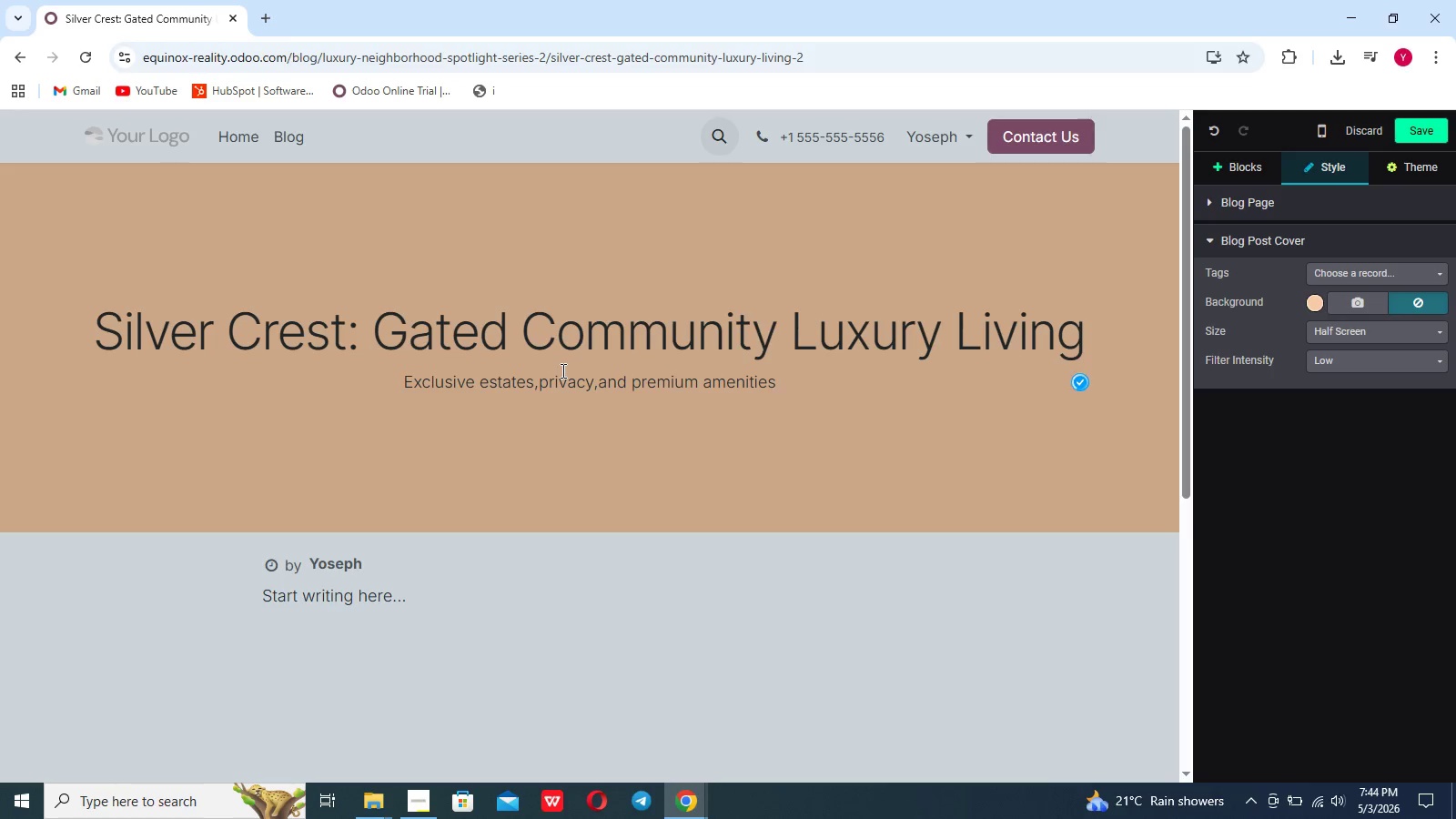 
left_click([1362, 301])
 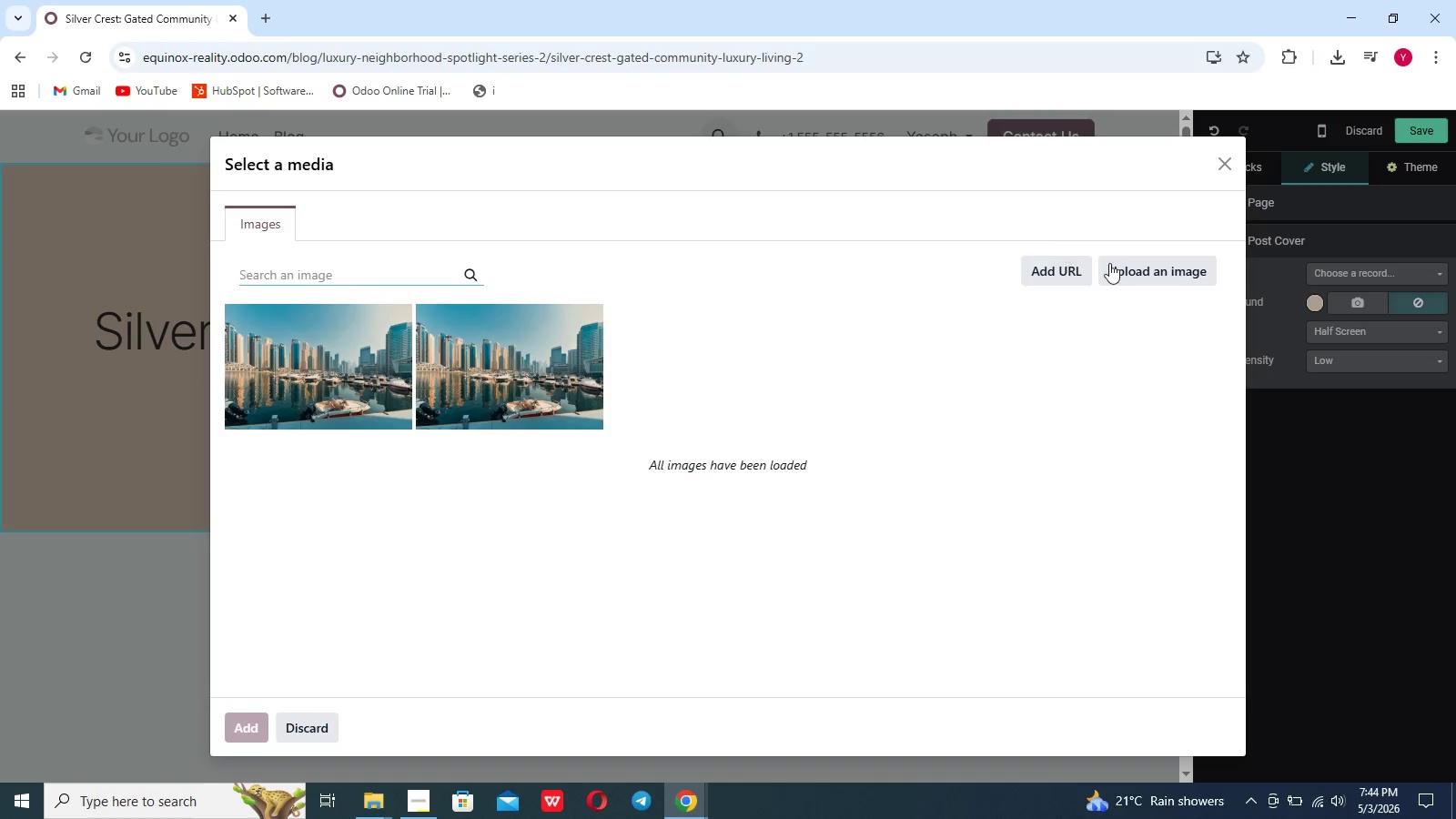 
left_click([1165, 278])
 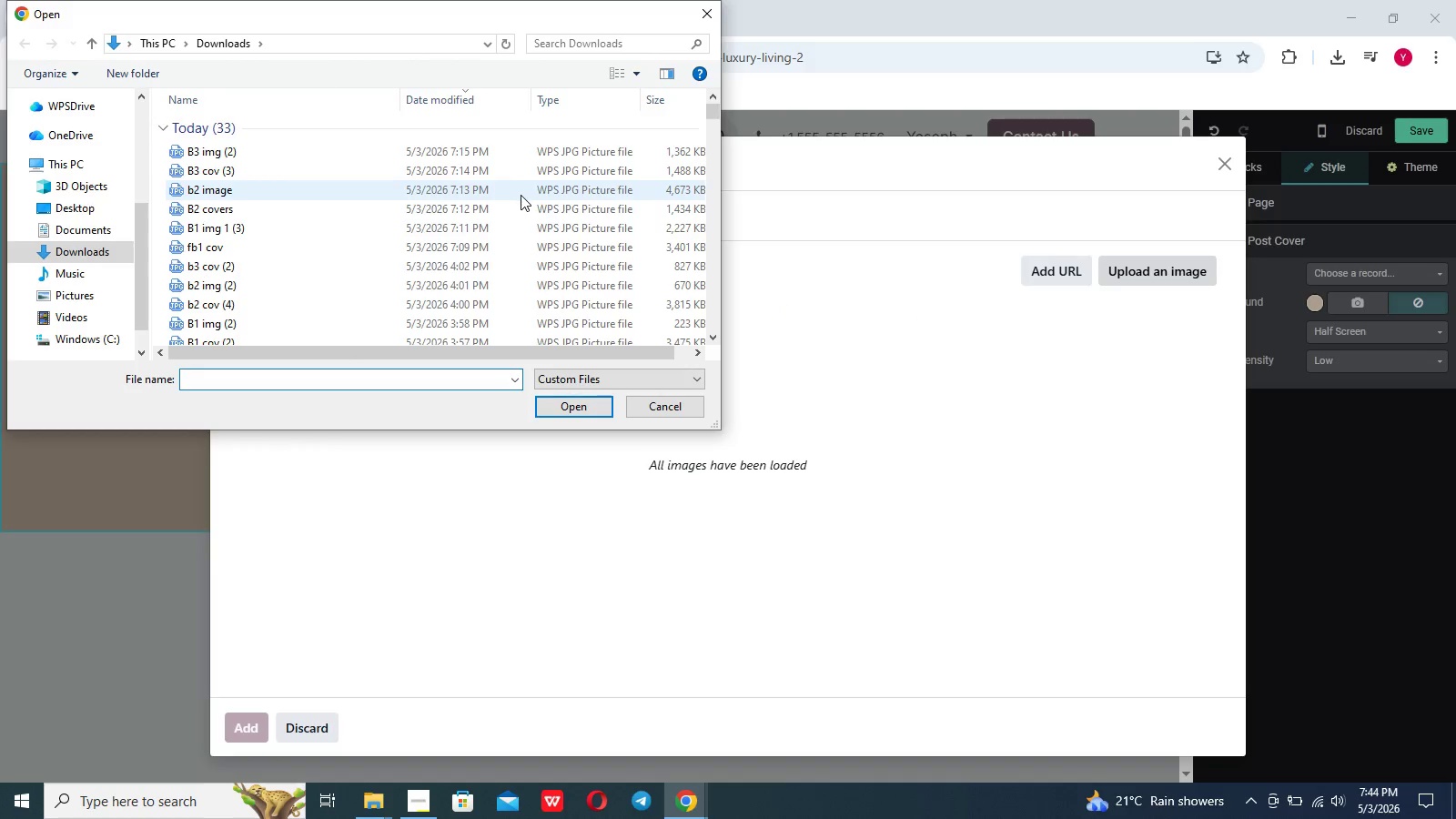 
left_click([518, 204])
 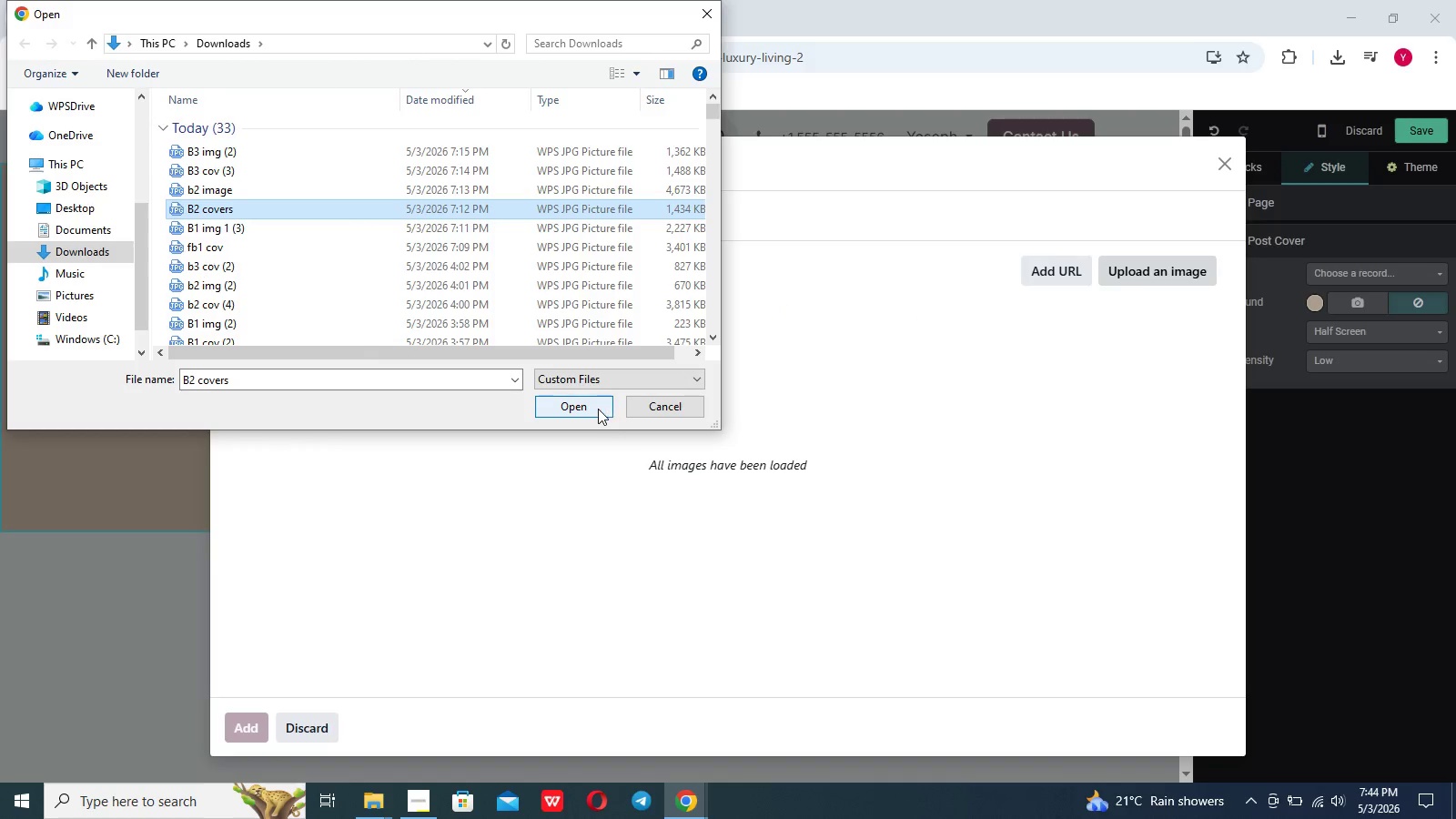 
left_click([598, 409])
 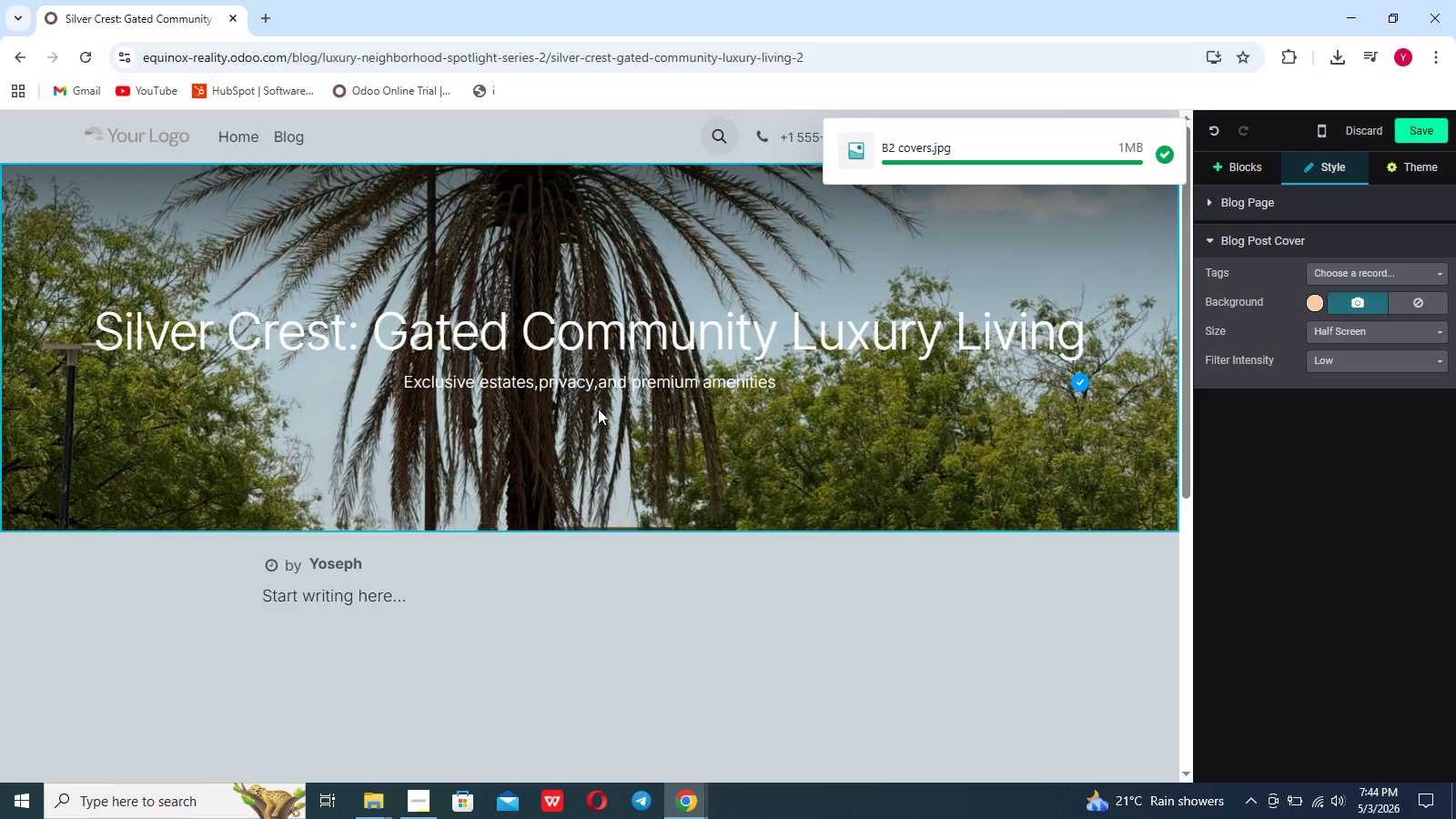 
wait(10.8)
 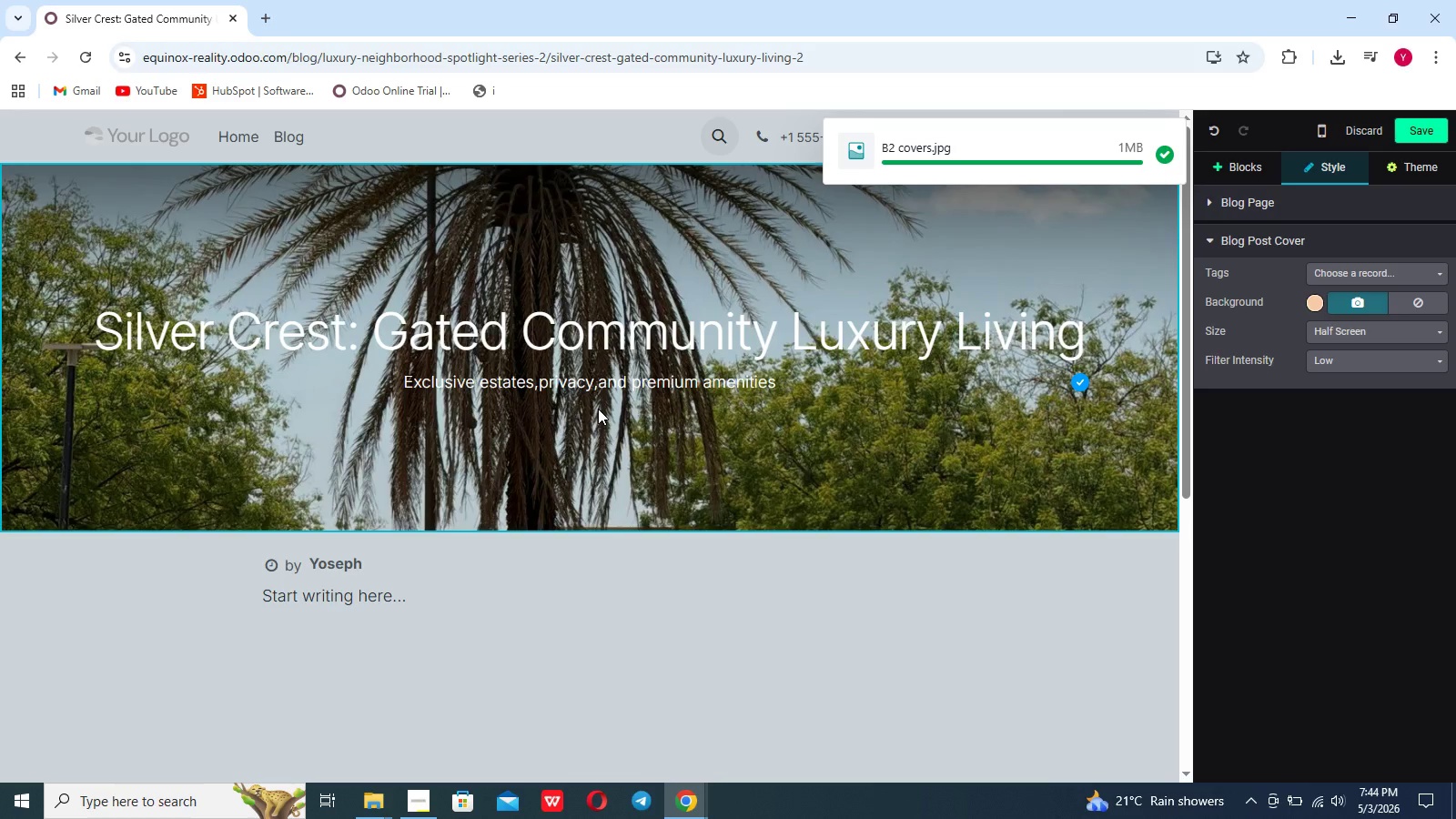 
left_click([1349, 328])
 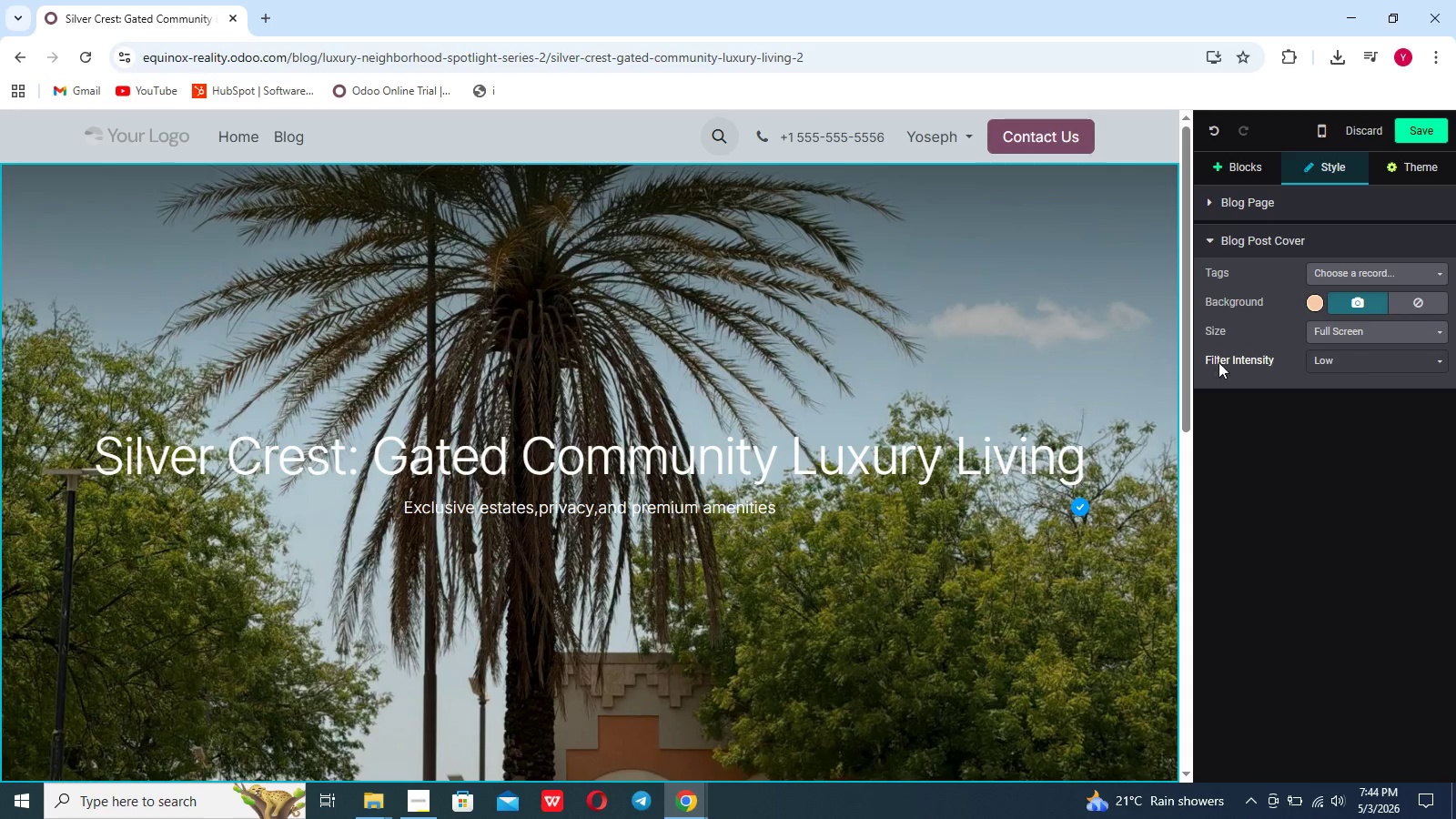 
scroll: coordinate [926, 429], scroll_direction: down, amount: 9.0
 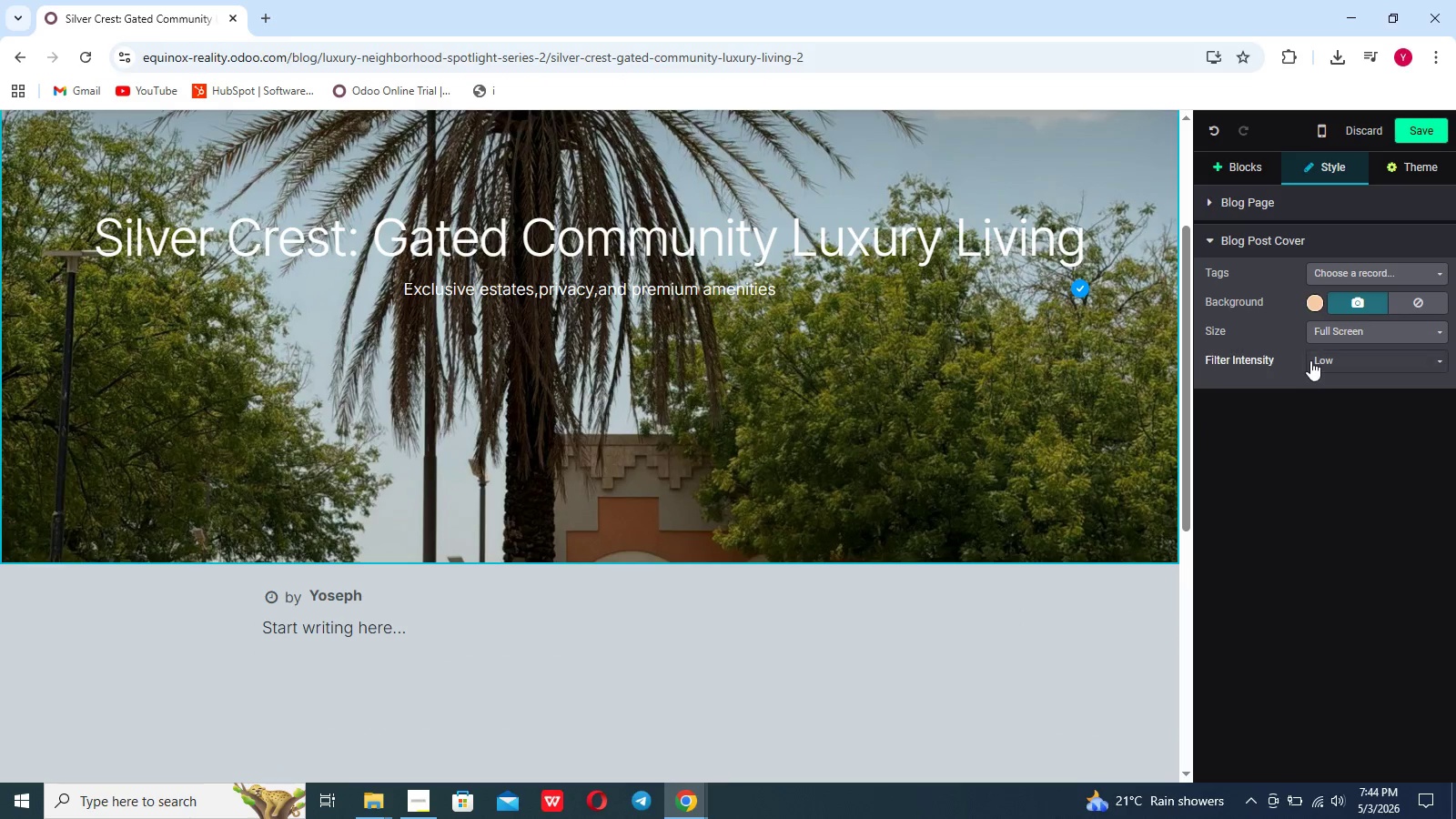 
left_click([1318, 357])
 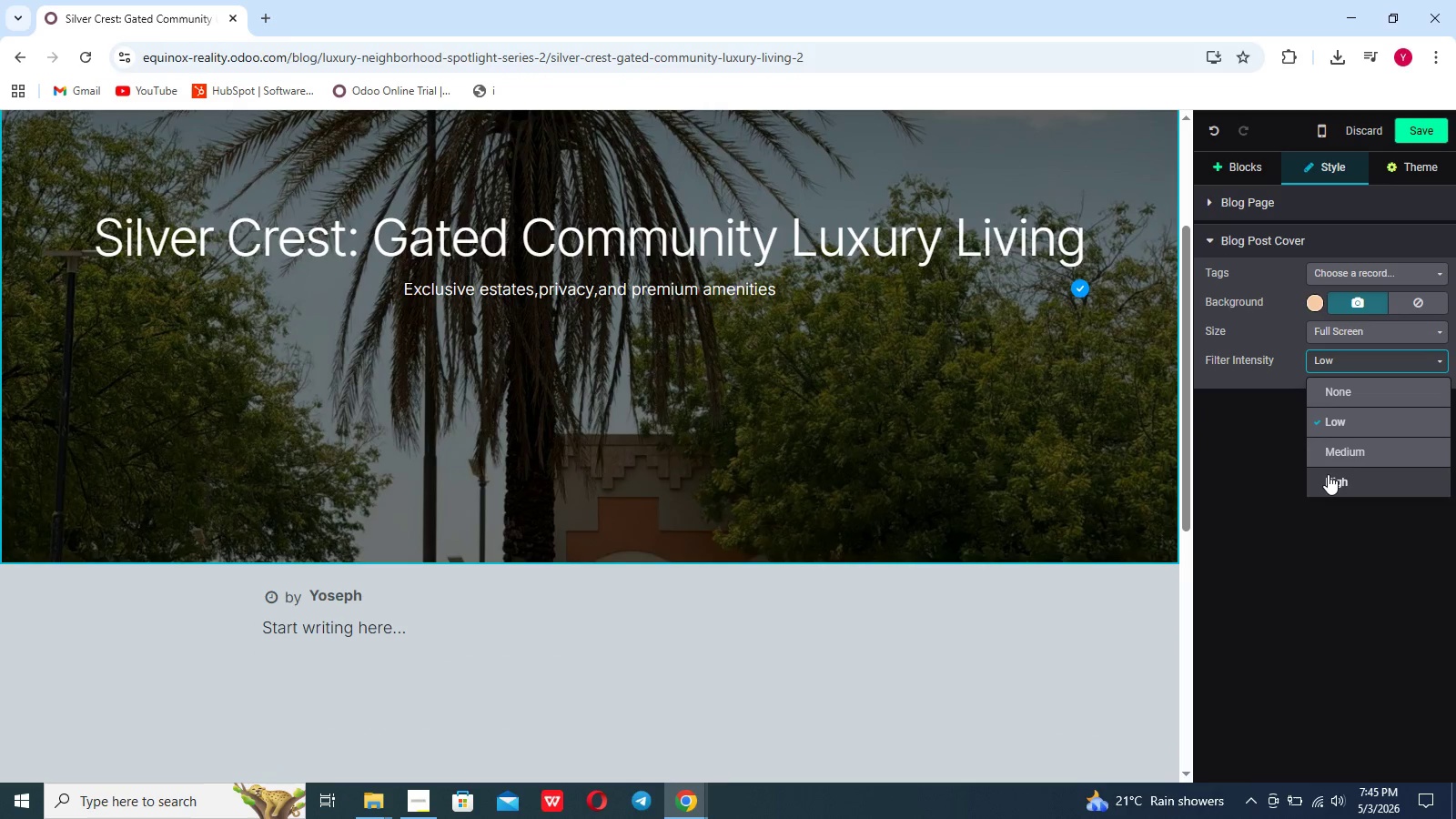 
wait(5.19)
 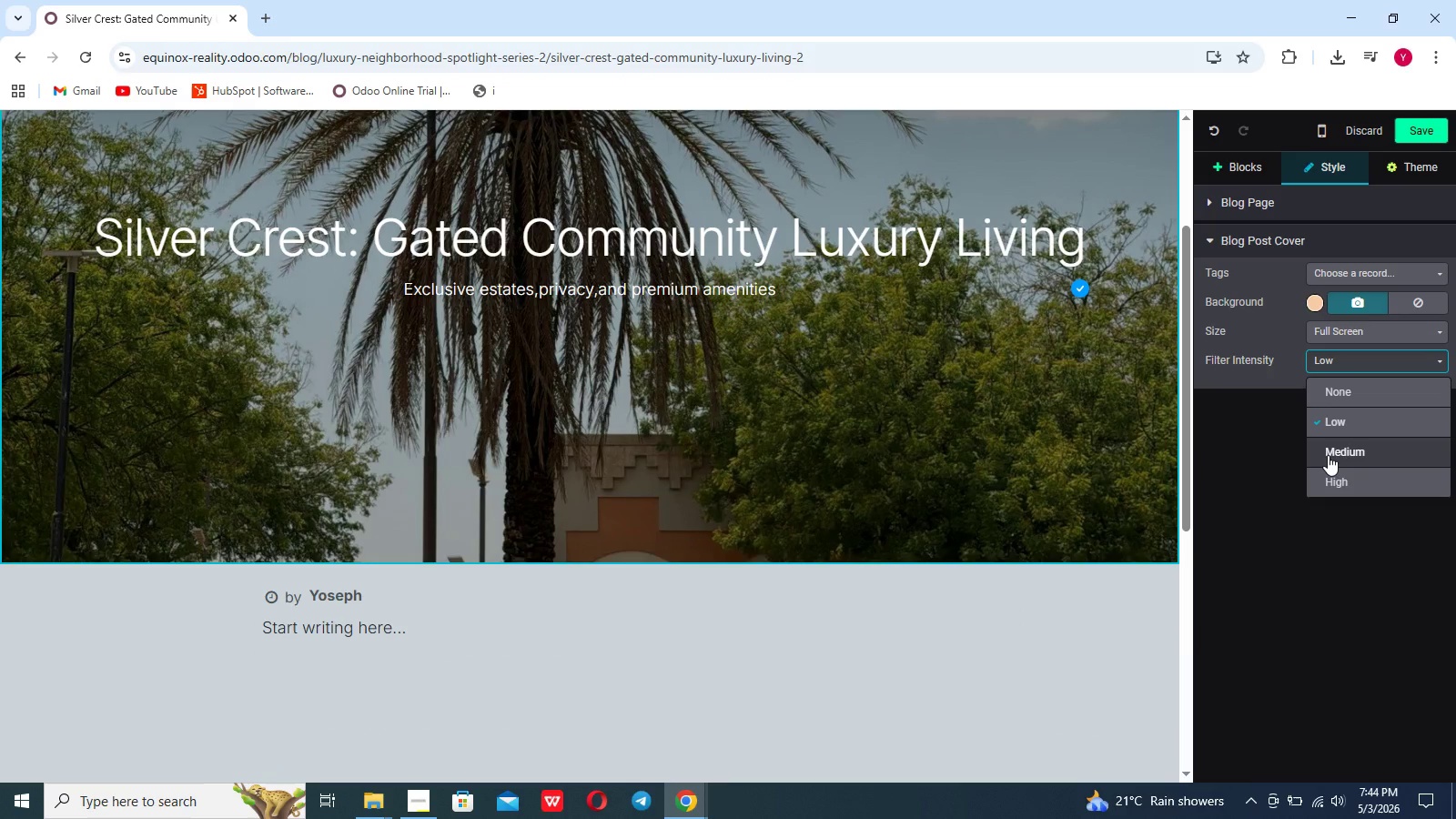 
scroll: coordinate [903, 466], scroll_direction: none, amount: 0.0
 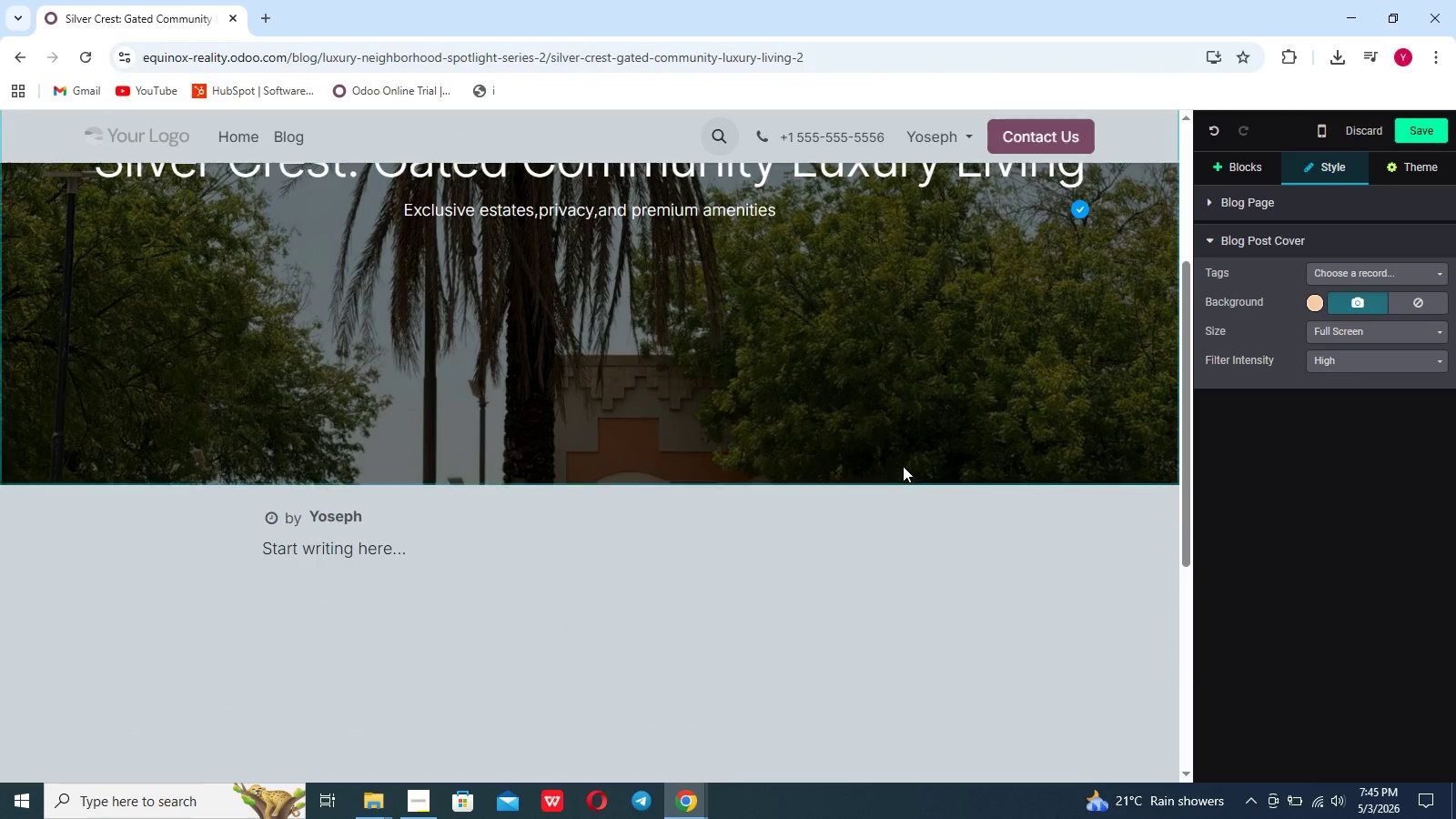 
scroll: coordinate [903, 466], scroll_direction: down, amount: 4.0
 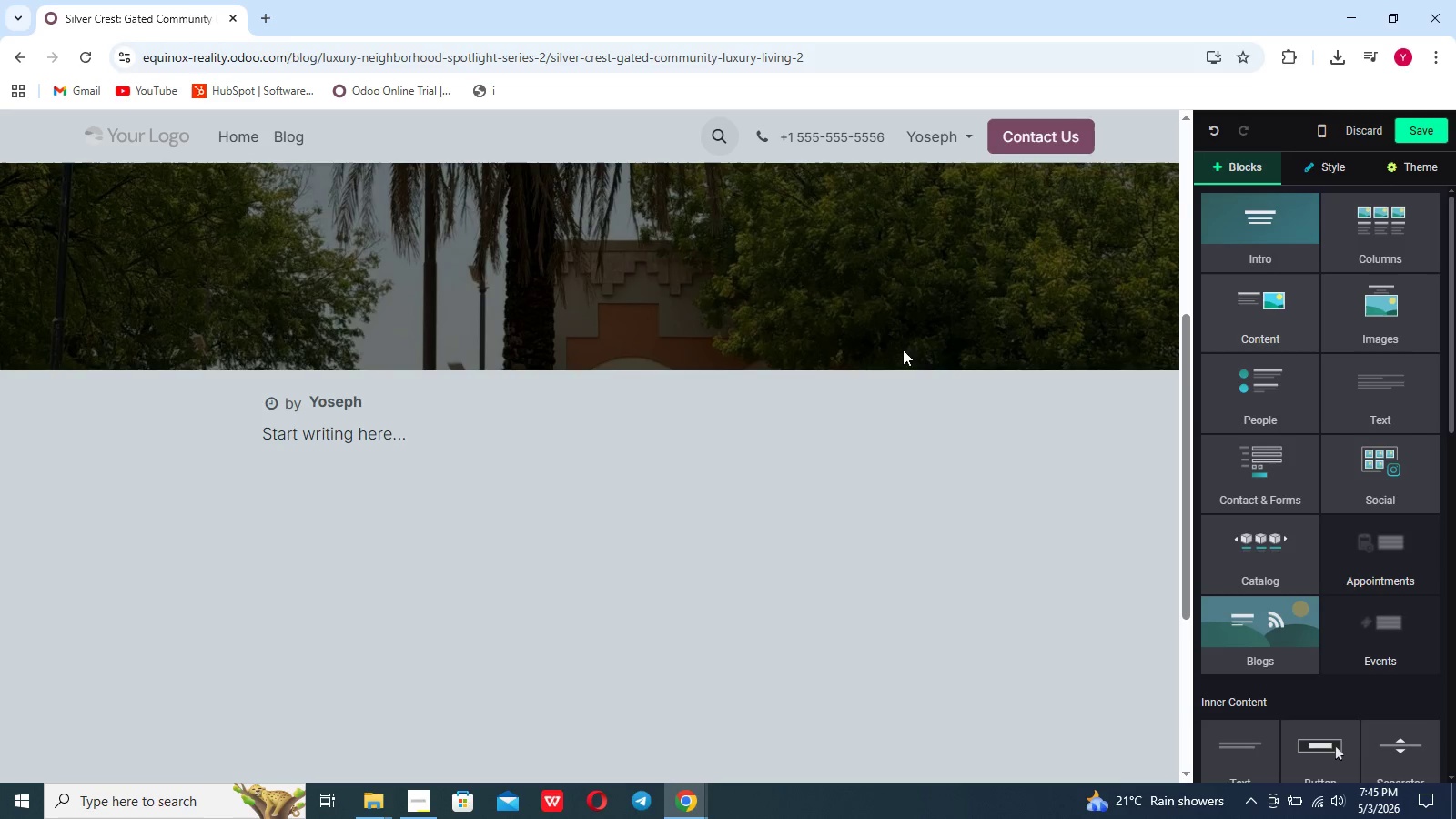 
left_click([506, 421])
 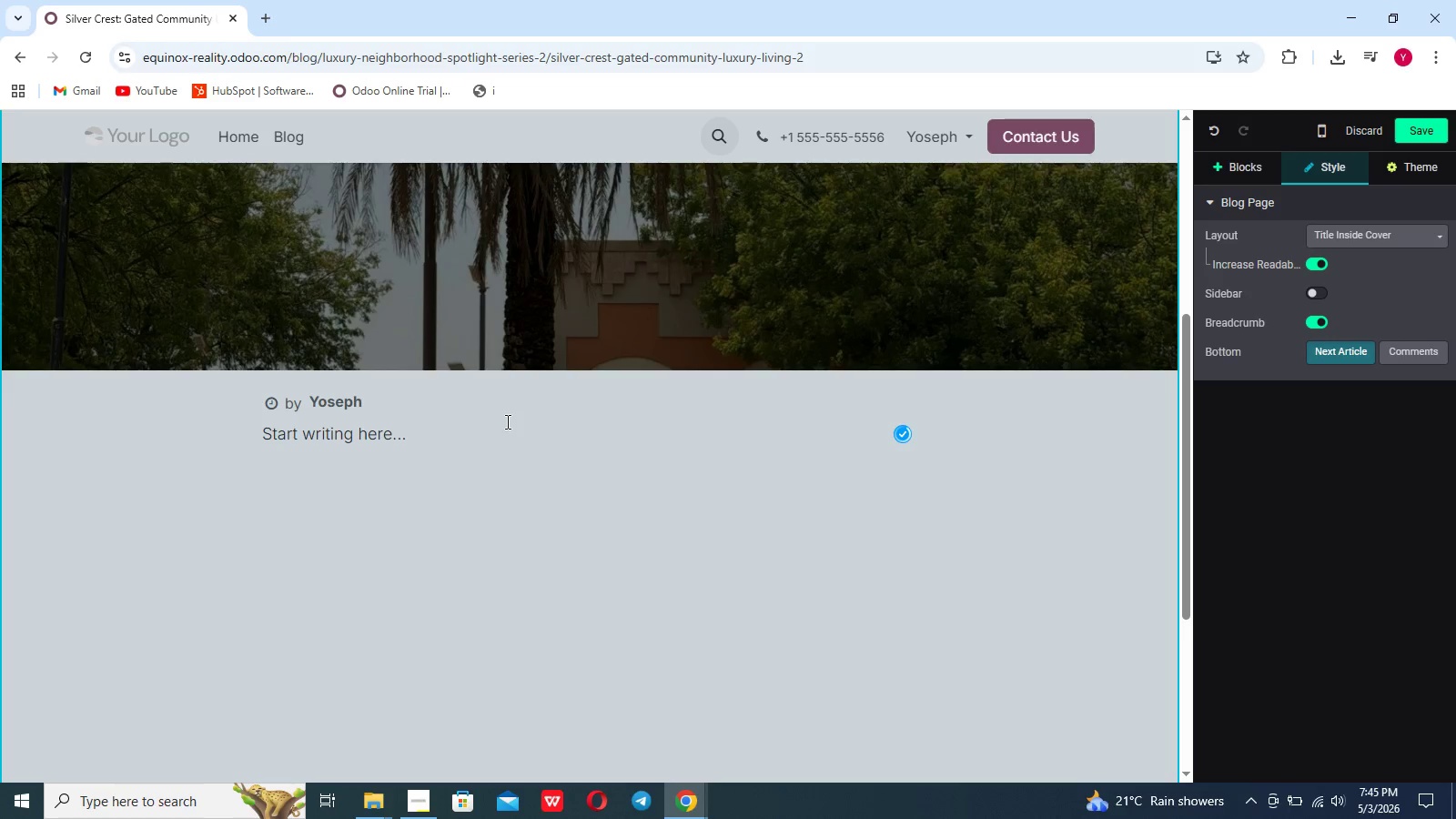 
key(Backspace)
 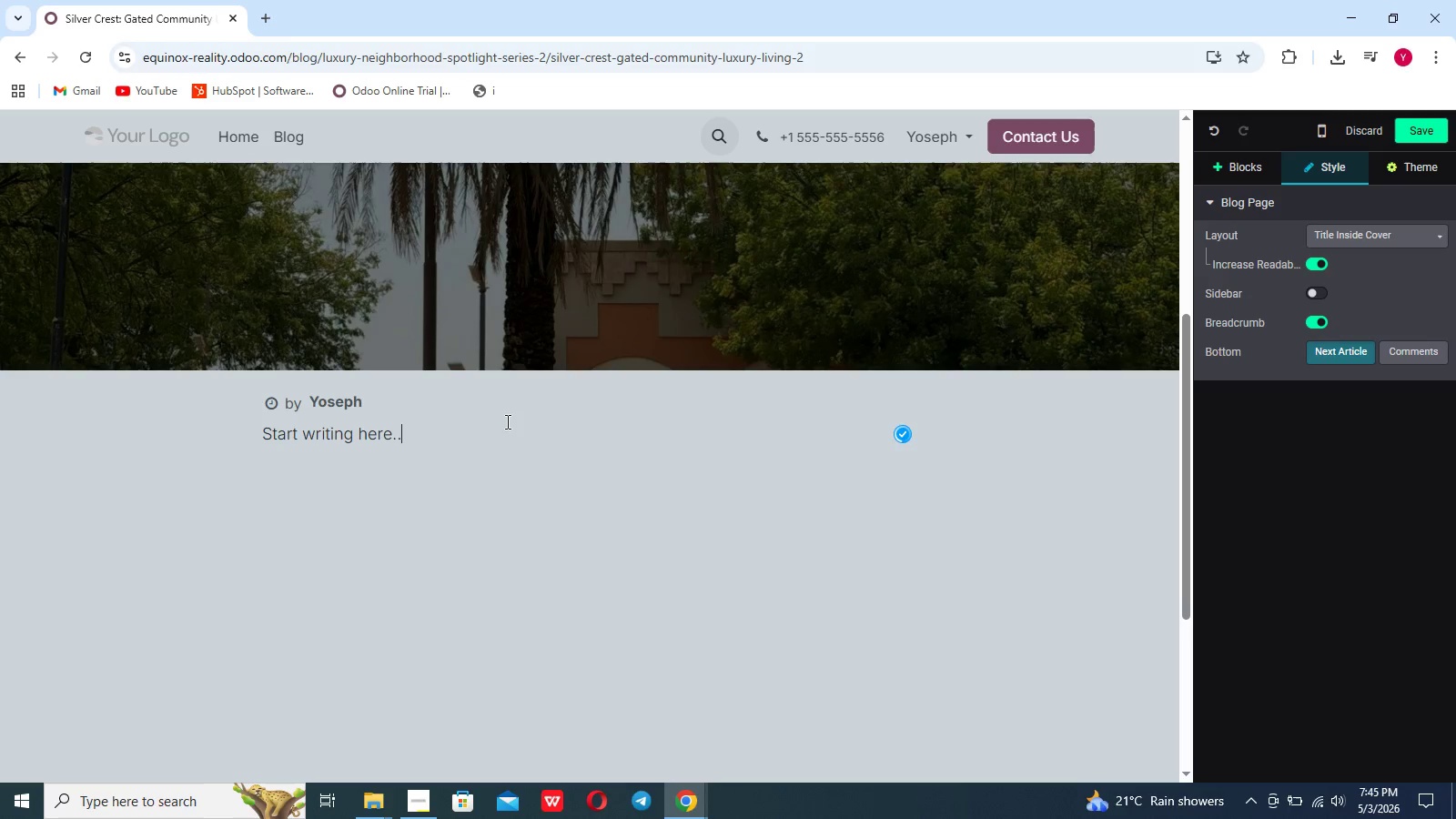 
key(Backspace)
 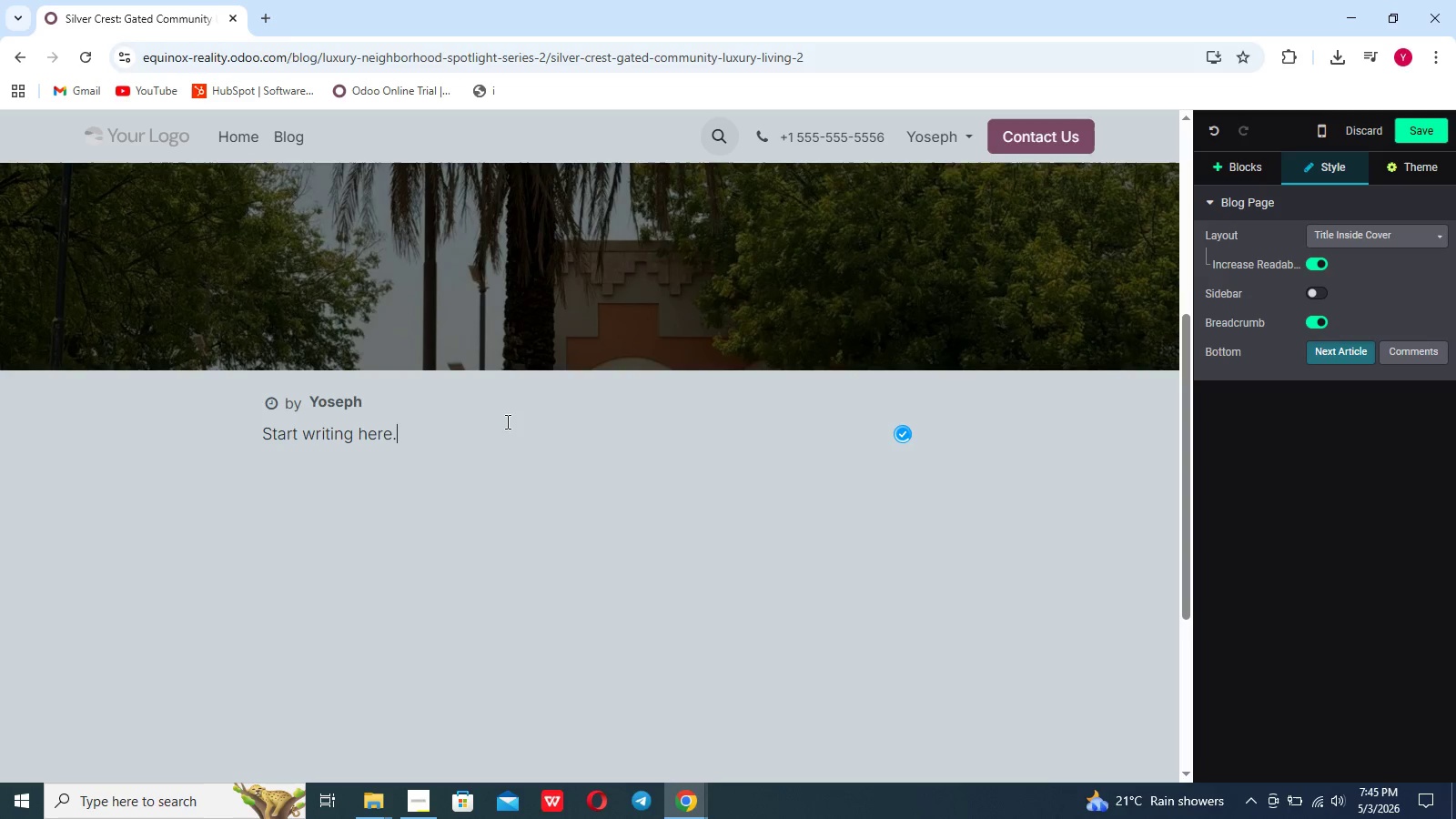 
key(Backspace)
 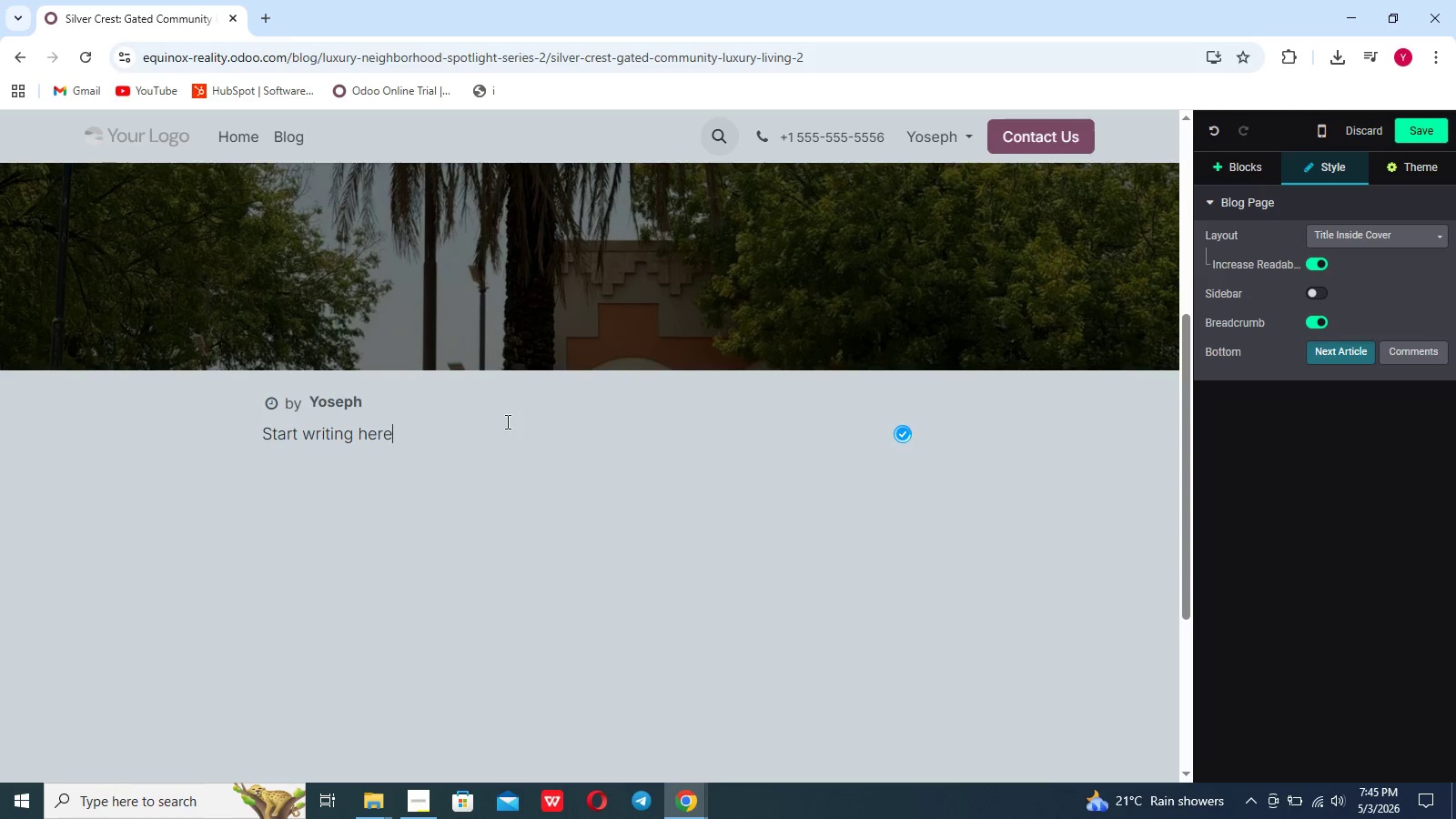 
key(Backspace)
 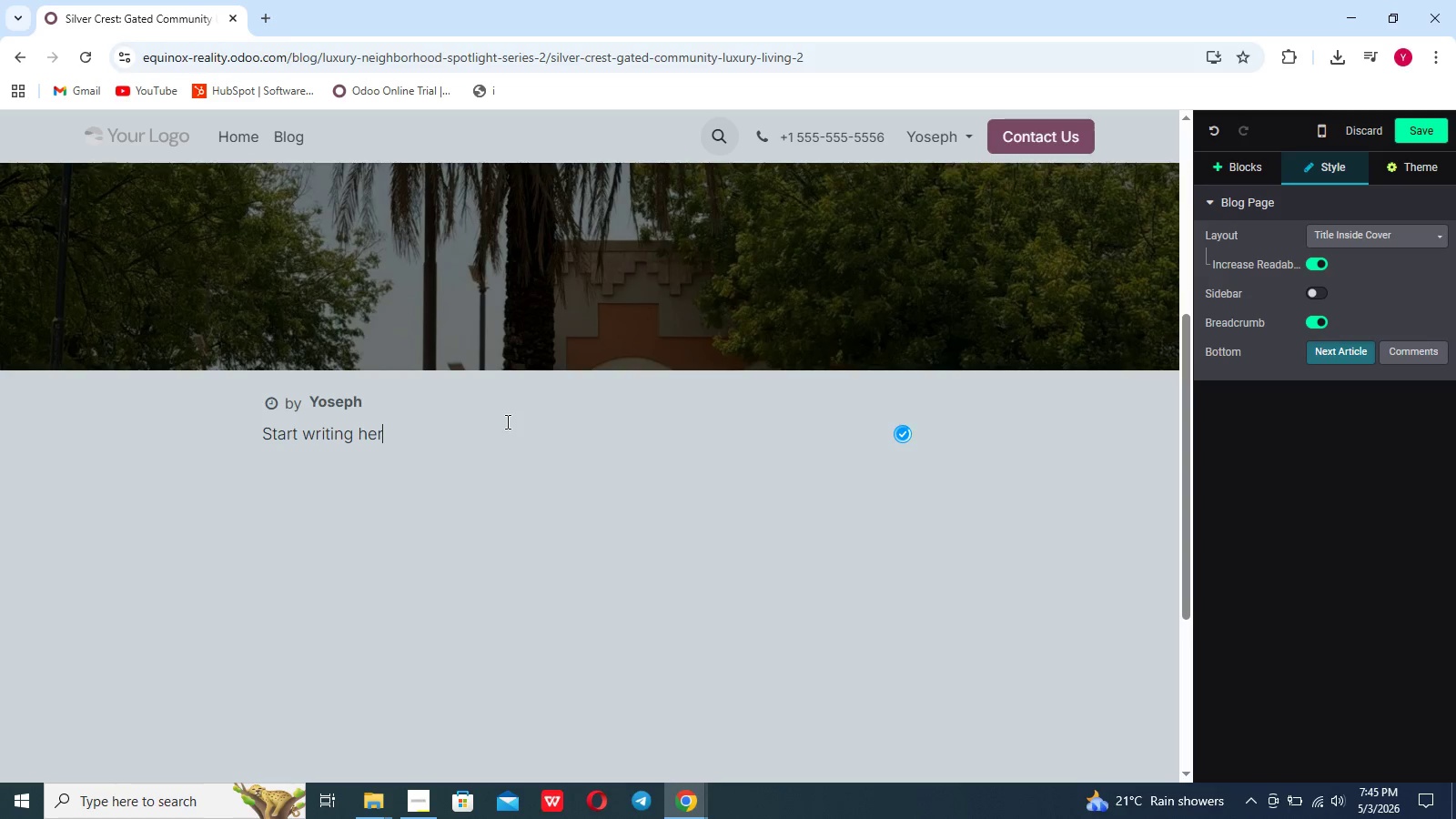 
key(Backspace)
 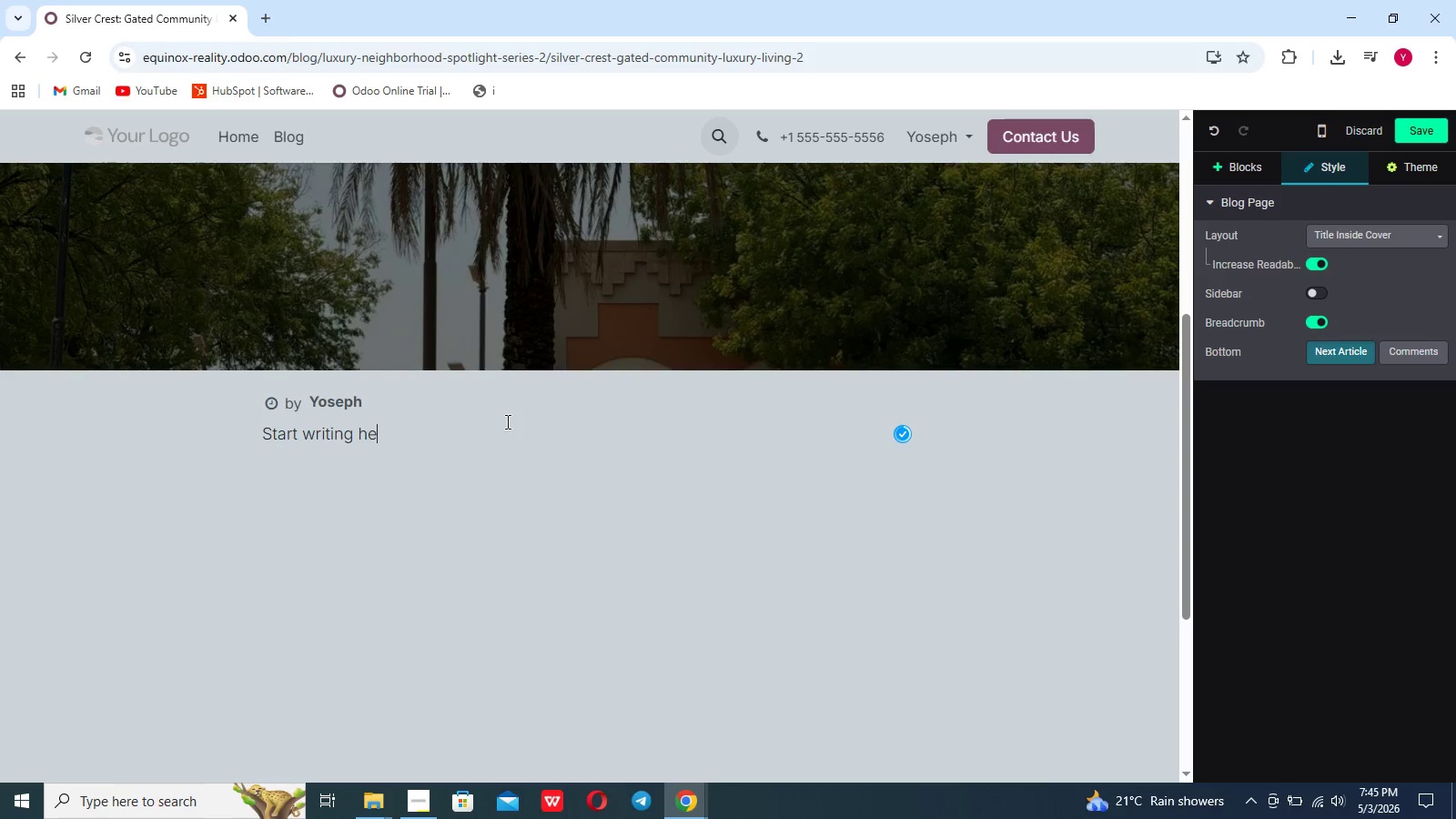 
key(Backspace)
 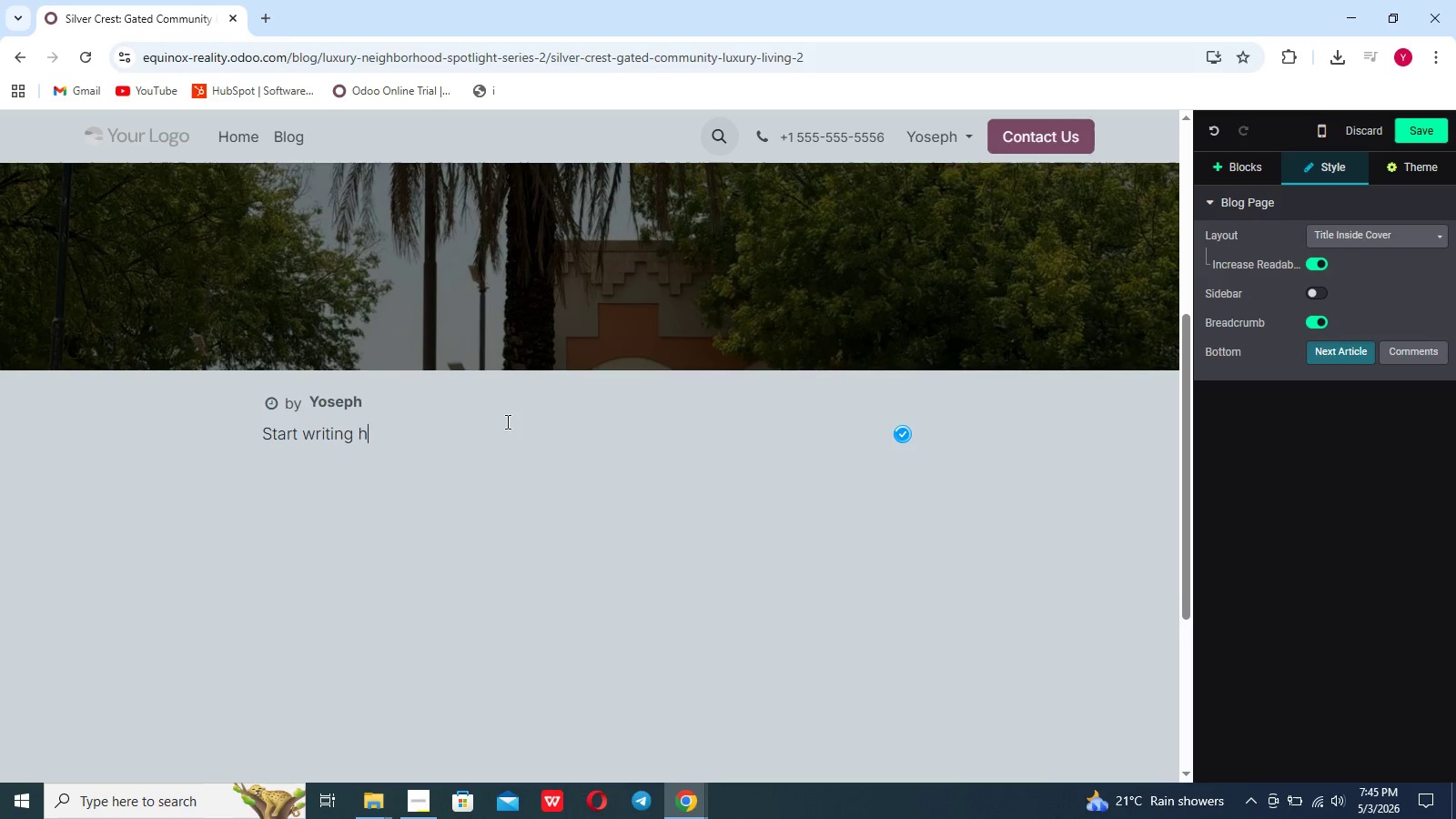 
key(Backspace)
 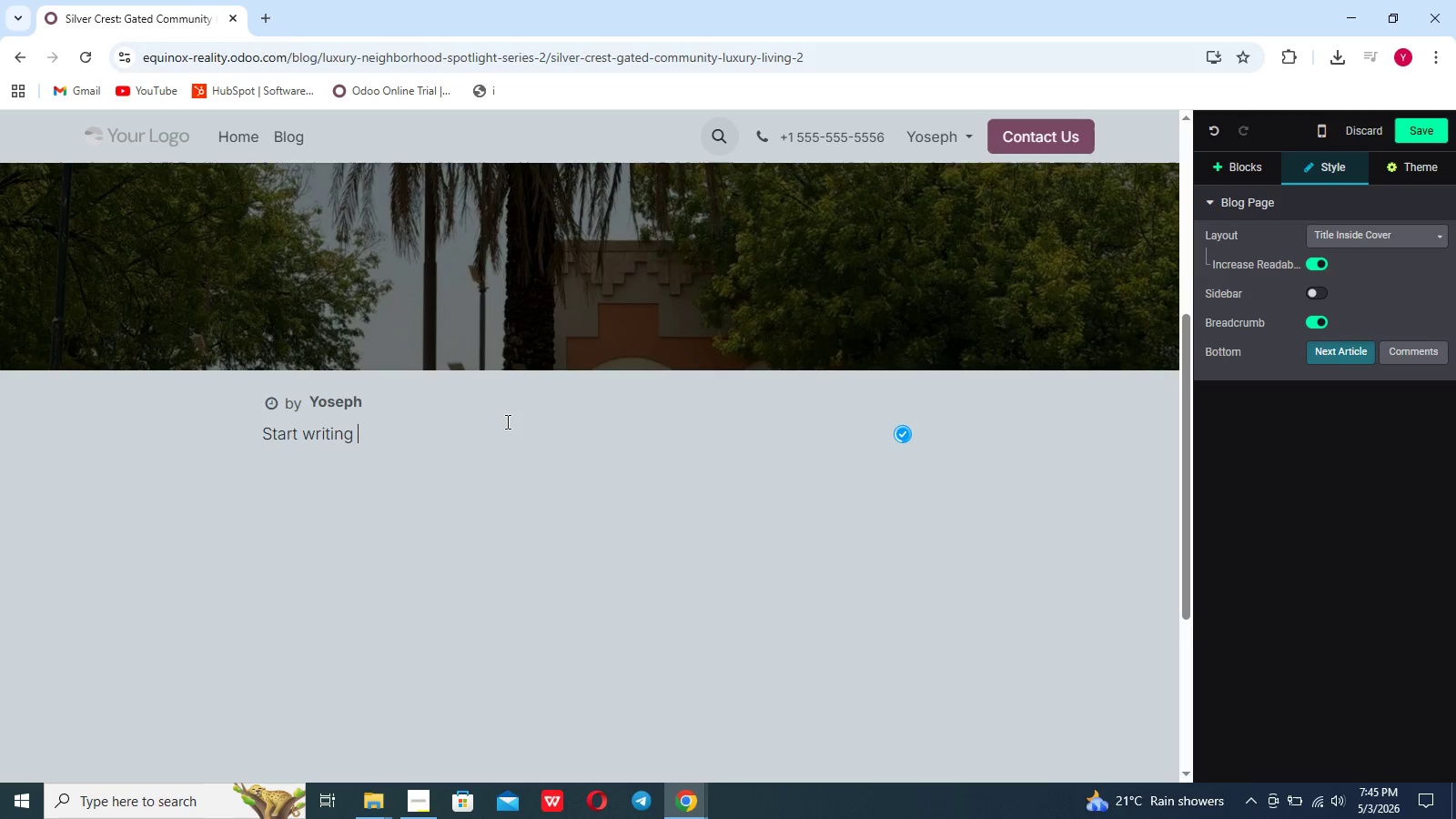 
key(Backspace)
 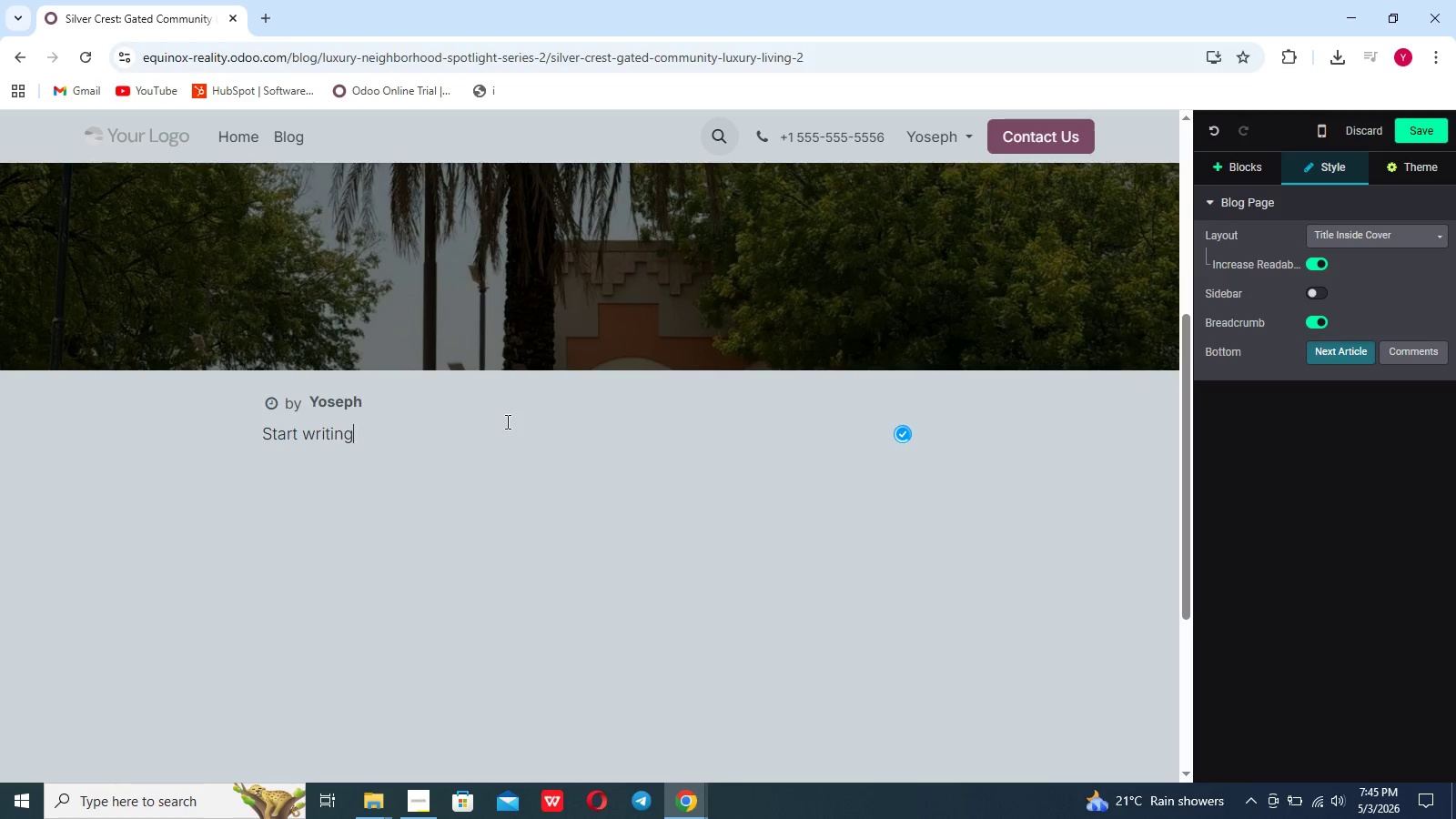 
key(Backspace)
 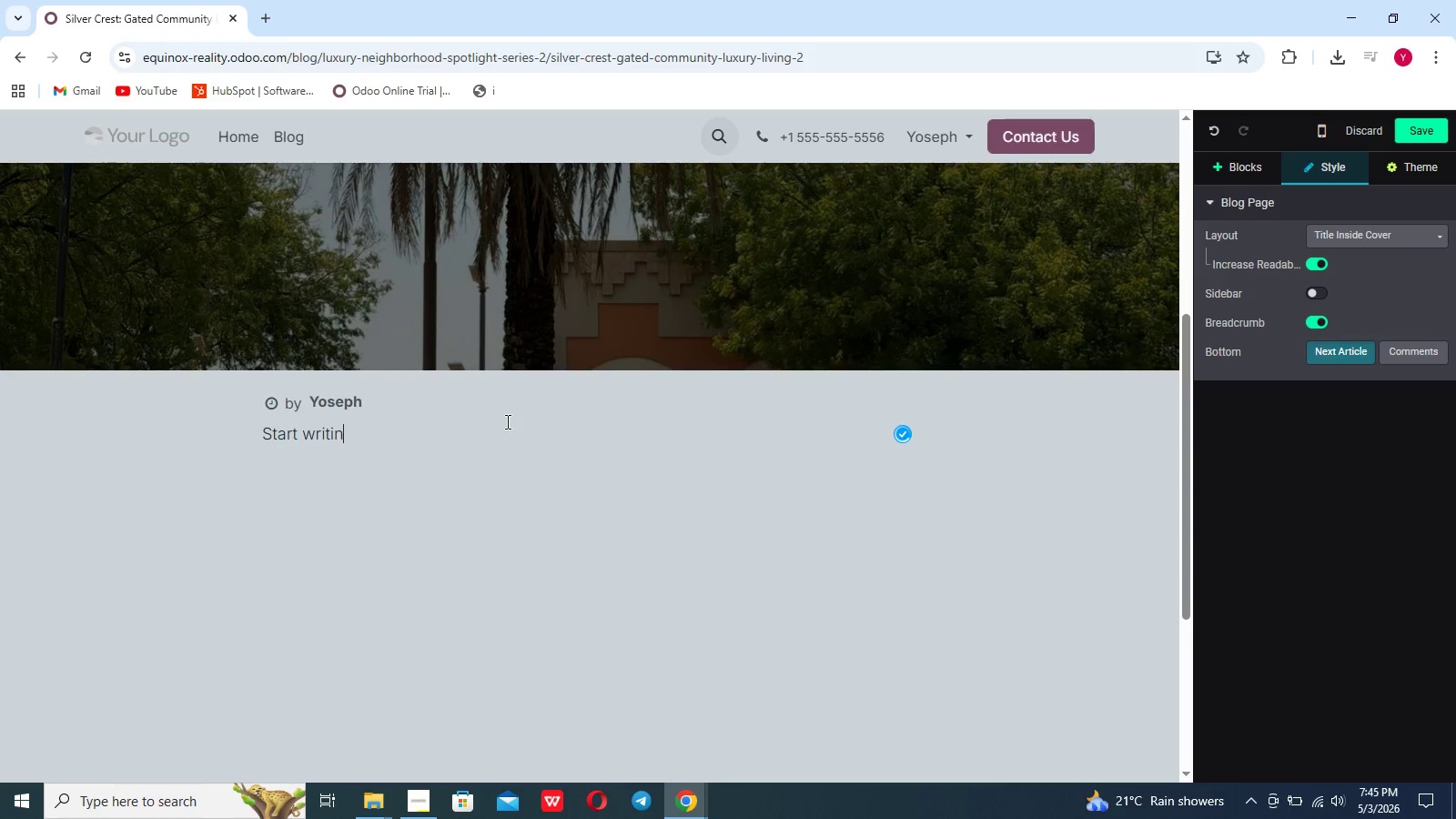 
key(Backspace)
 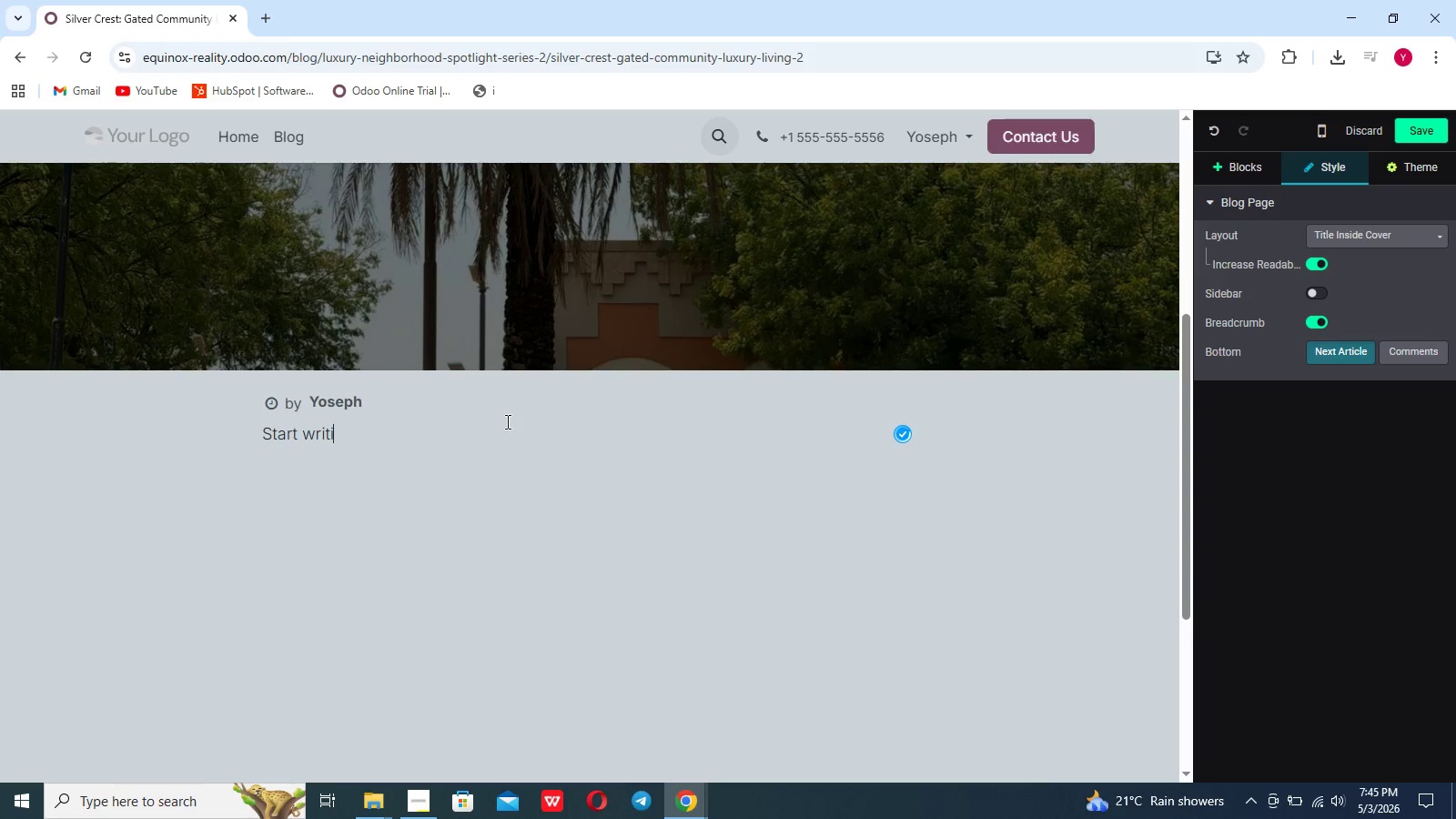 
key(Backspace)
 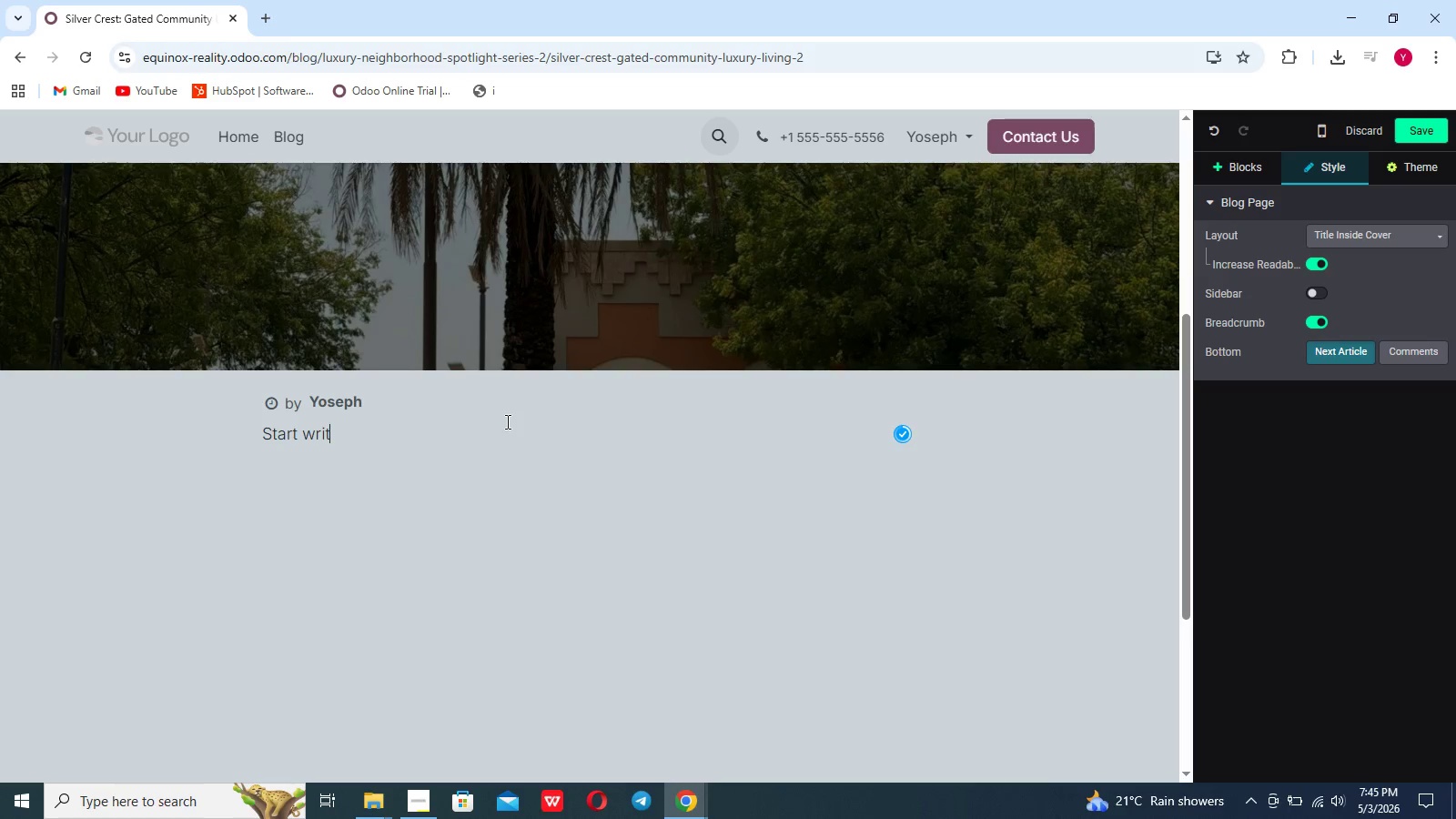 
key(Backspace)
 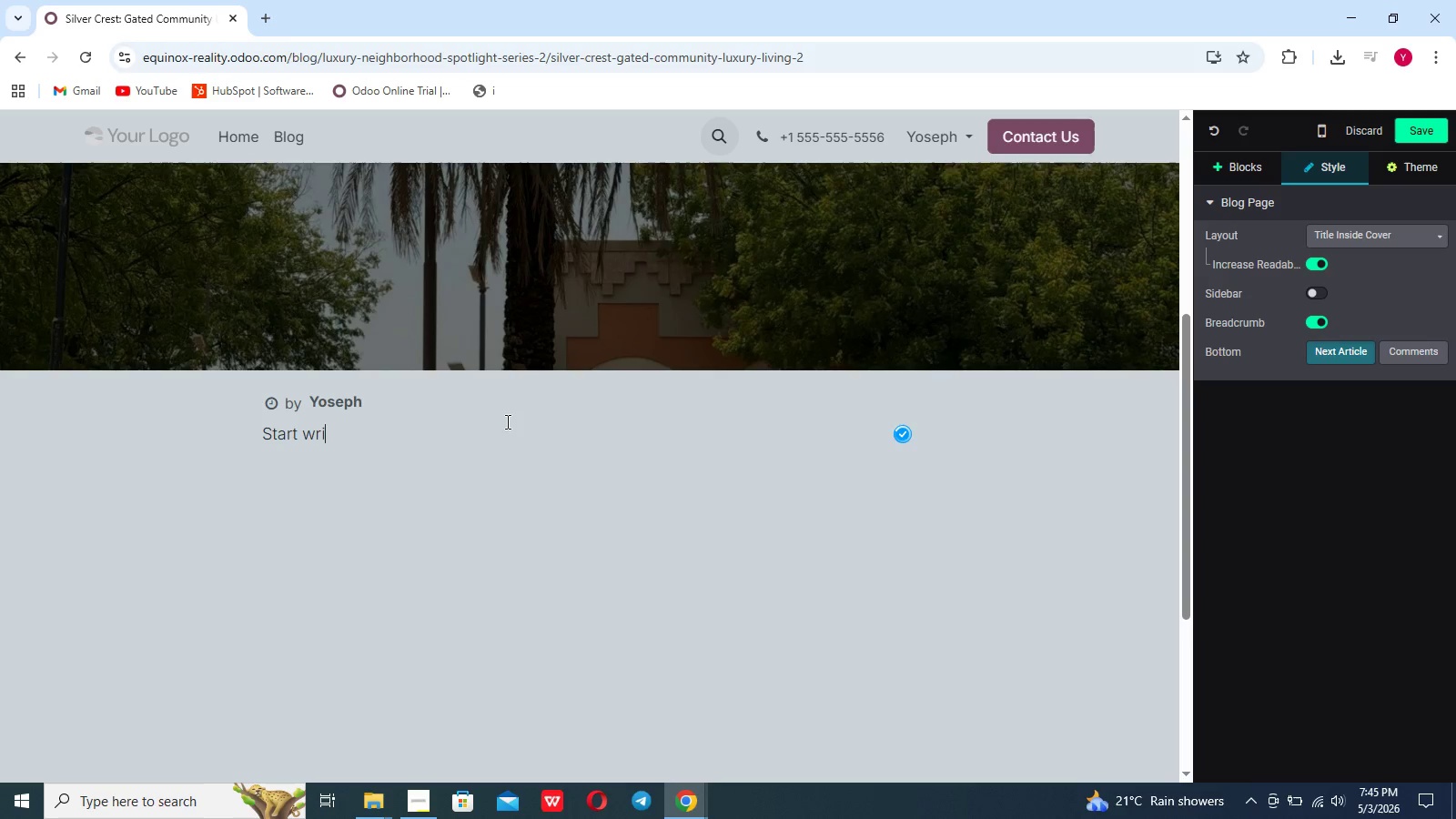 
key(Backspace)
 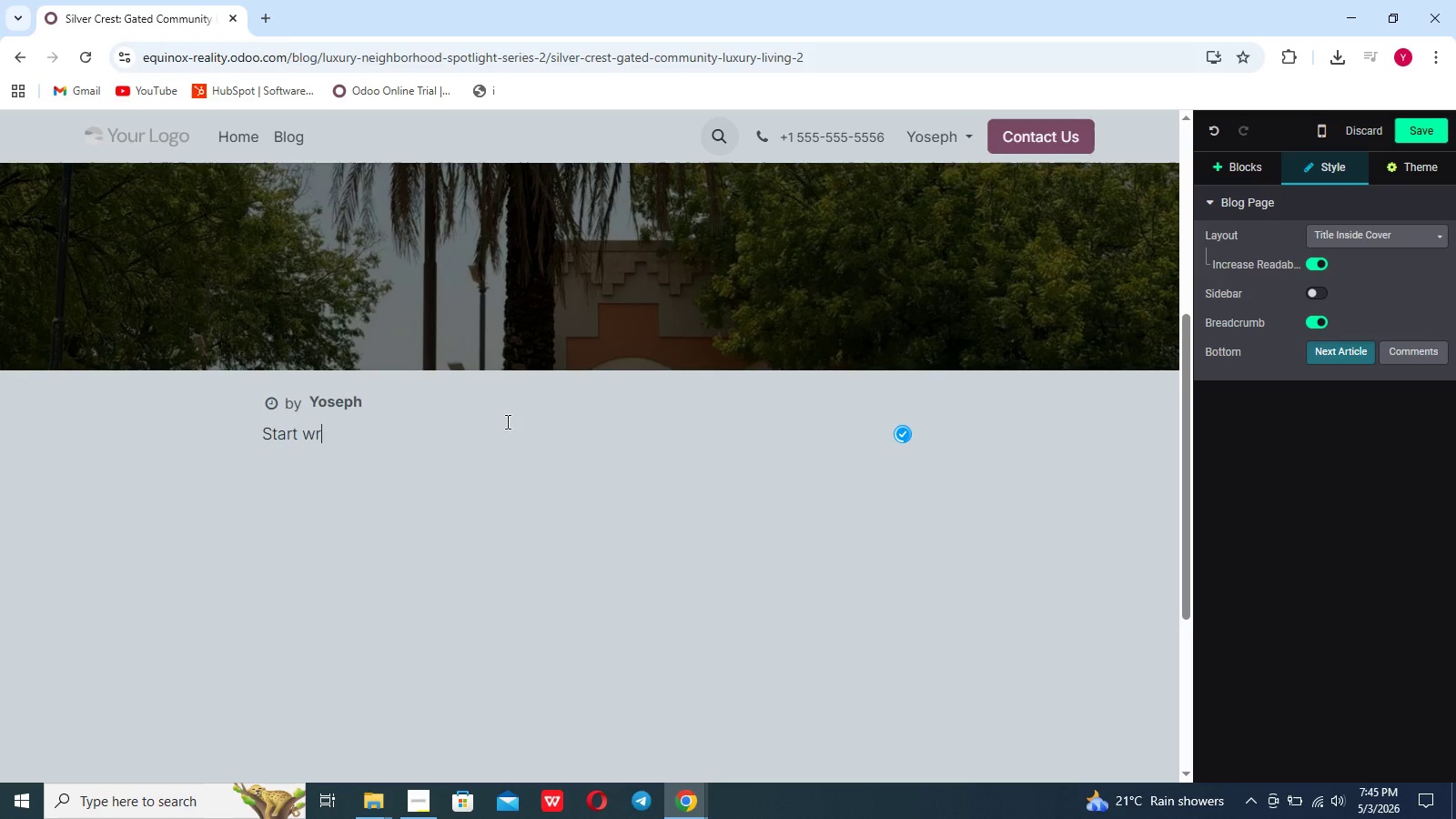 
key(Backspace)
 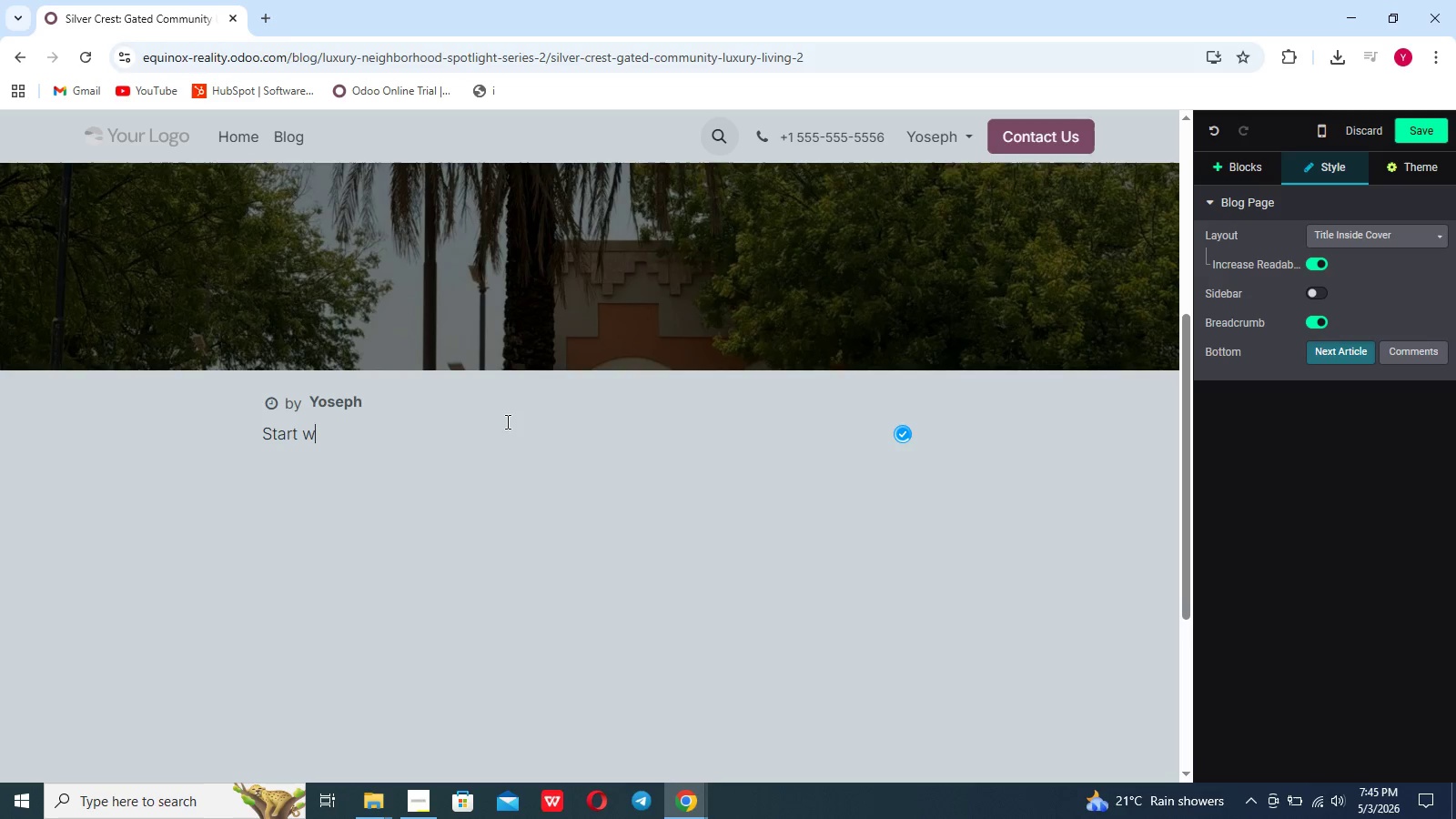 
key(Backspace)
 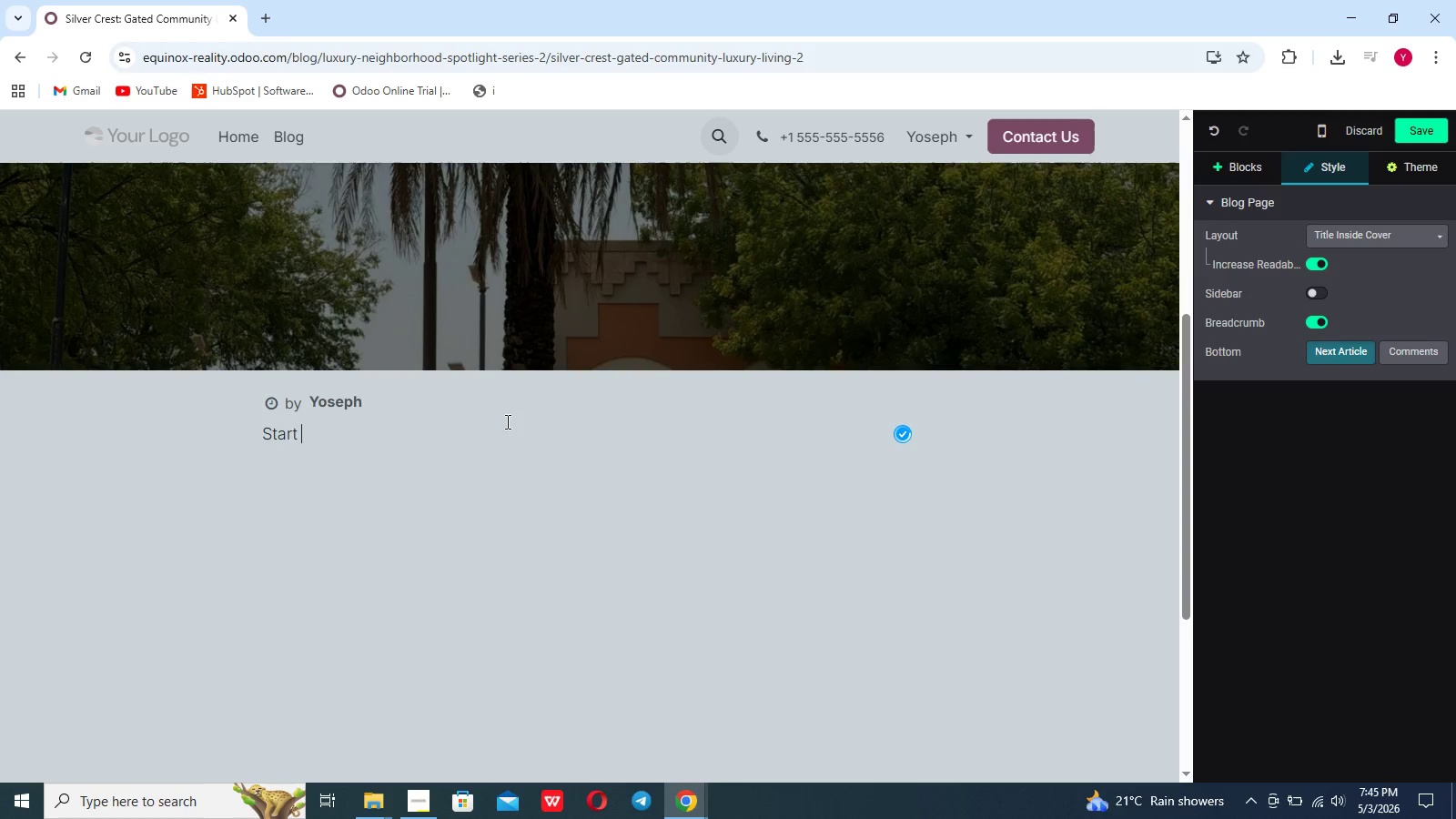 
key(Backspace)
 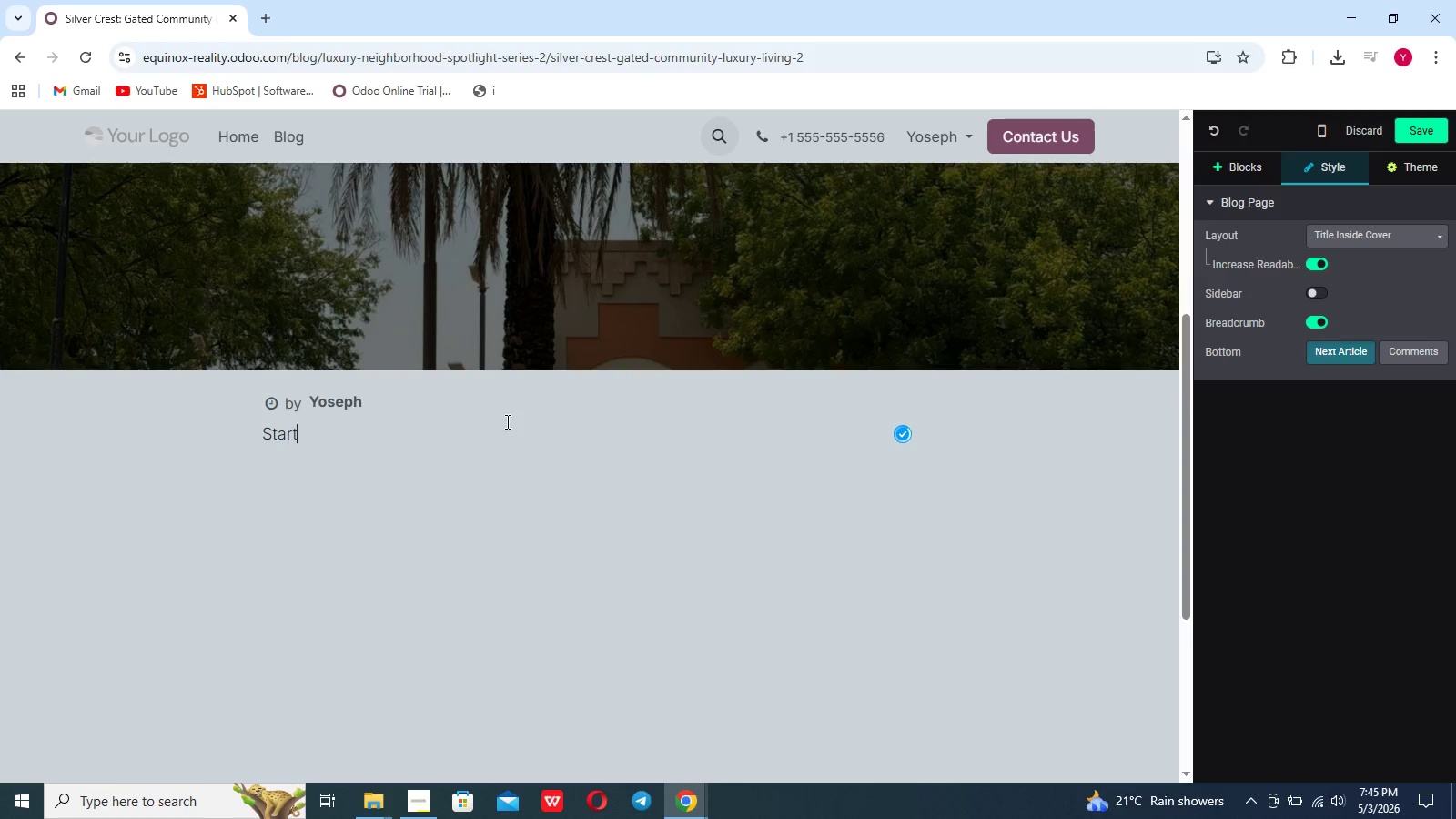 
key(Backspace)
 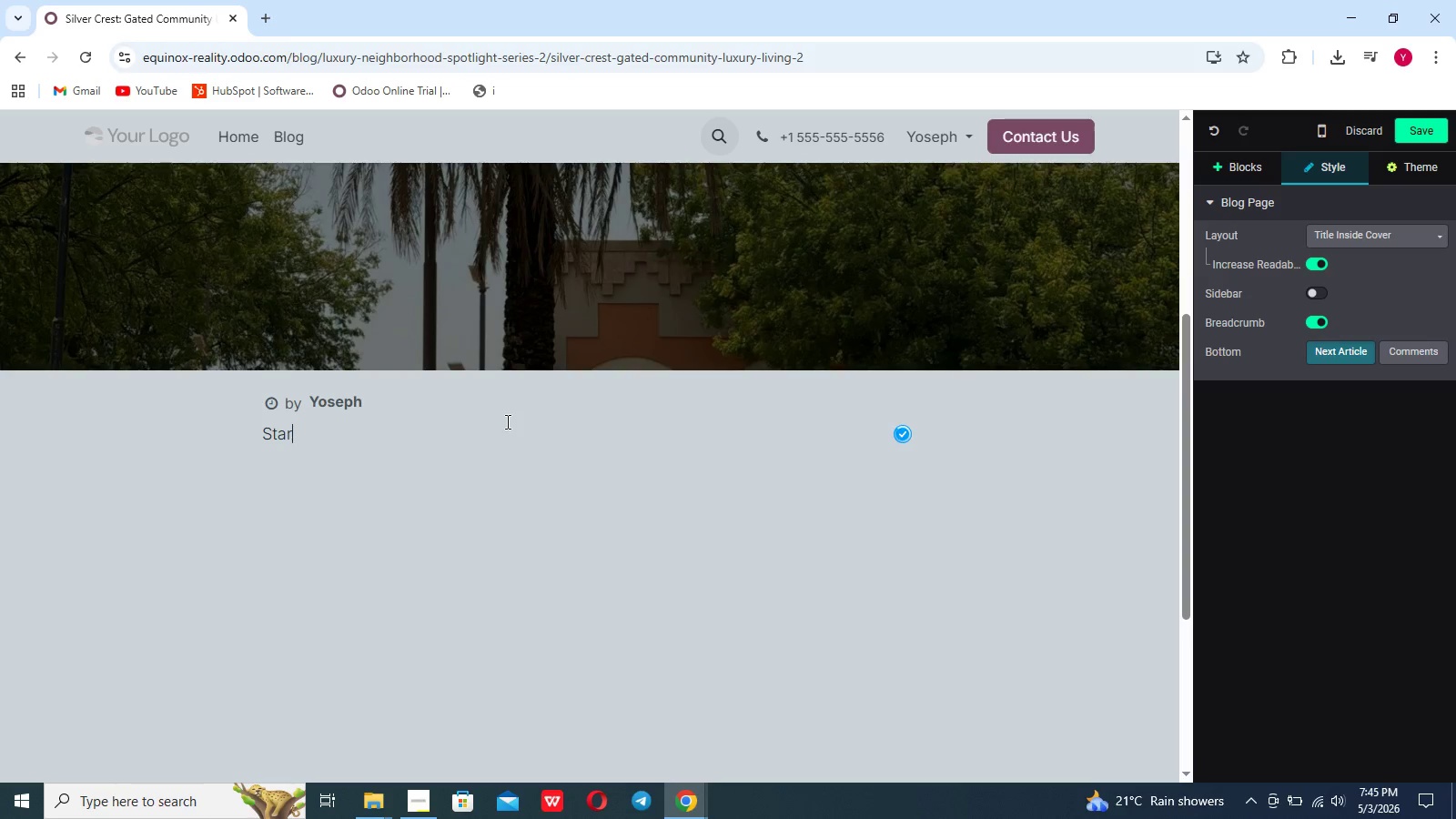 
key(Backspace)
 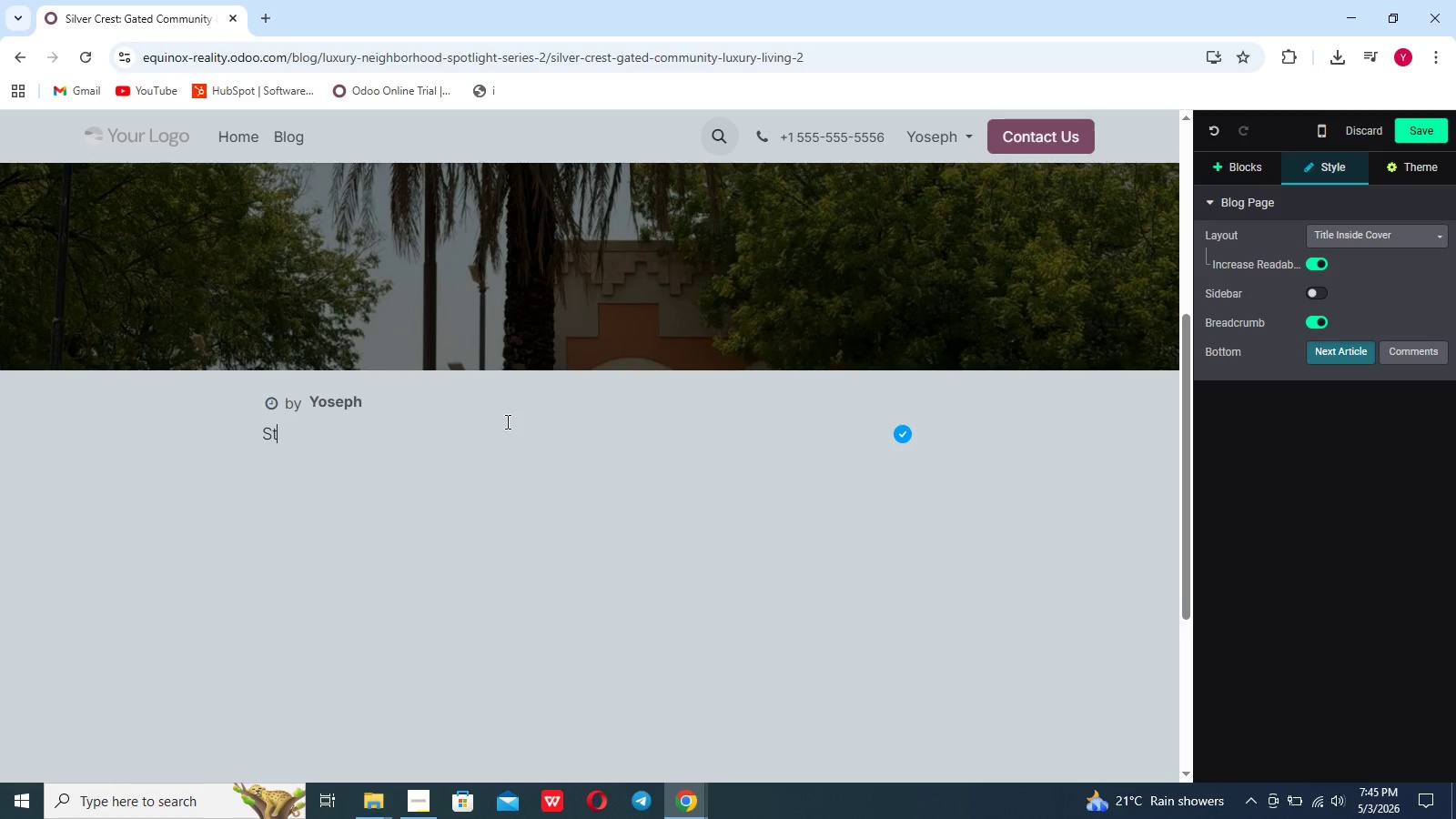 
key(Backspace)
 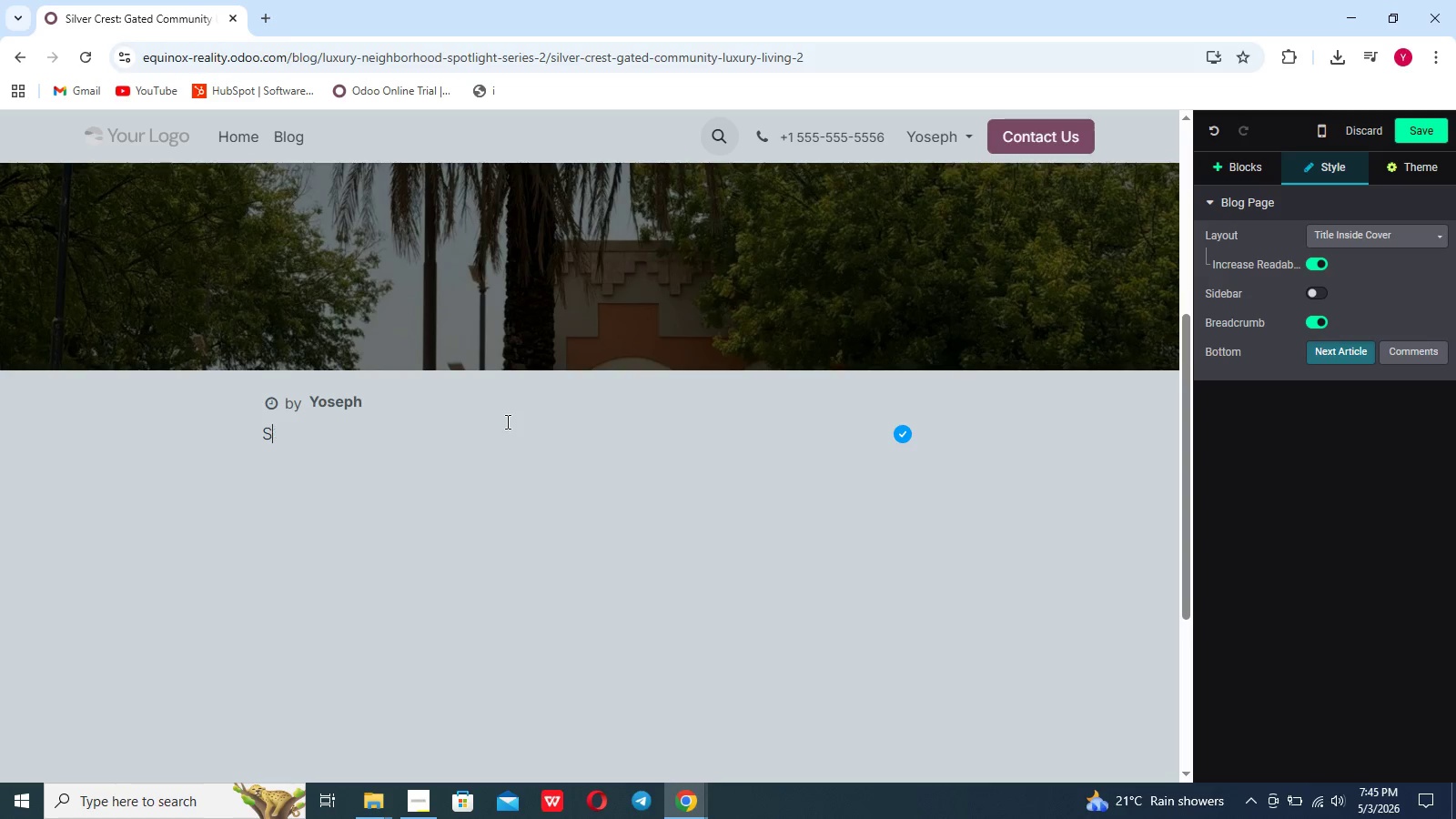 
key(Backspace)
 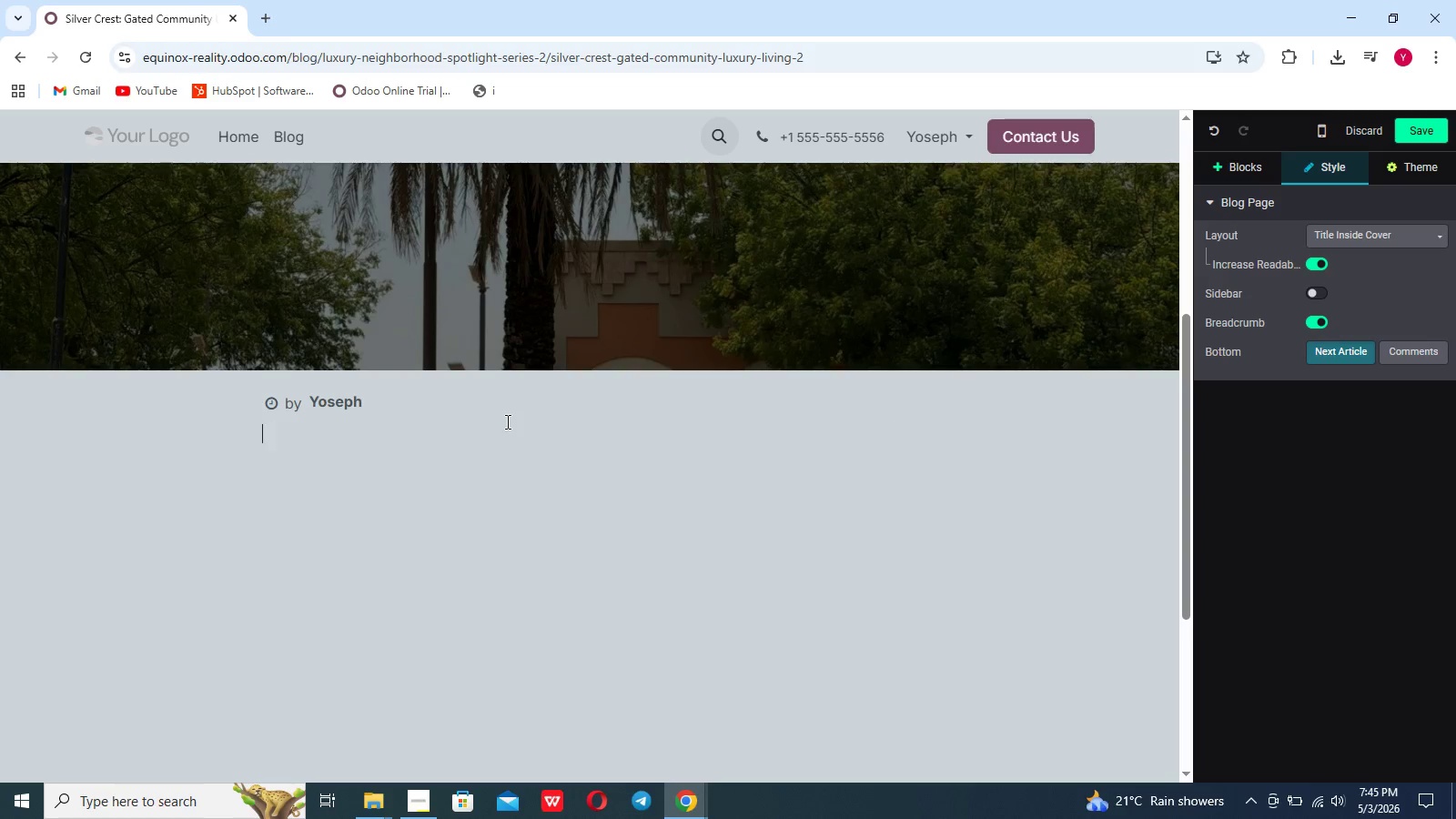 
key(Backspace)
 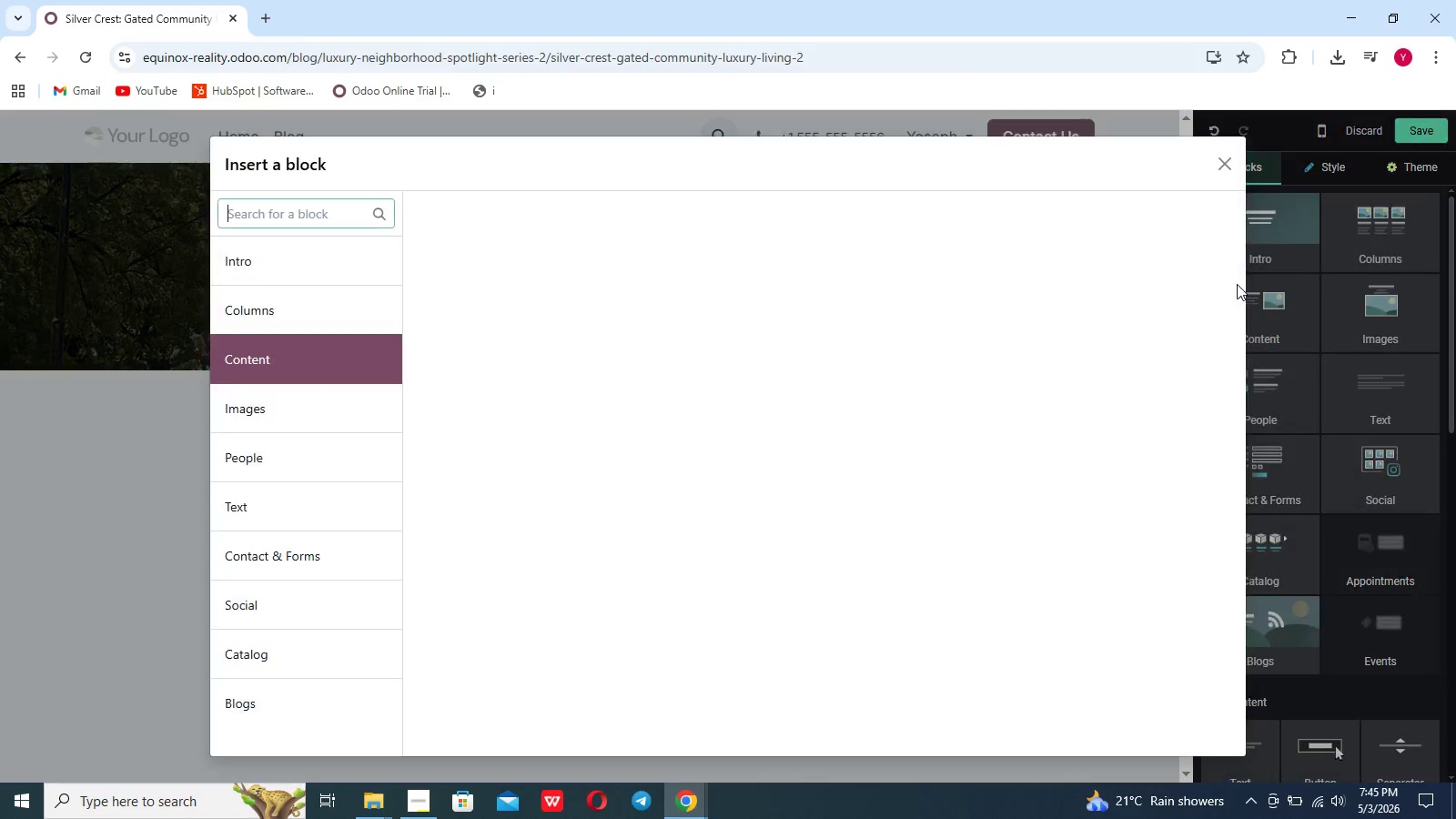 
left_click([1087, 265])
 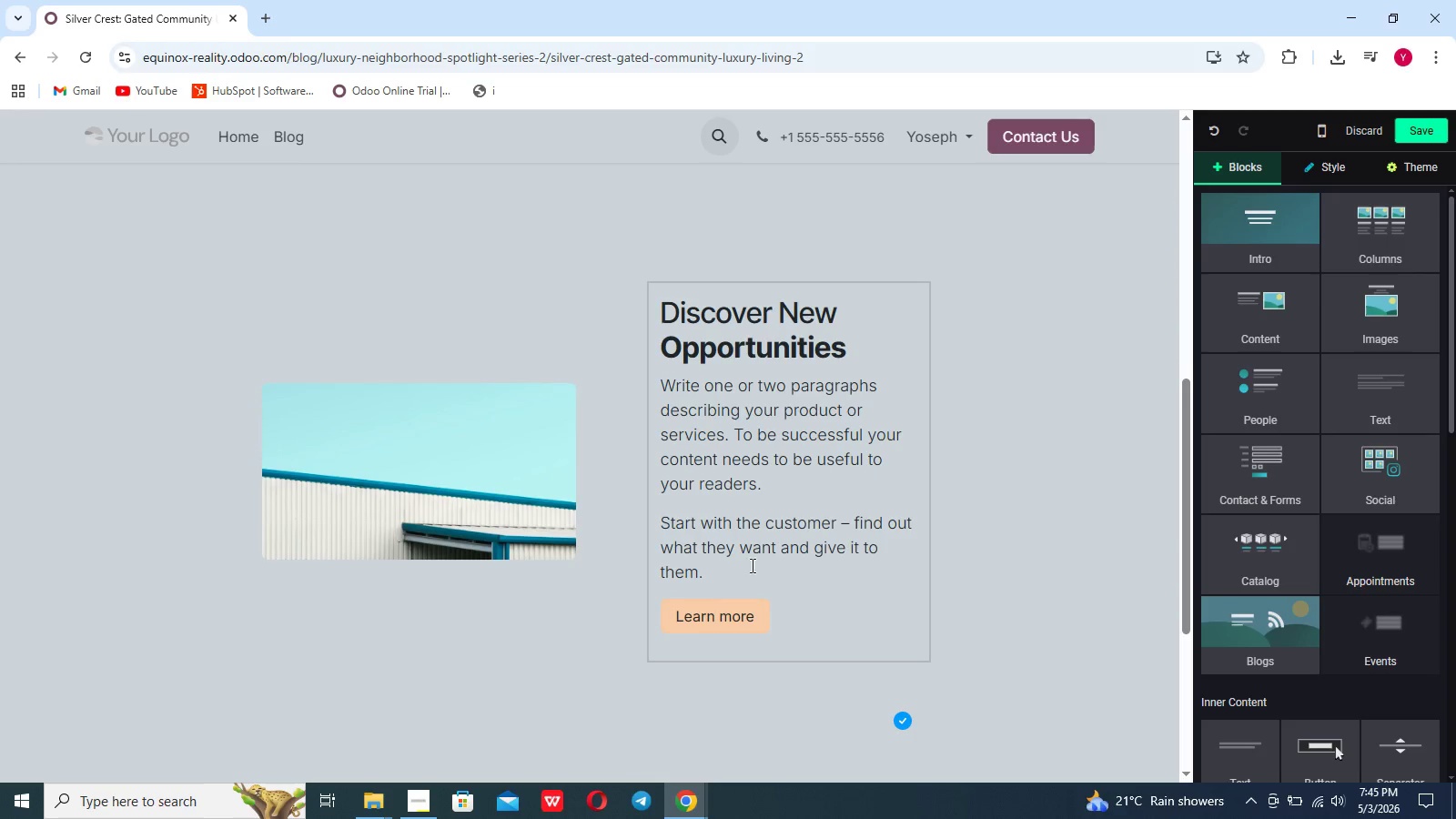 
left_click_drag(start_coordinate=[774, 614], to_coordinate=[641, 310])
 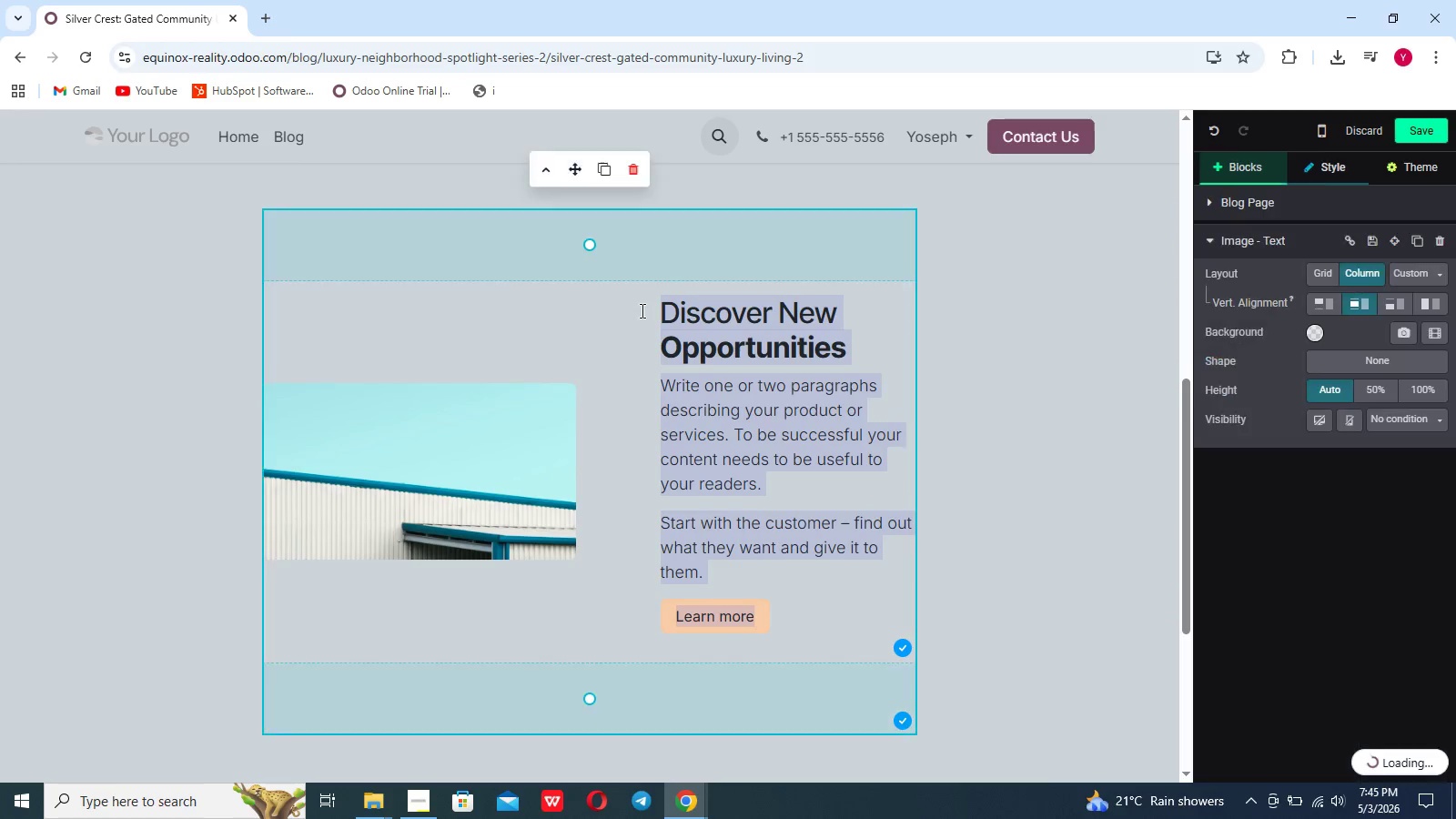 
key(Backspace)
type(Silver Crest is a premier gated community known for is unmatched pria)
key(Backspace)
type(avcy and architectu)
key(Backspace)
type(ural)
 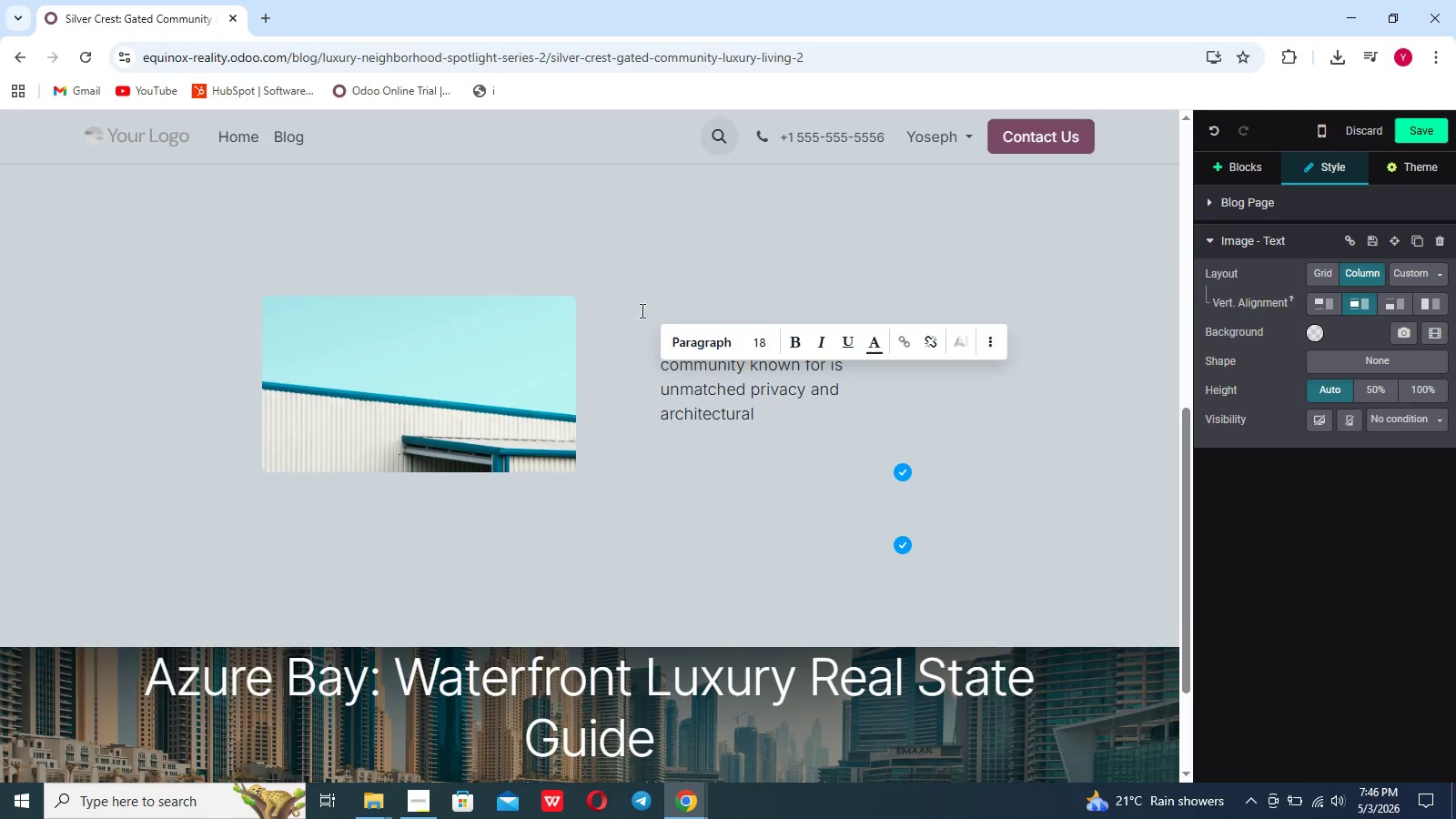 
type( ele)
 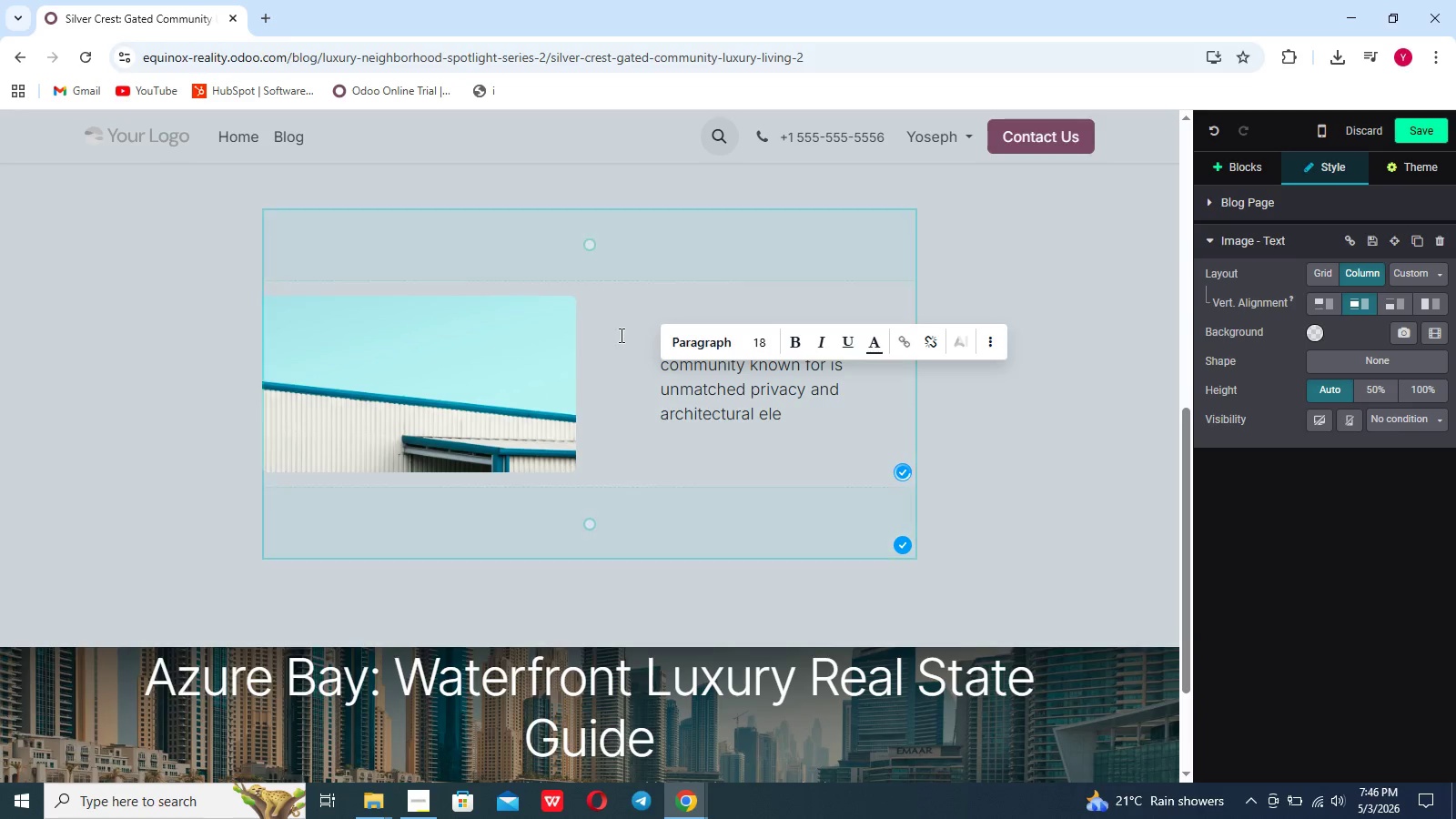 
type(gance.With ana)
key(Backspace)
type( aevrae)
key(Backspace)
 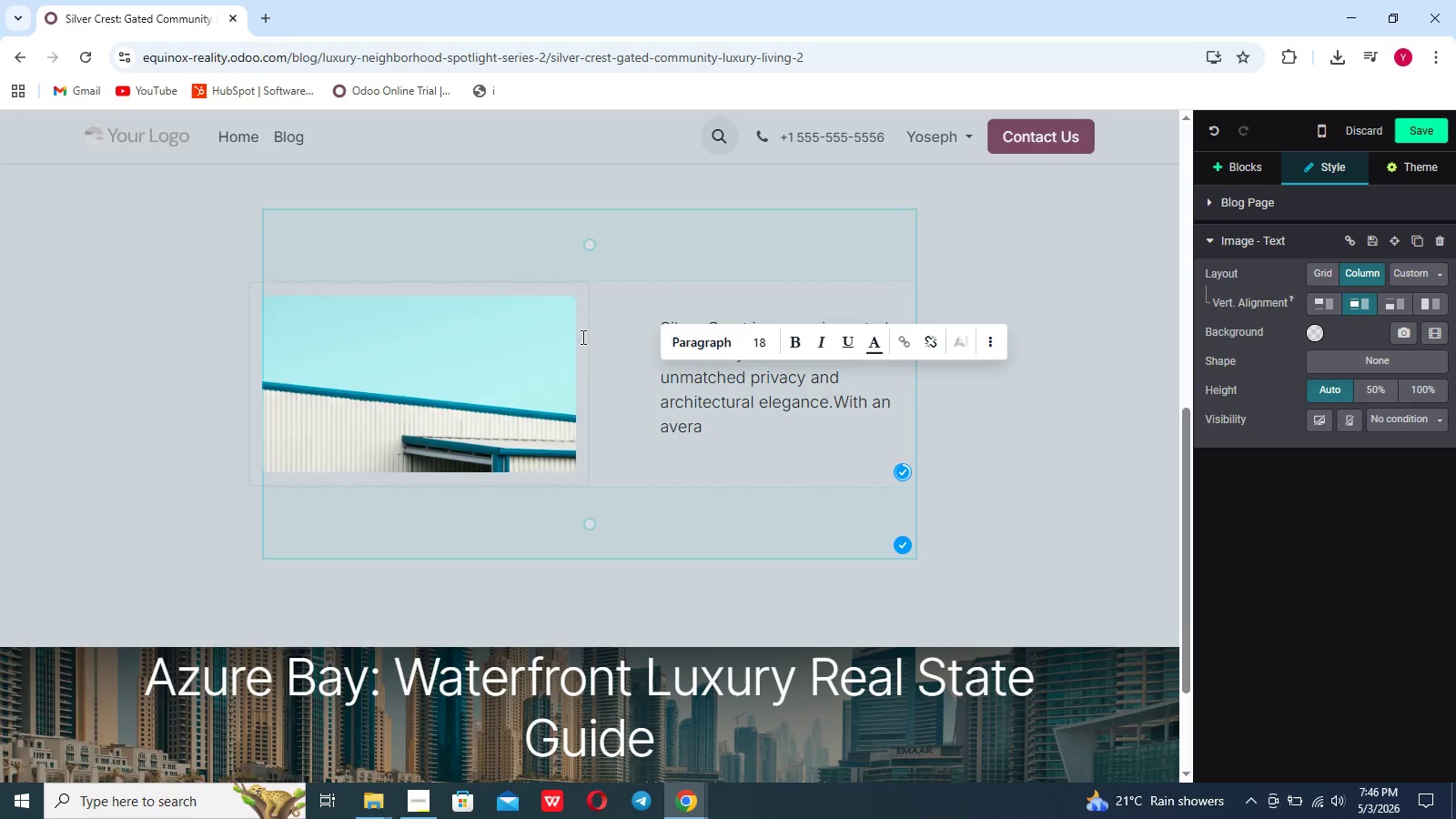 
type(ge listing price of $3.5 )
key(Backspace)
type(M, the neighborhood v)
key(Backspace)
type(caters to )
 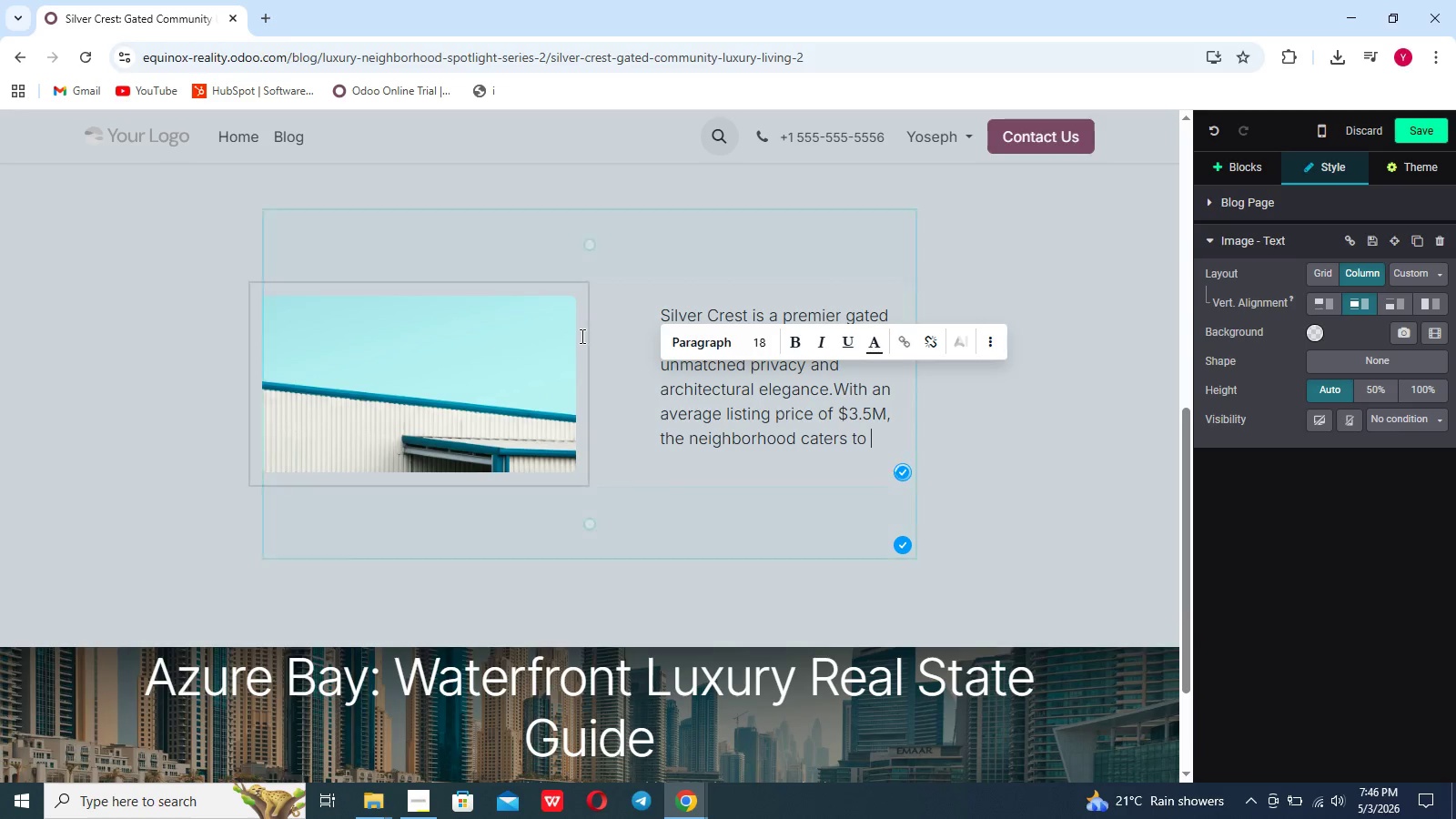 
 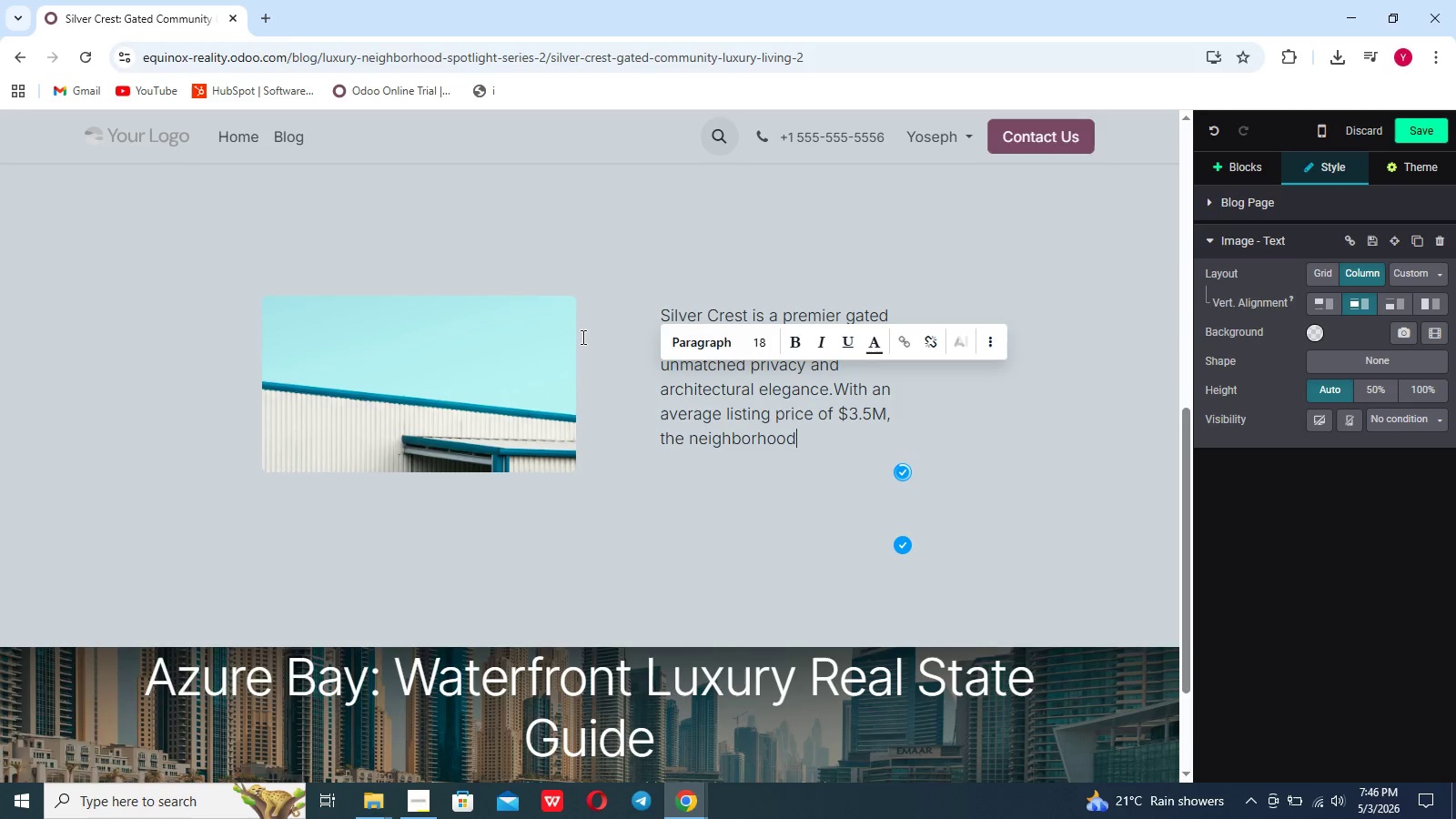 
type(uy)
key(Backspace)
key(Backspace)
key(Backspace)
type( but)
key(Backspace)
type(y)
 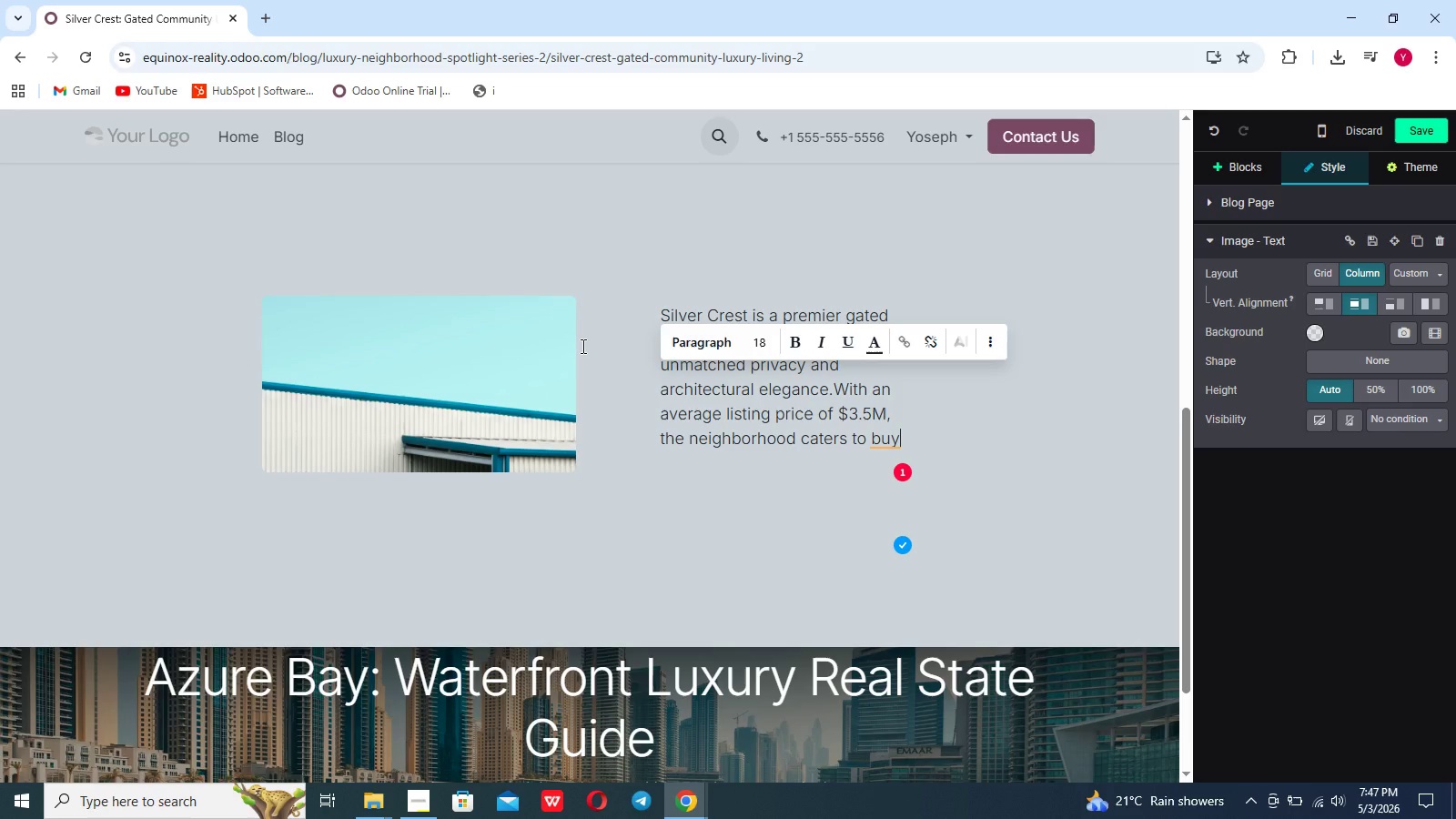 
wait(13.48)
 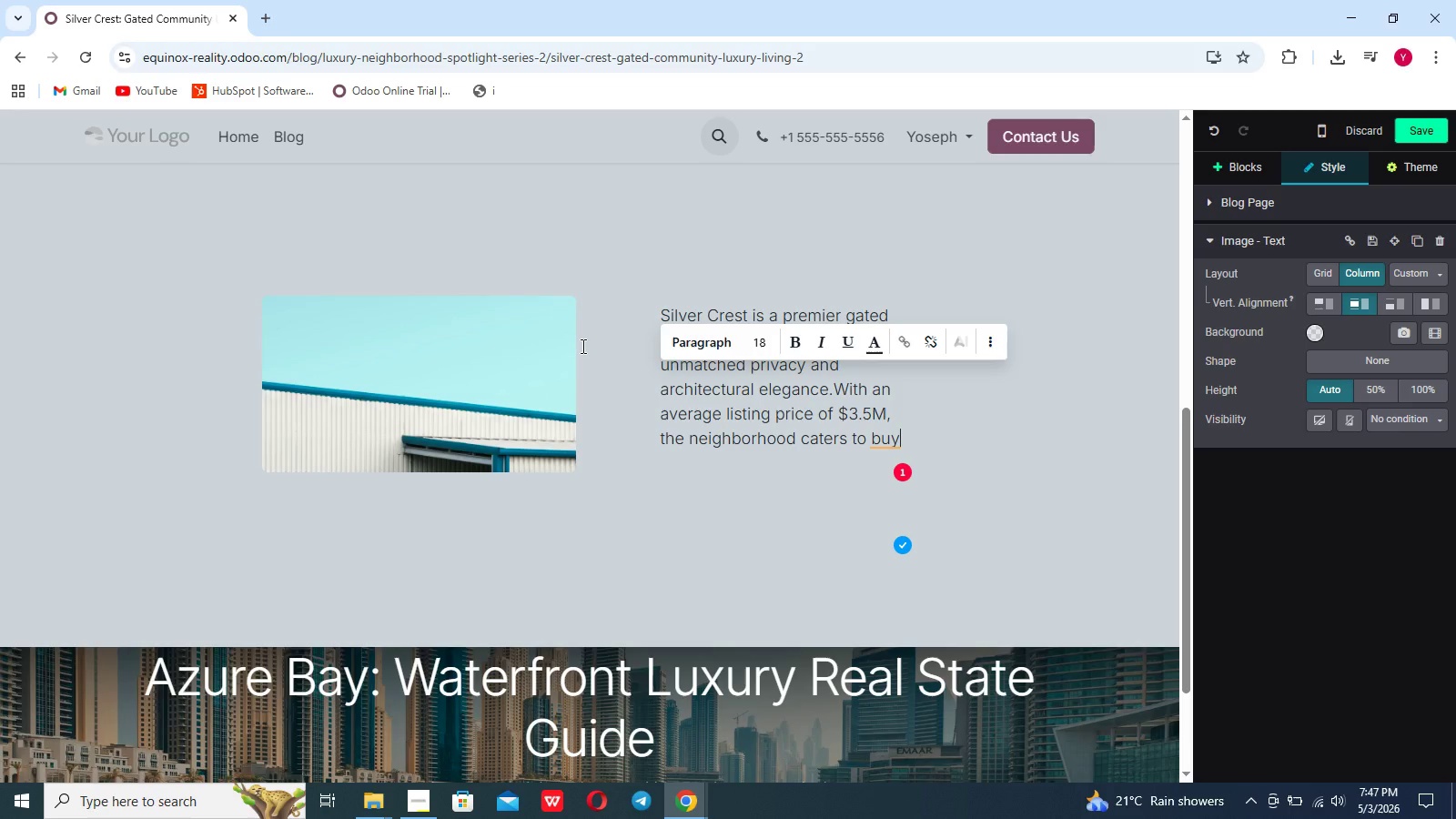 
type(ers seeking exclu)
 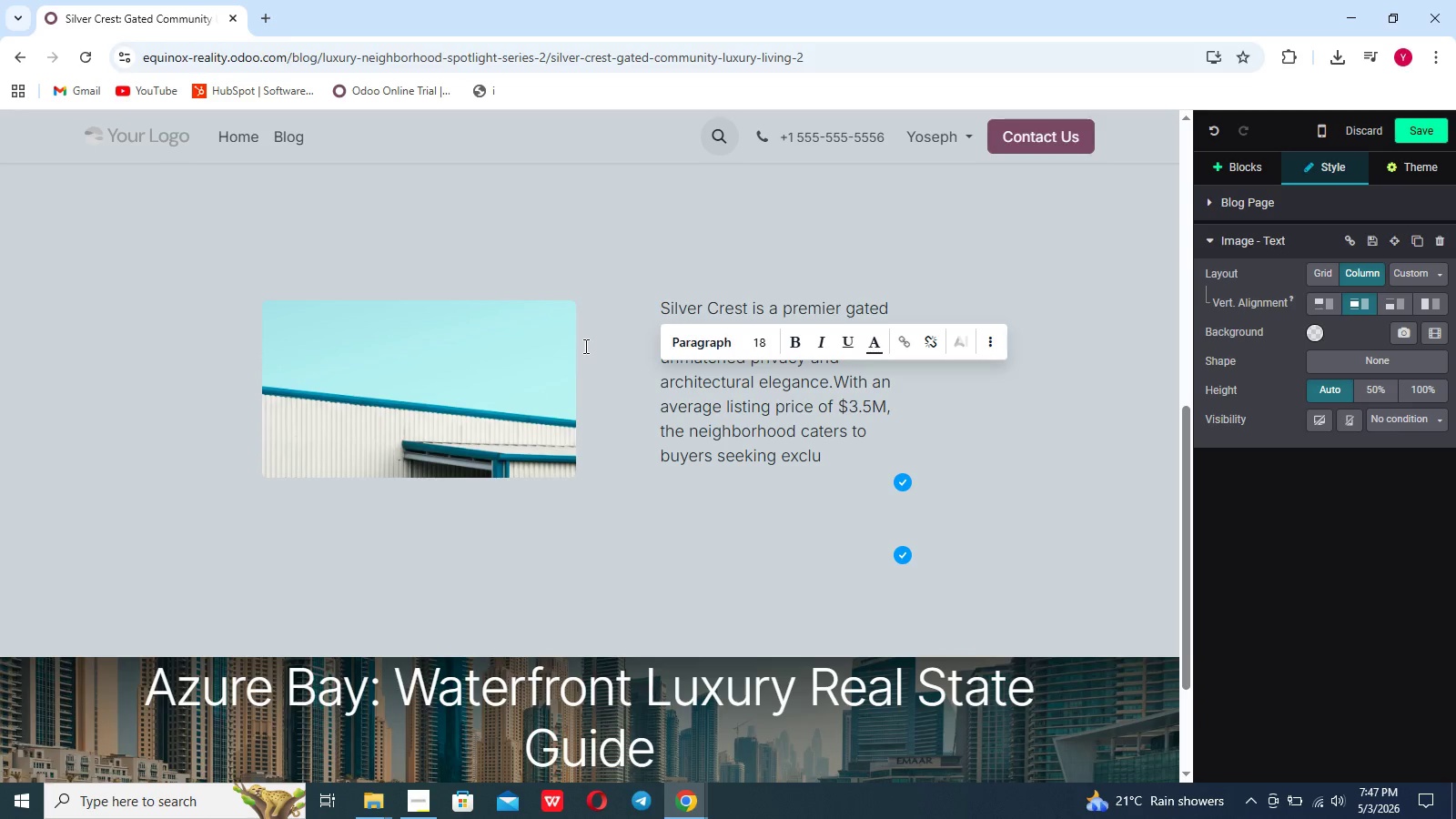 
wait(5.05)
 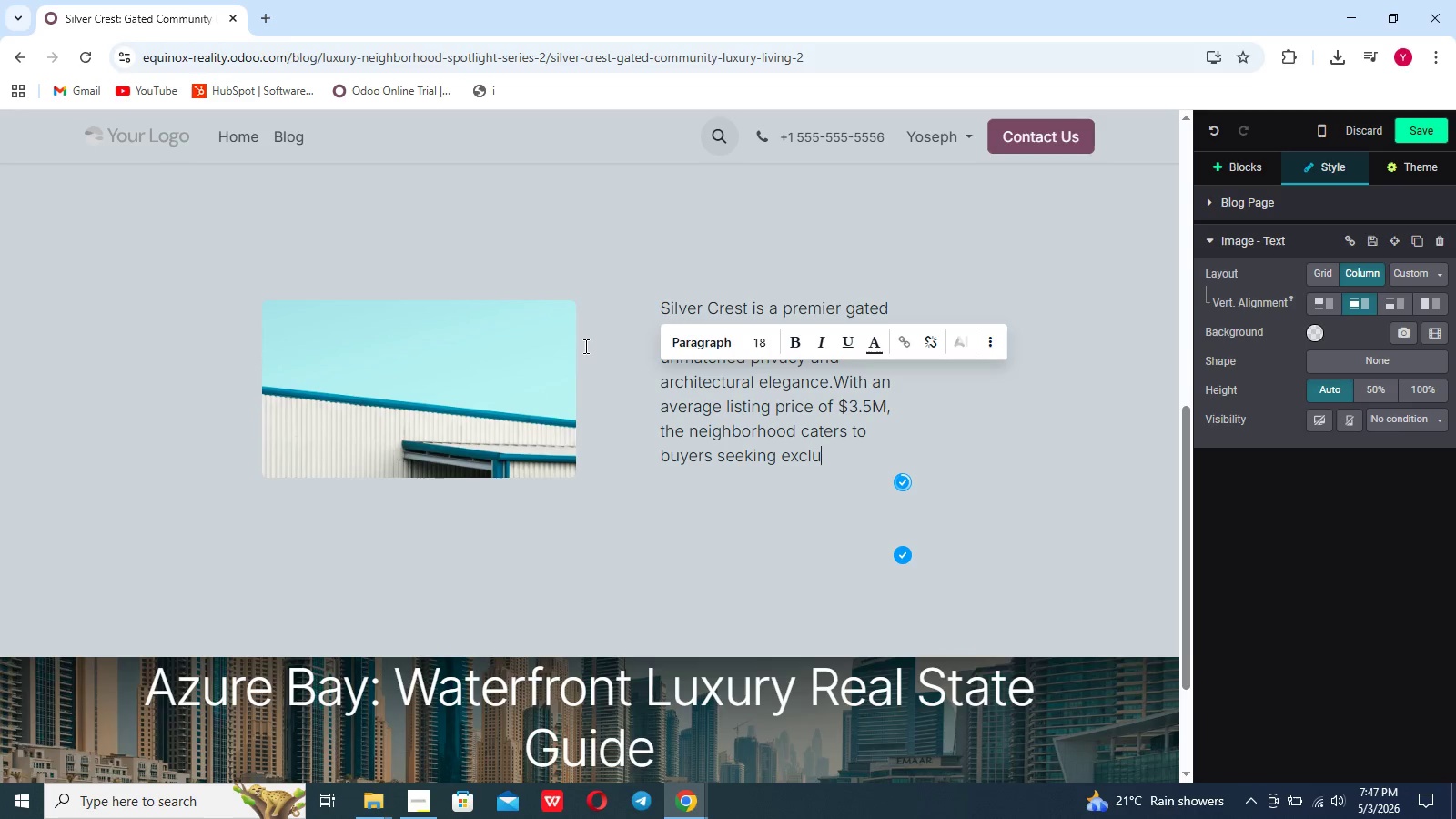 
type(sivity and high-end living standards.)
 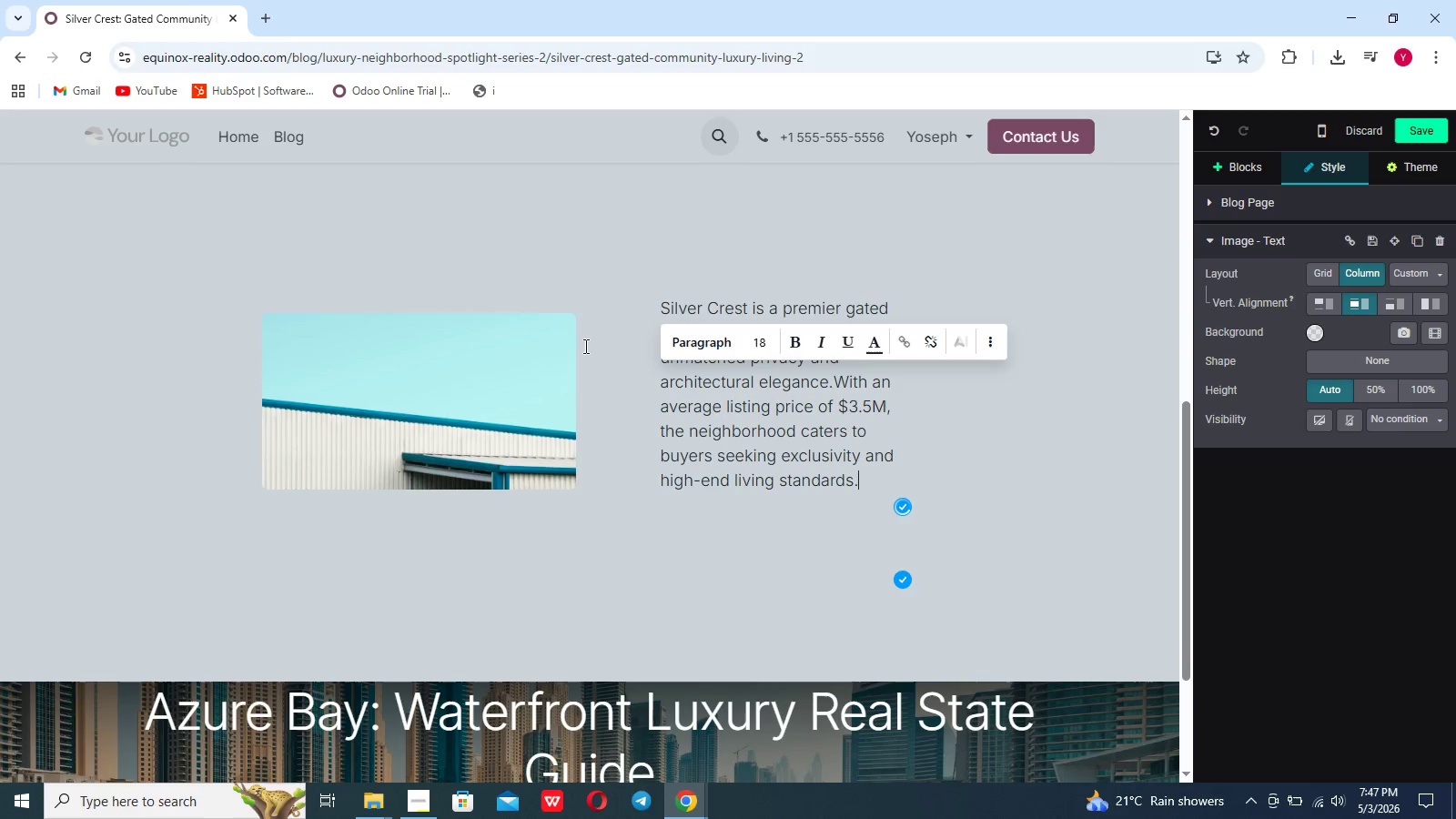 
key(Shift+Enter)
 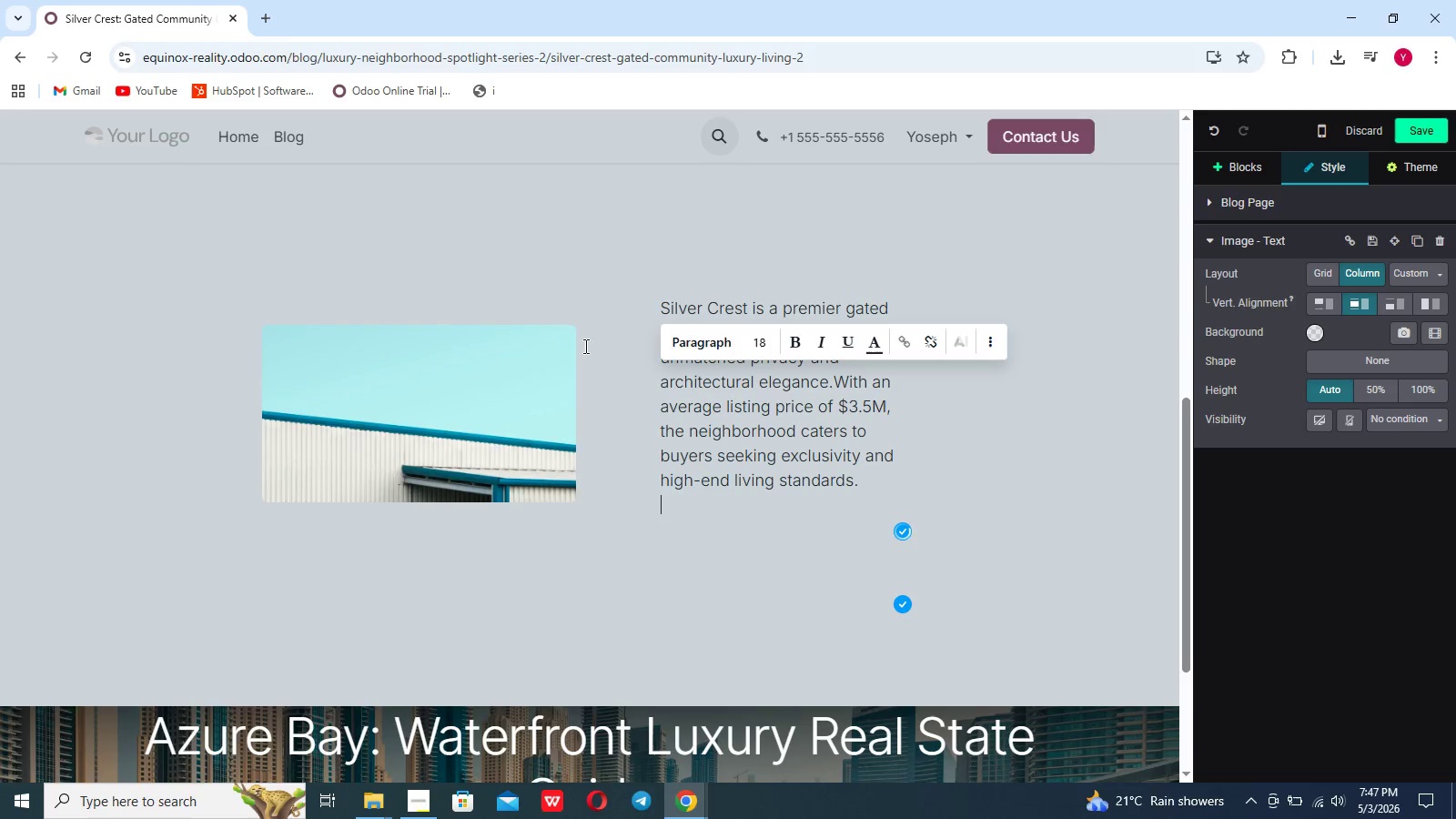 
type(The community is desige)
key(Backspace)
type(ned around controled eccess and curated landscapes, ensuring both securoty)
key(Backspace)
key(Backspace)
key(Backspace)
type(ity)
 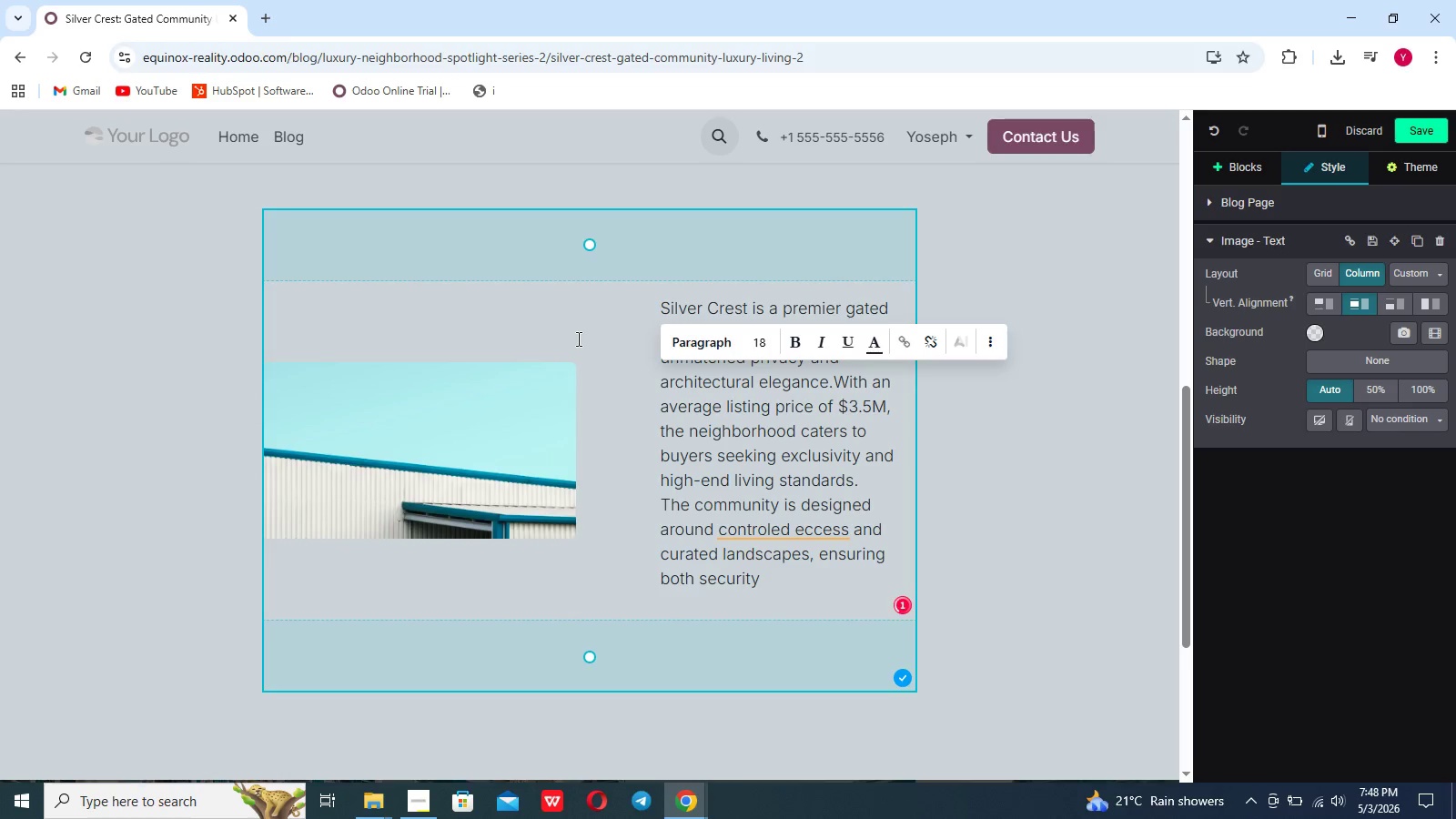 
type( and aesthetic appeal.Residents enjoy access to private golf courses,wellness centersm)
key(Backspace)
type(, ans)
key(Backspace)
type(d clubhouse)
 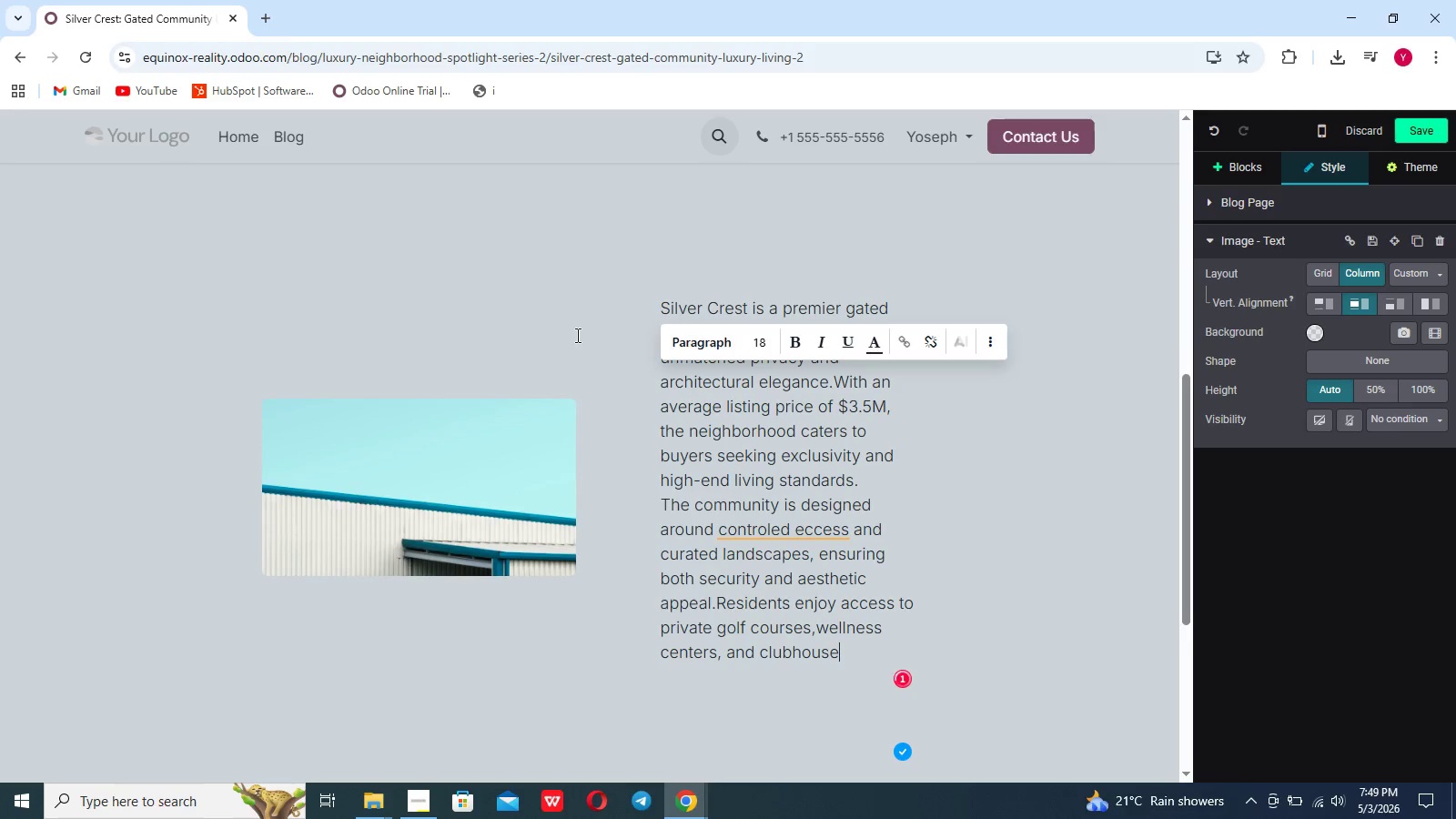 
type( gas)
key(Backspace)
type(cilities that elevate everyday living into a ee)
key(Backspace)
key(Backspace)
type(resort style experience.)
 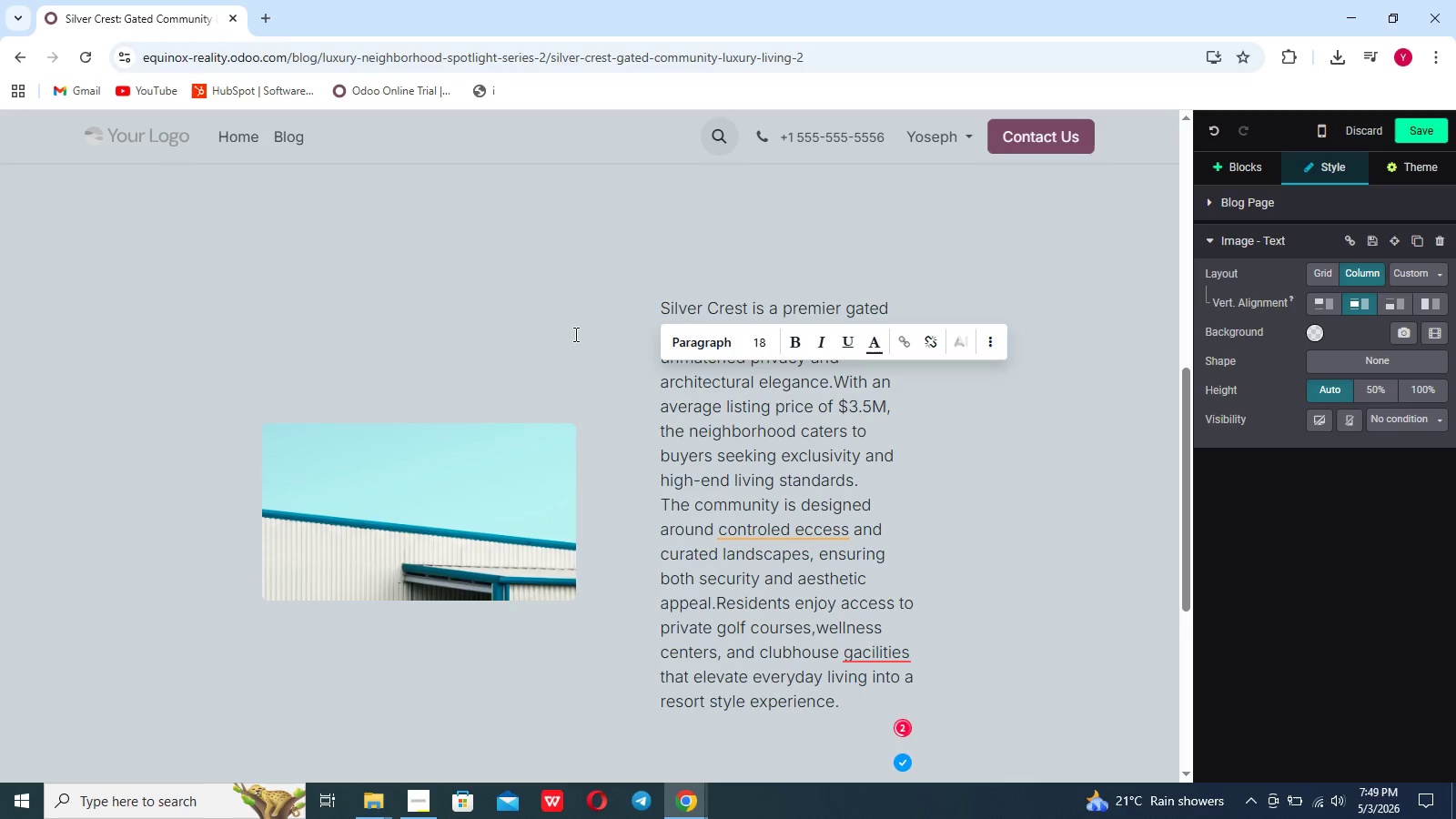 
key(Shift+Enter)
 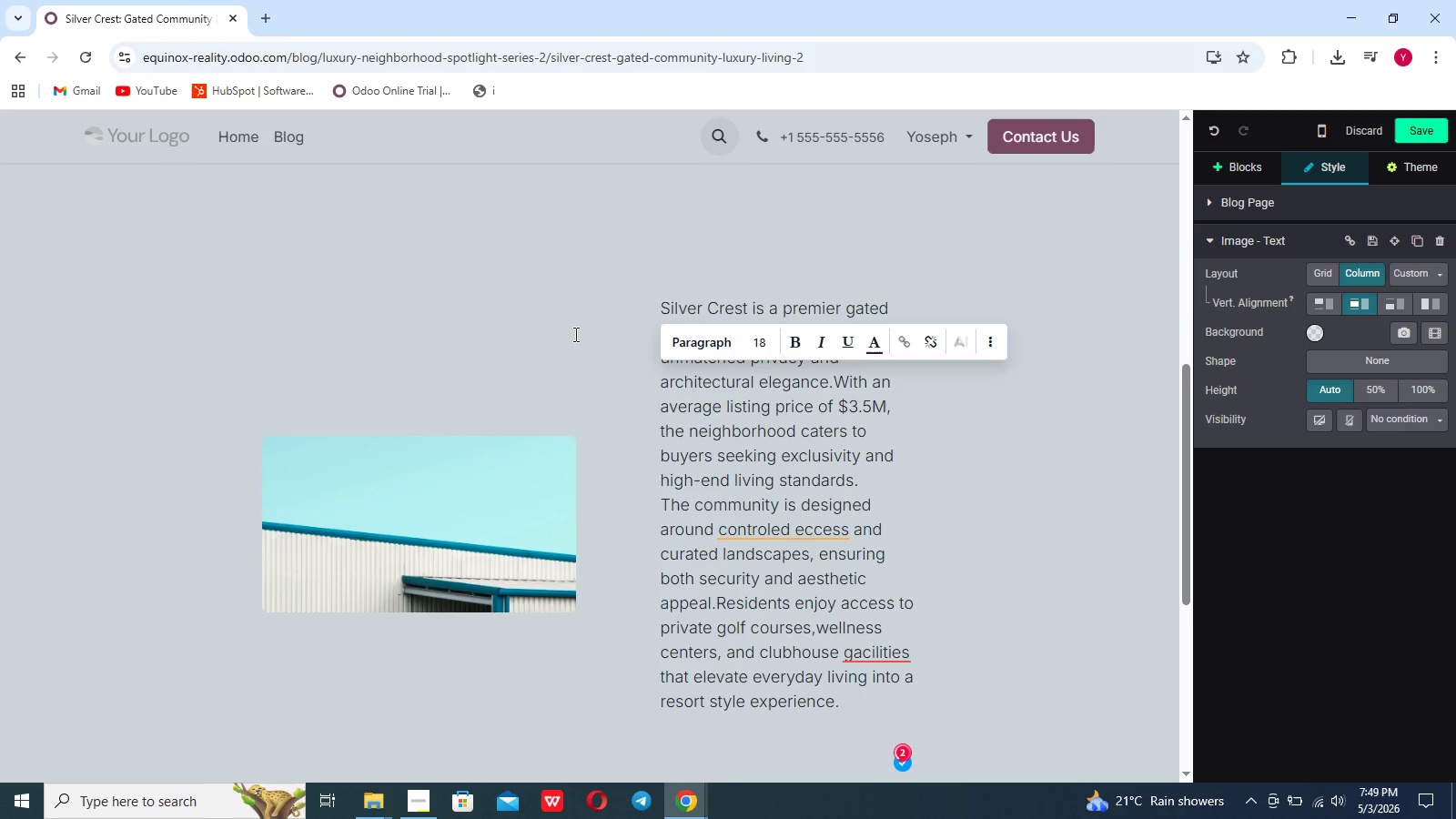 
type(The school district rating of 8.5/10 further strengrhens silver crest's [)
key(Backspace)
type(position as a top ties residential choice for affu)
key(Backspace)
type(luent families)
 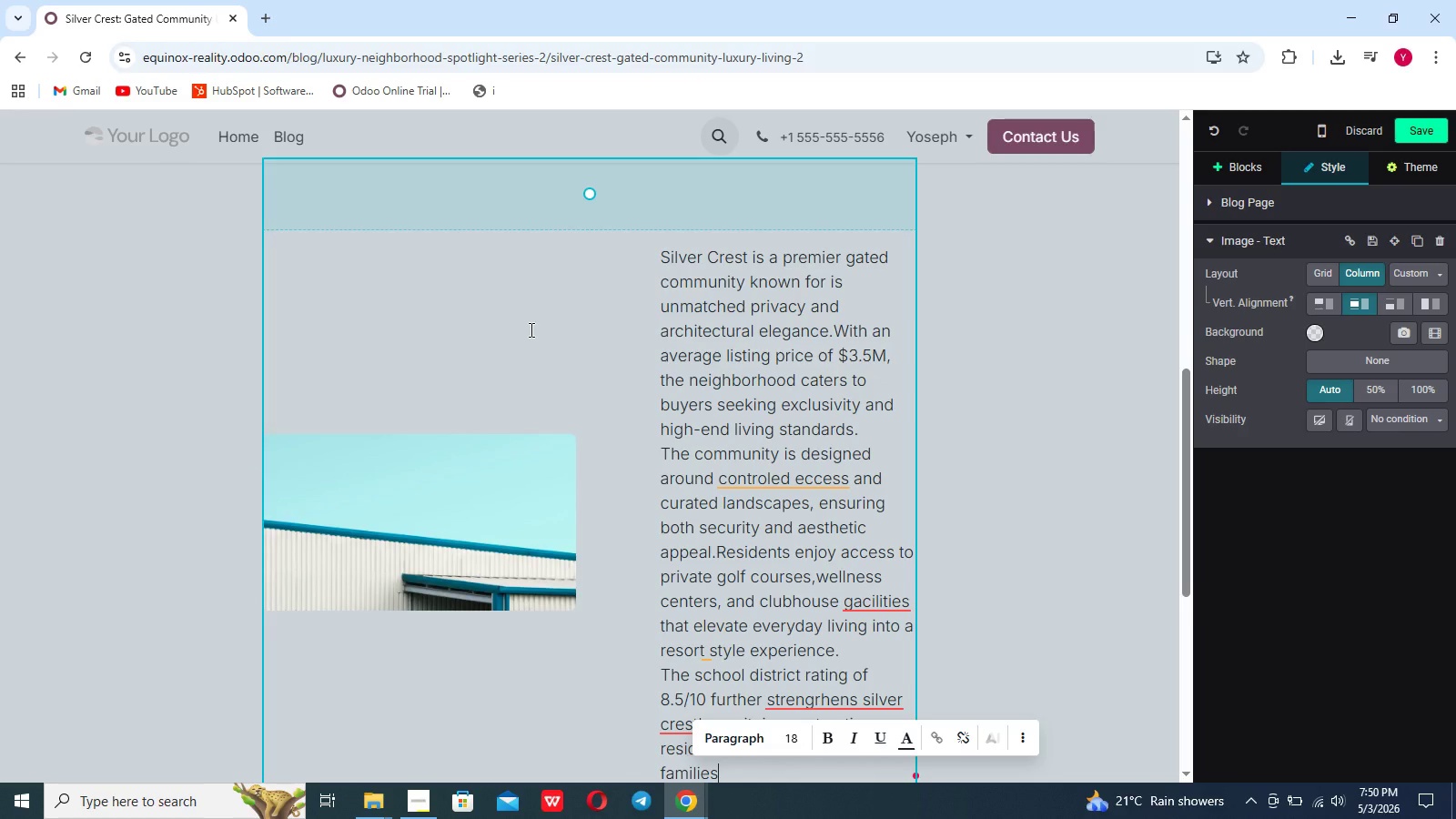 
key(Period)
 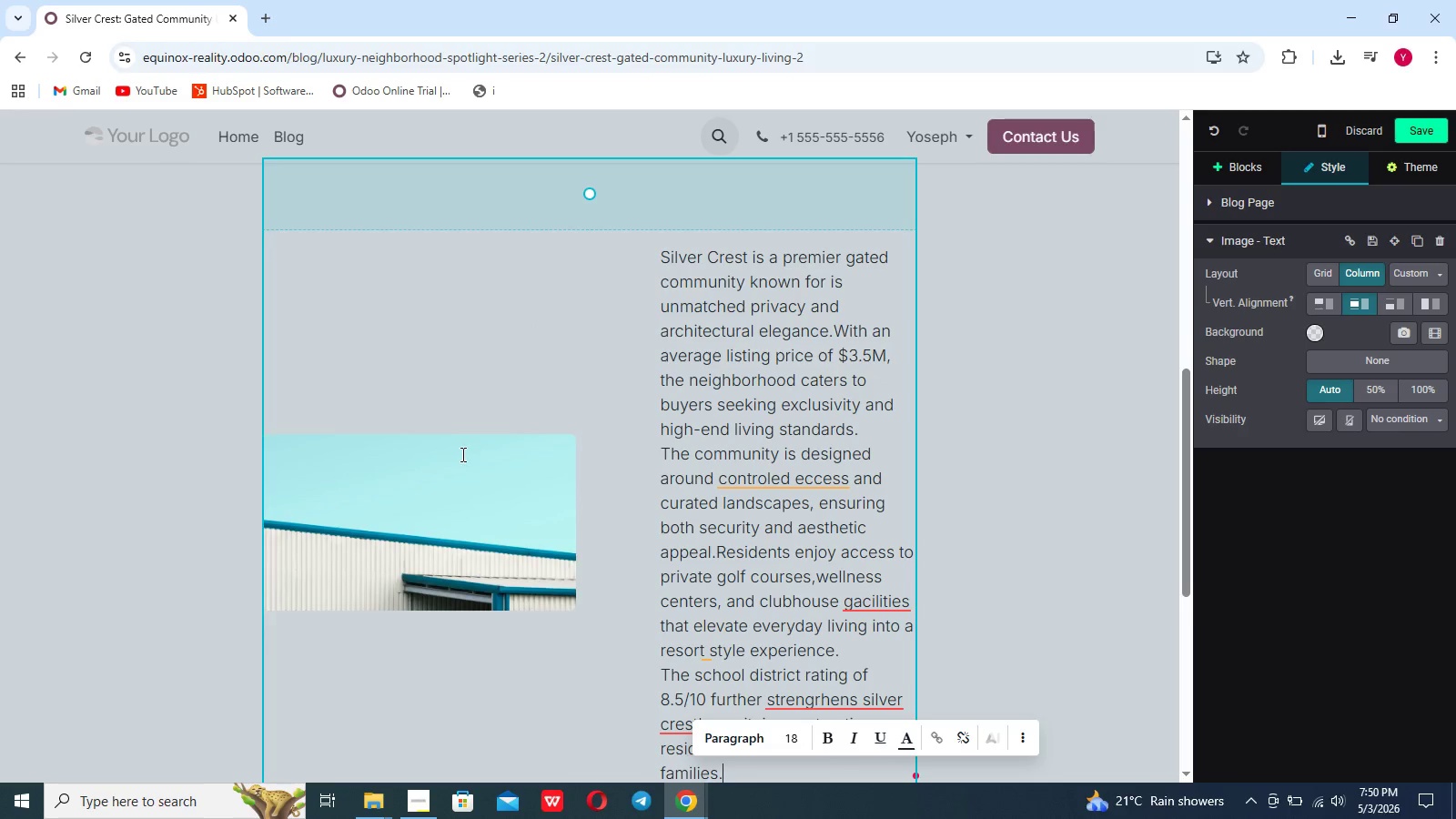 
double_click([460, 457])
 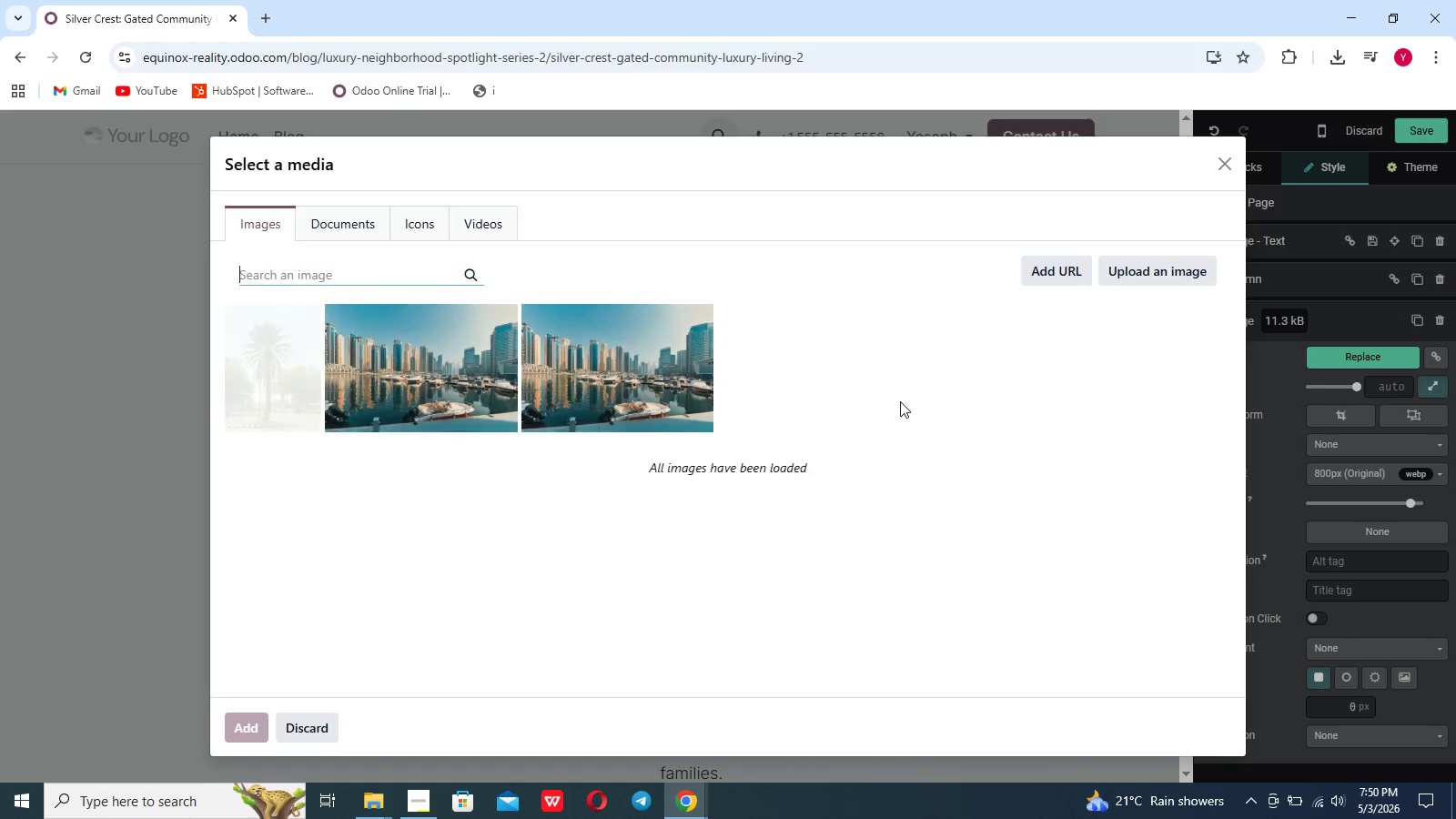 
left_click([1177, 278])
 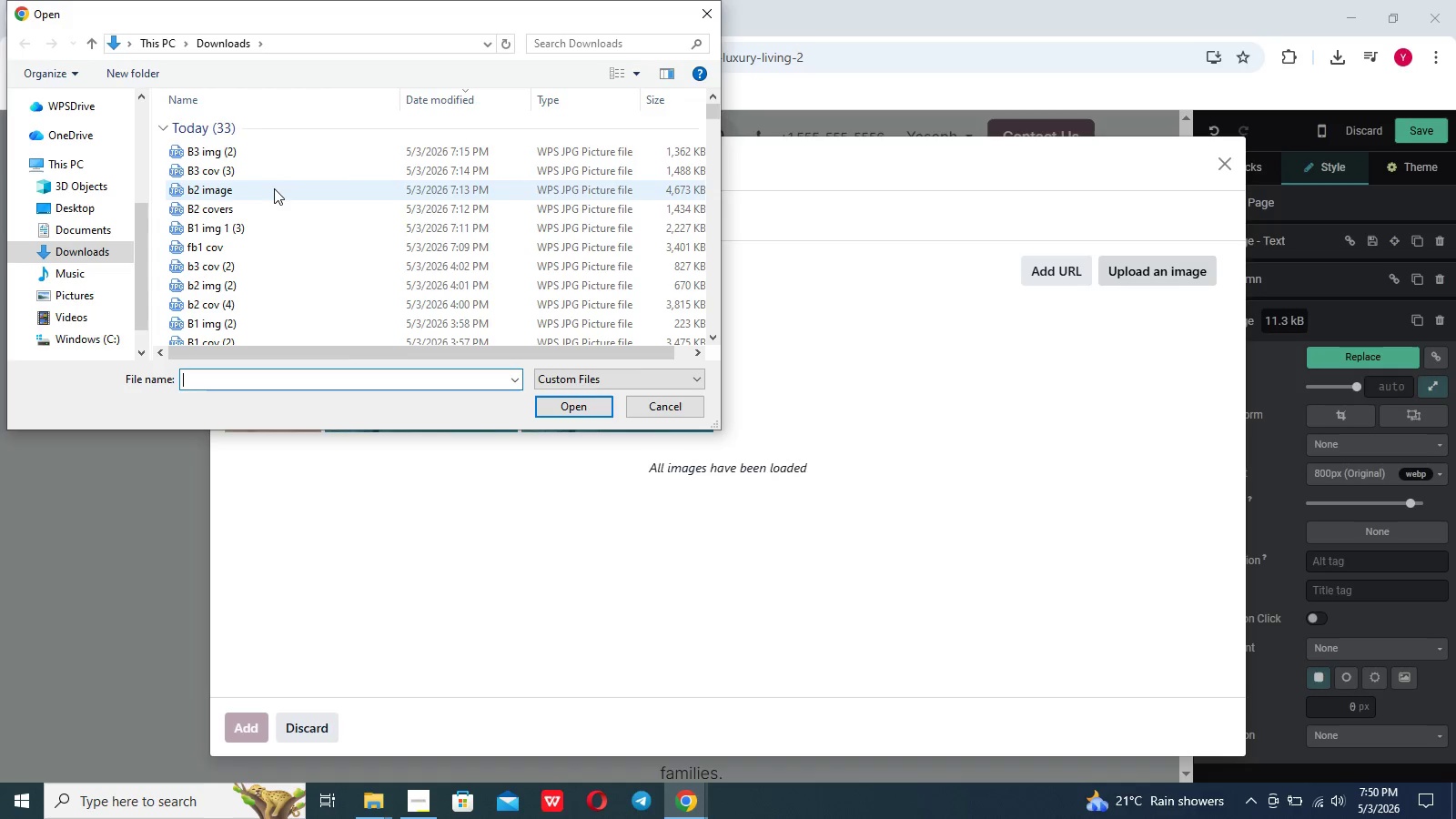 
left_click([274, 190])
 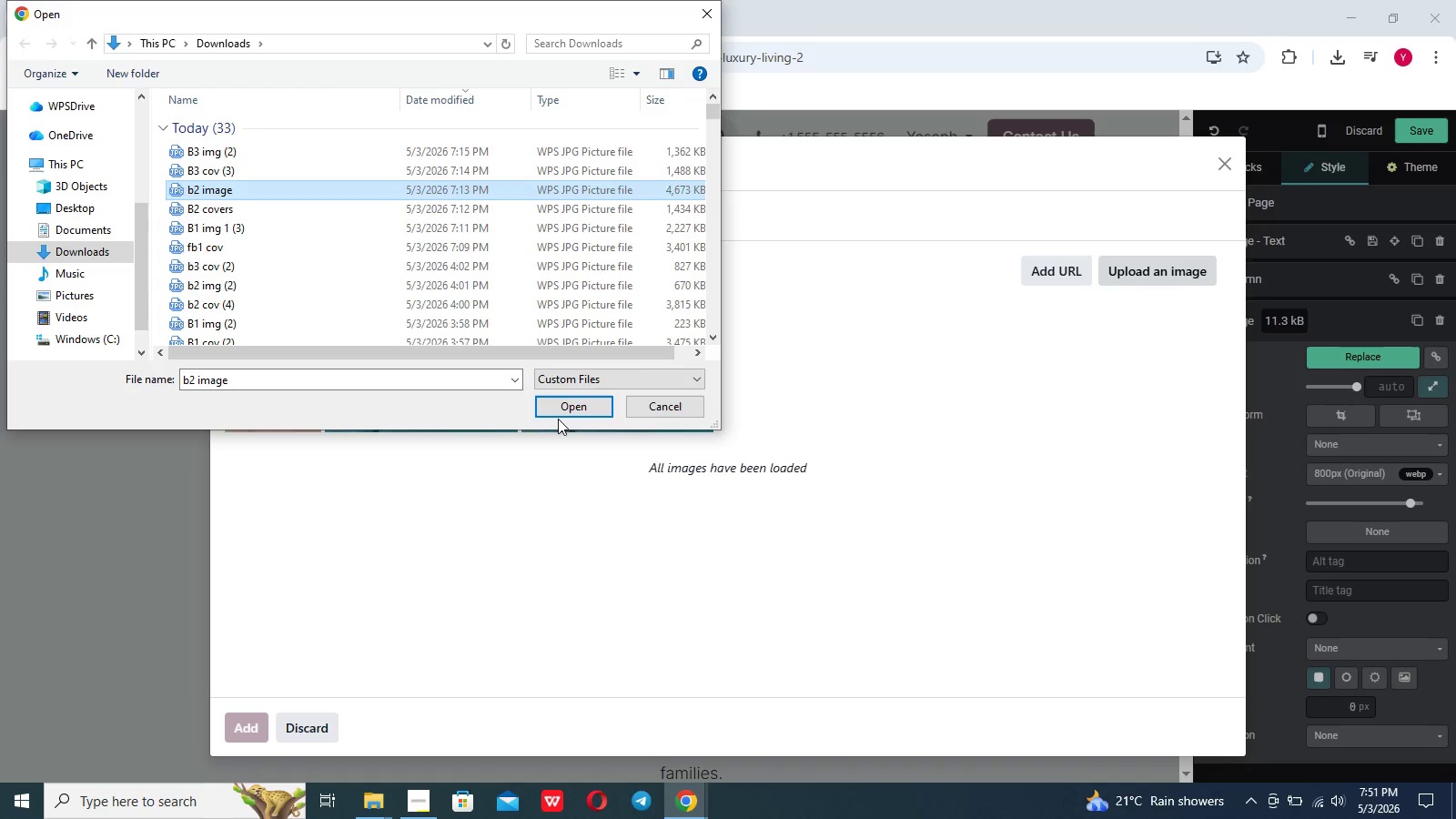 
left_click([560, 412])
 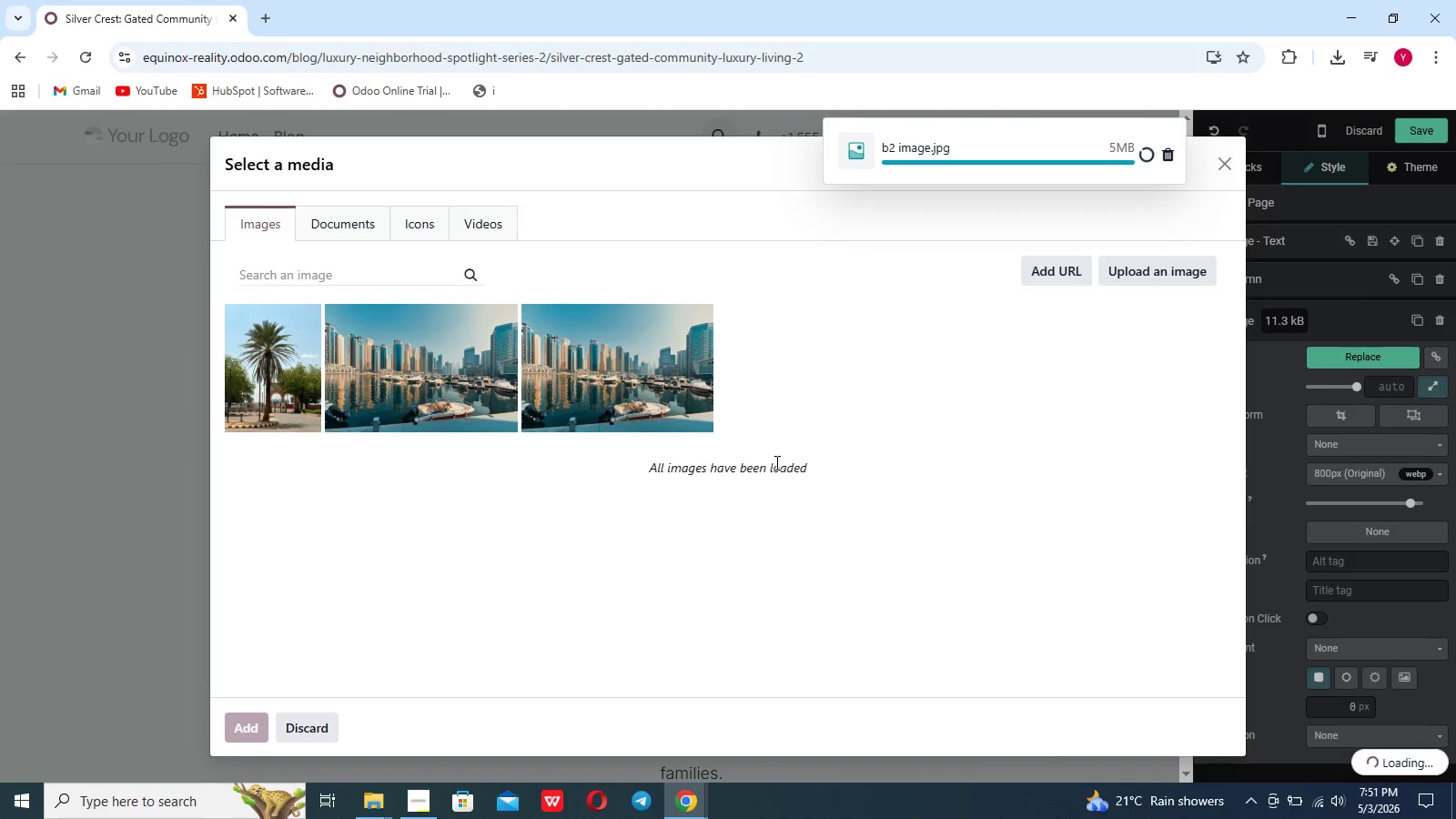 
wait(11.0)
 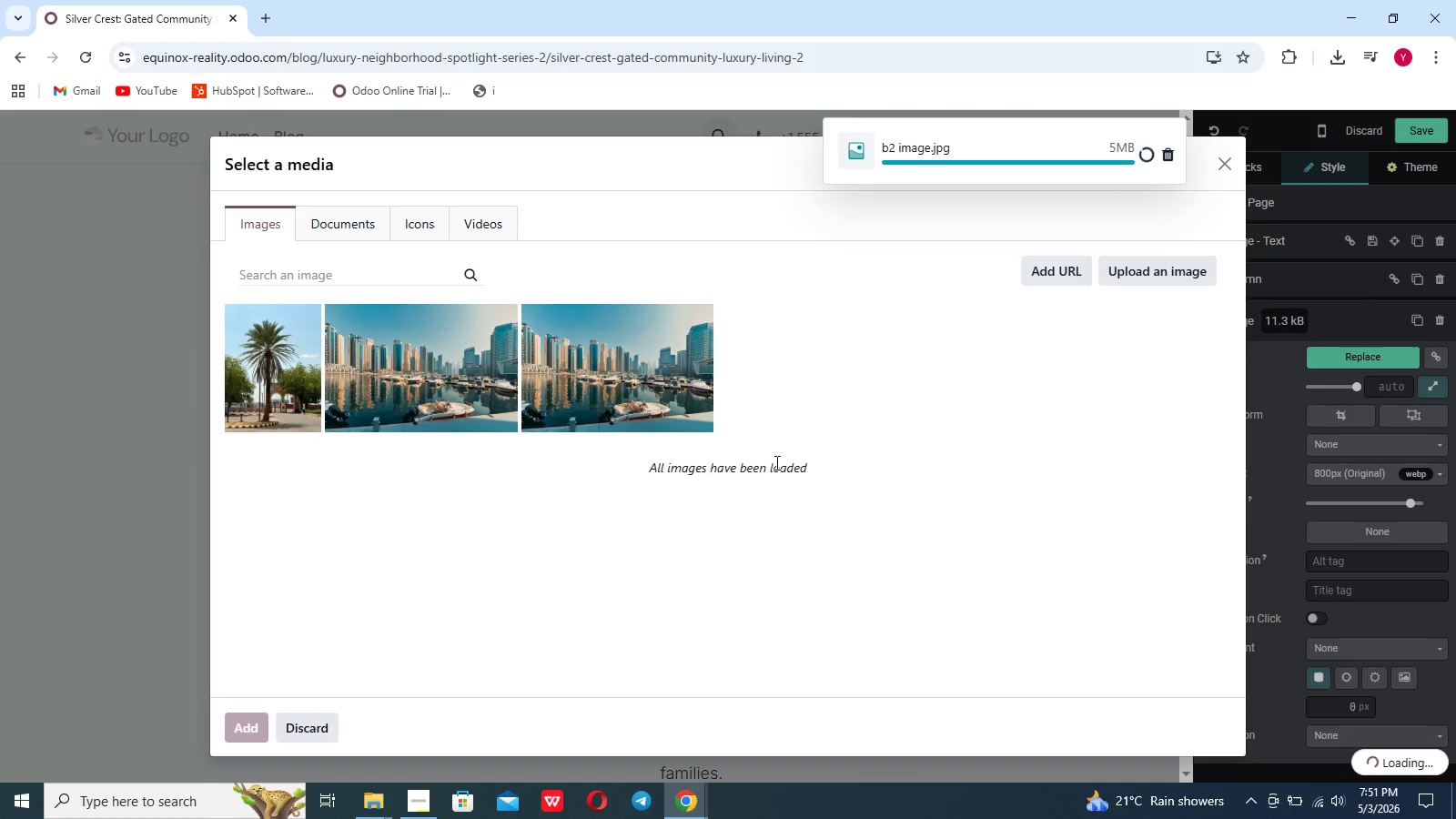 
scroll: coordinate [592, 496], scroll_direction: up, amount: 20.0
 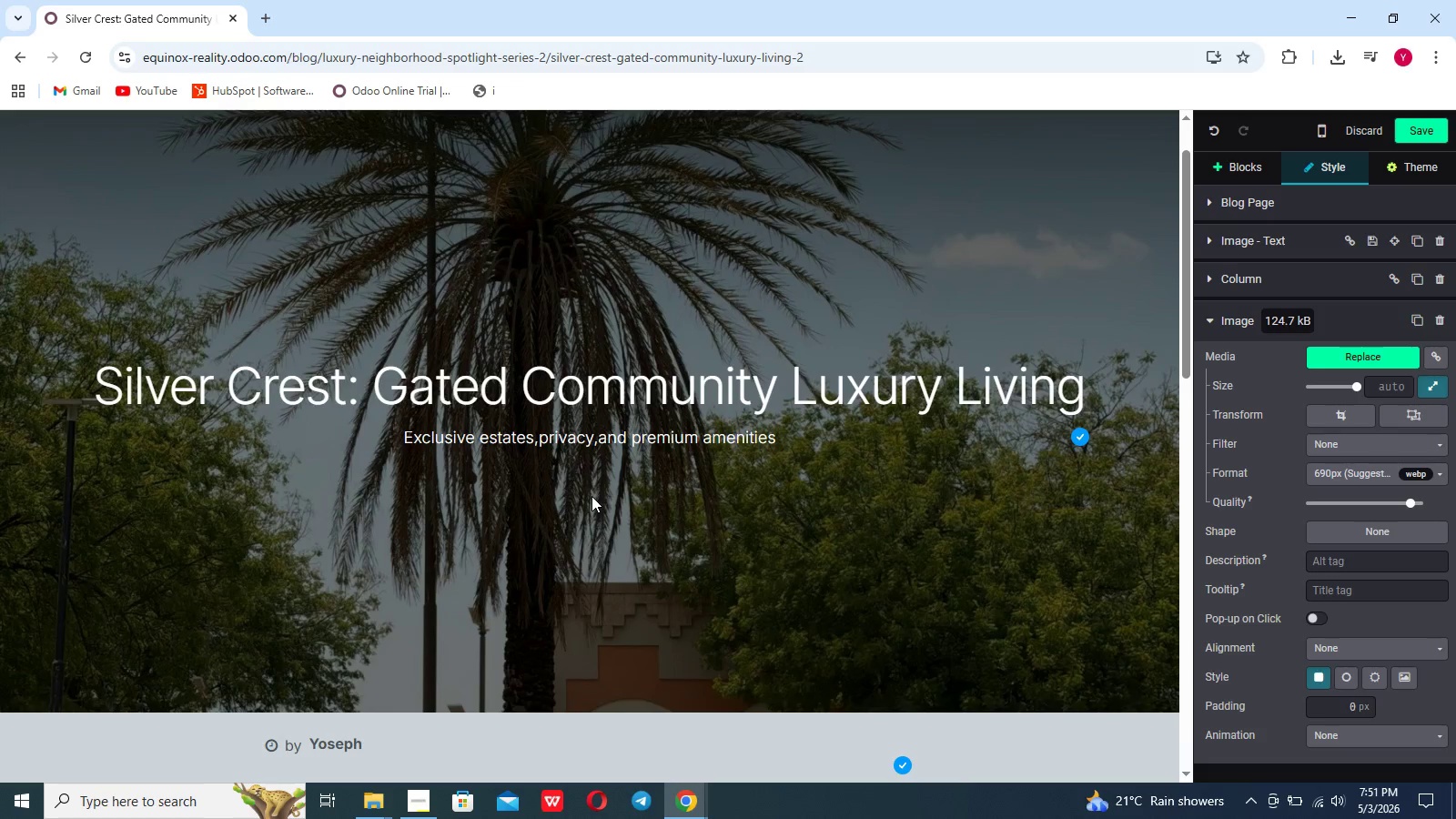 
scroll: coordinate [592, 496], scroll_direction: down, amount: 20.0
 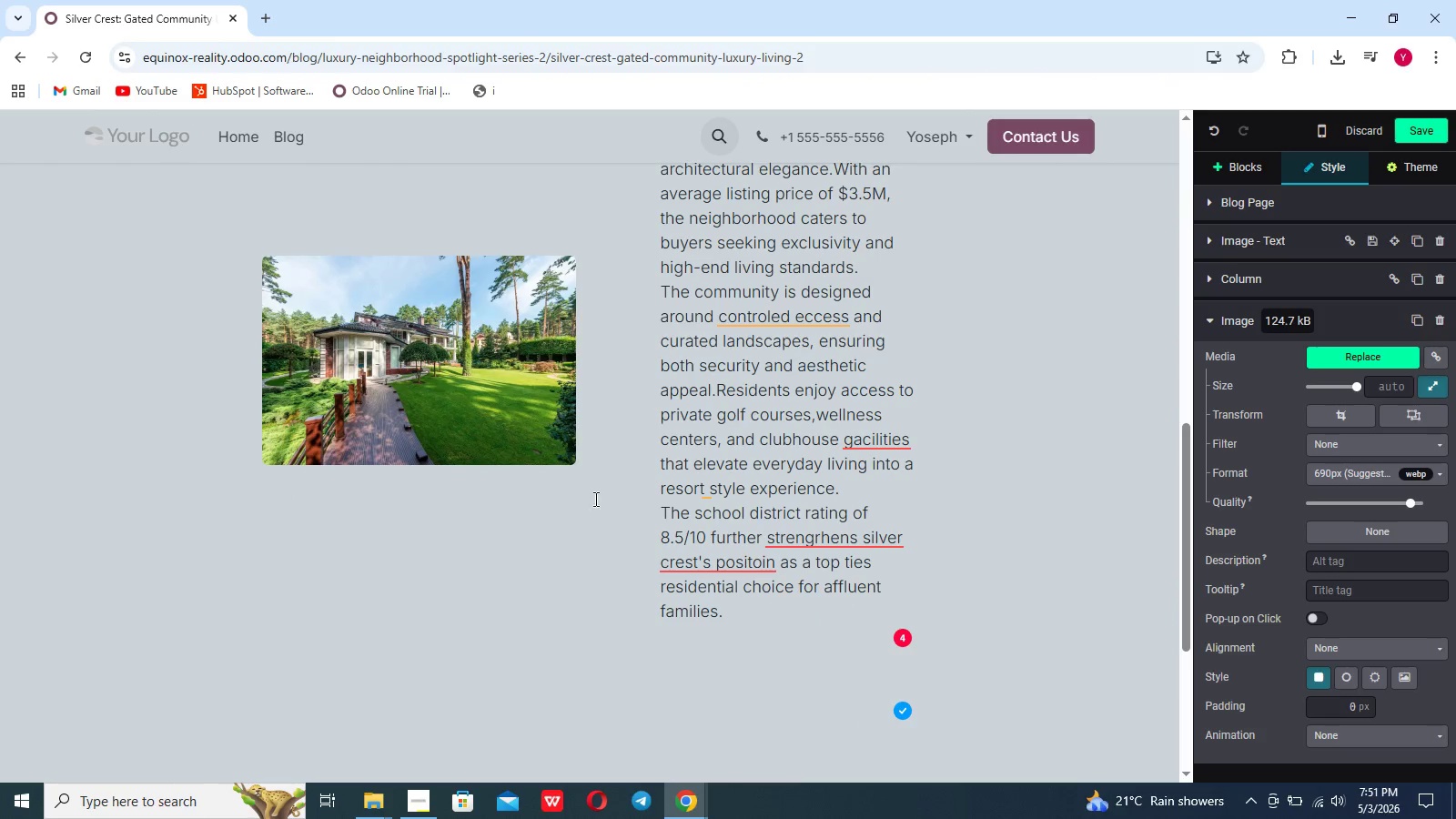 
left_click([707, 568])
 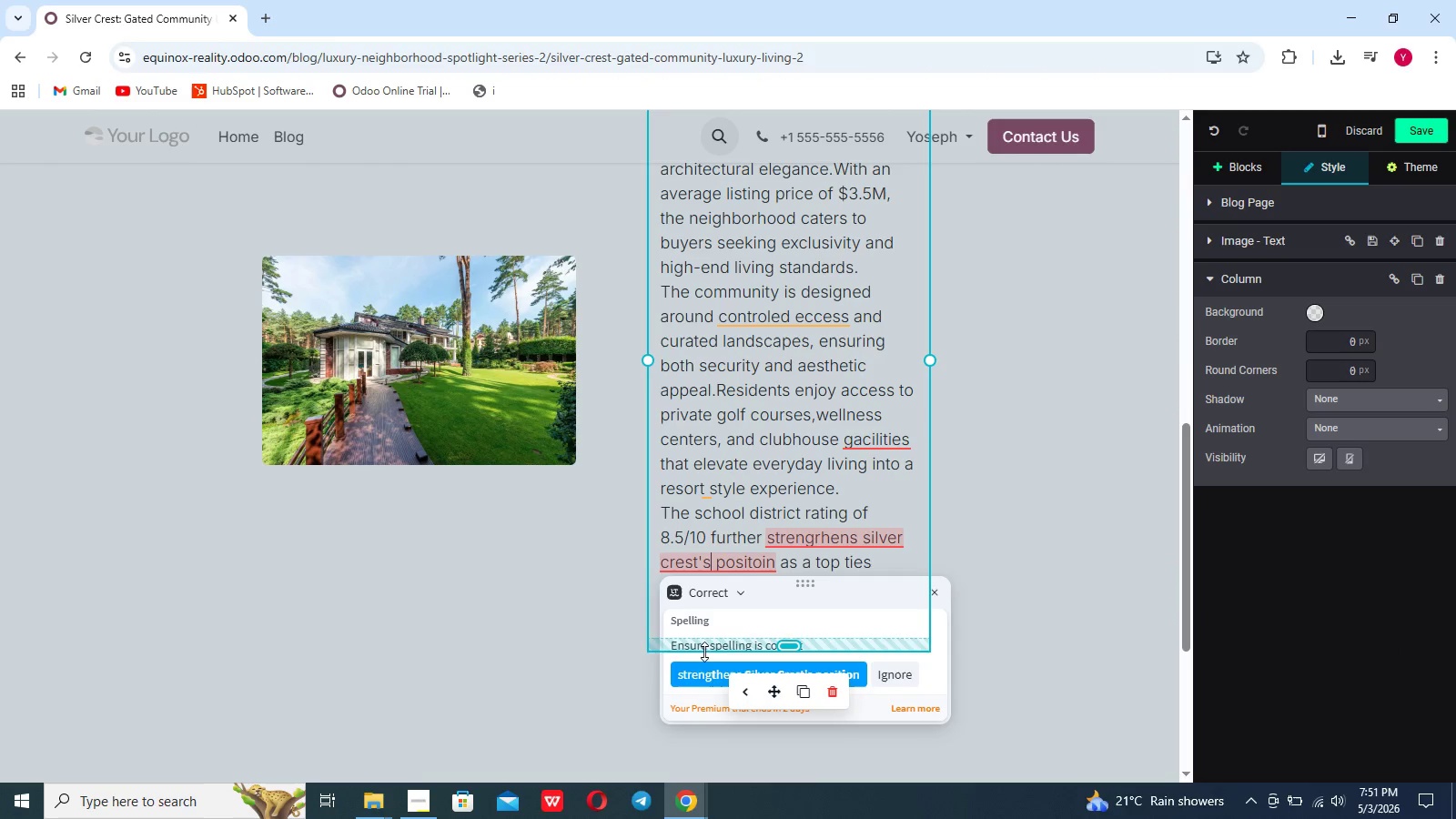 
left_click([703, 672])
 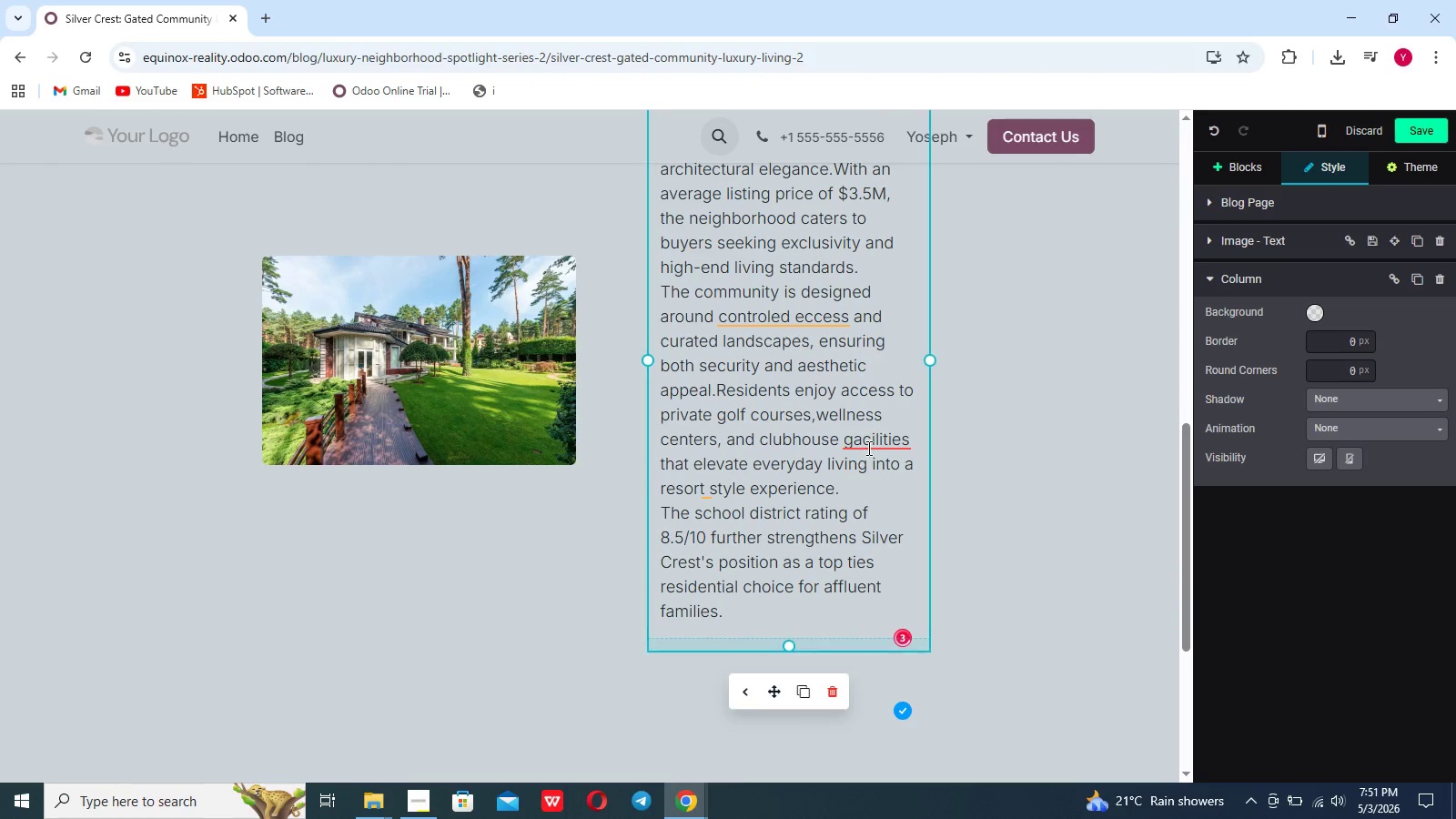 
left_click([875, 440])
 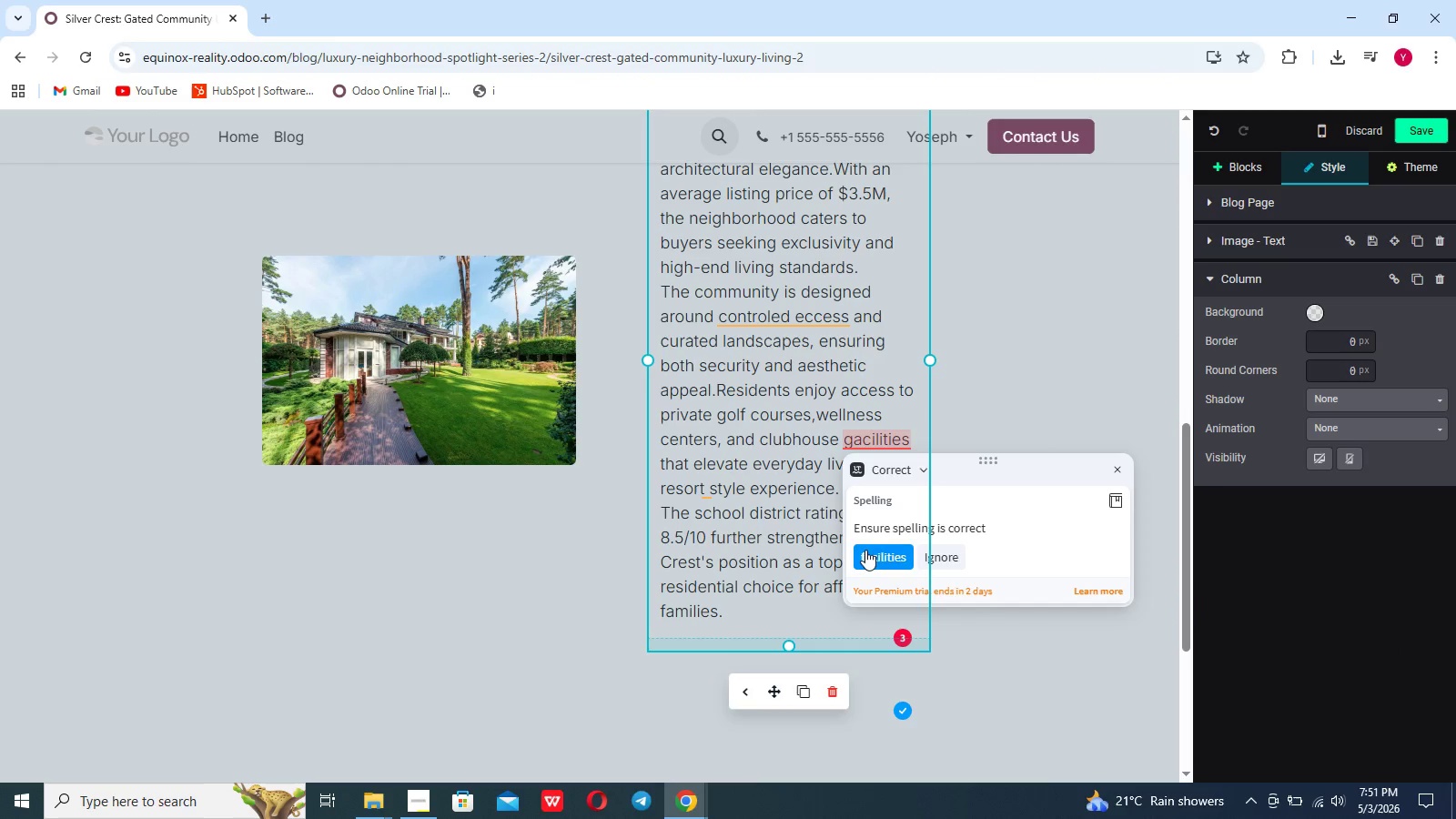 
left_click([869, 557])
 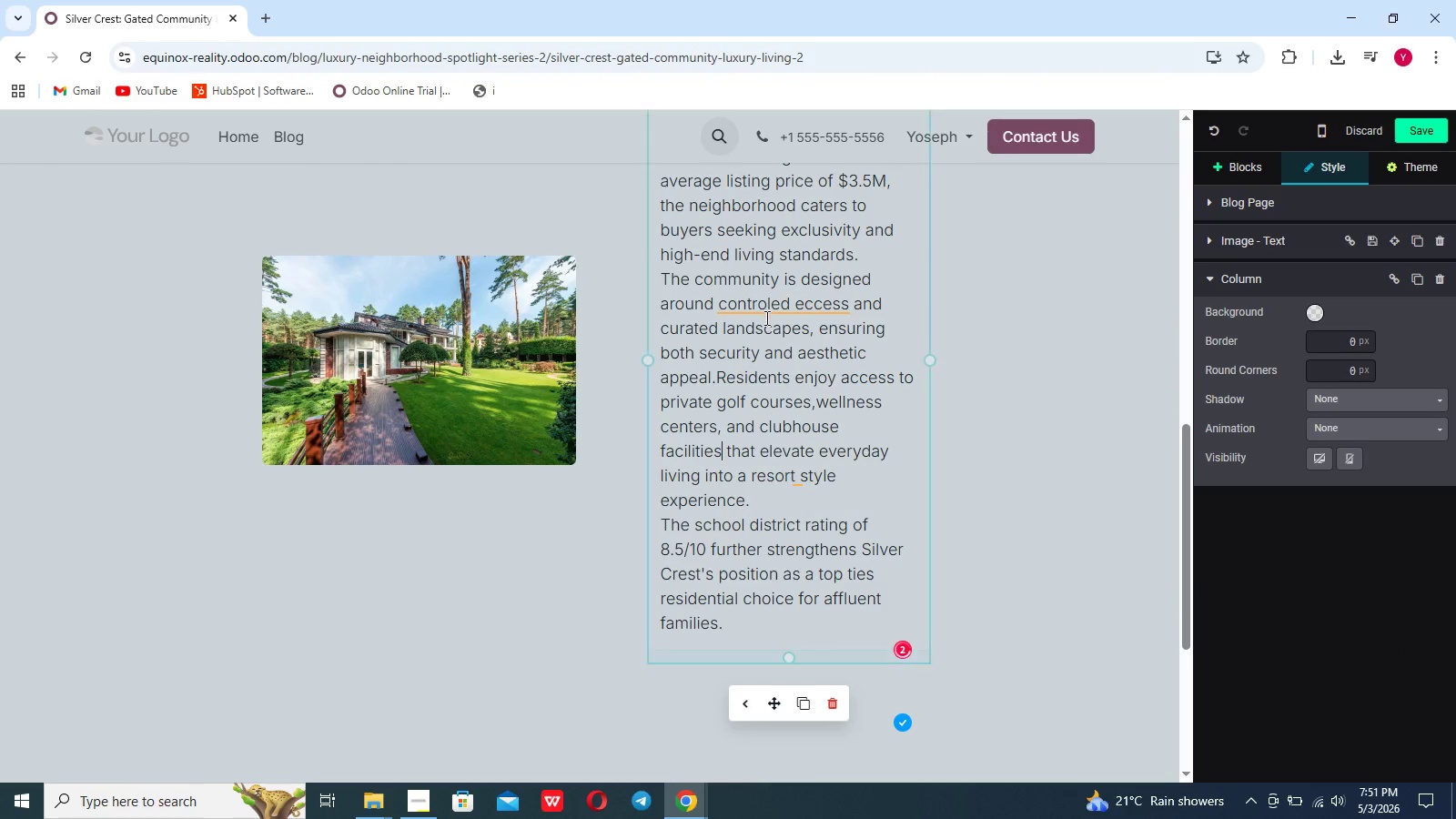 
left_click([765, 318])
 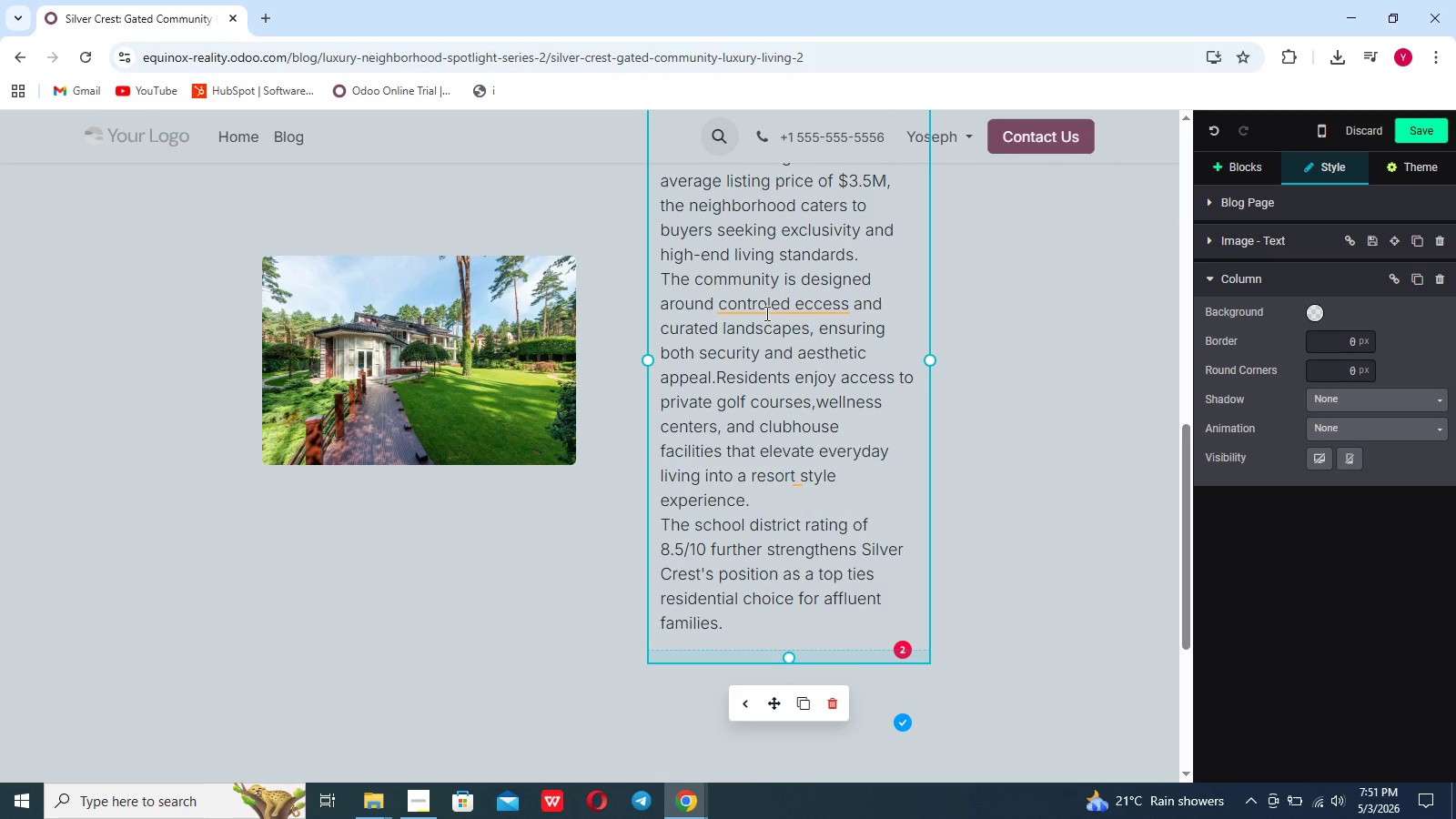 
left_click([764, 305])
 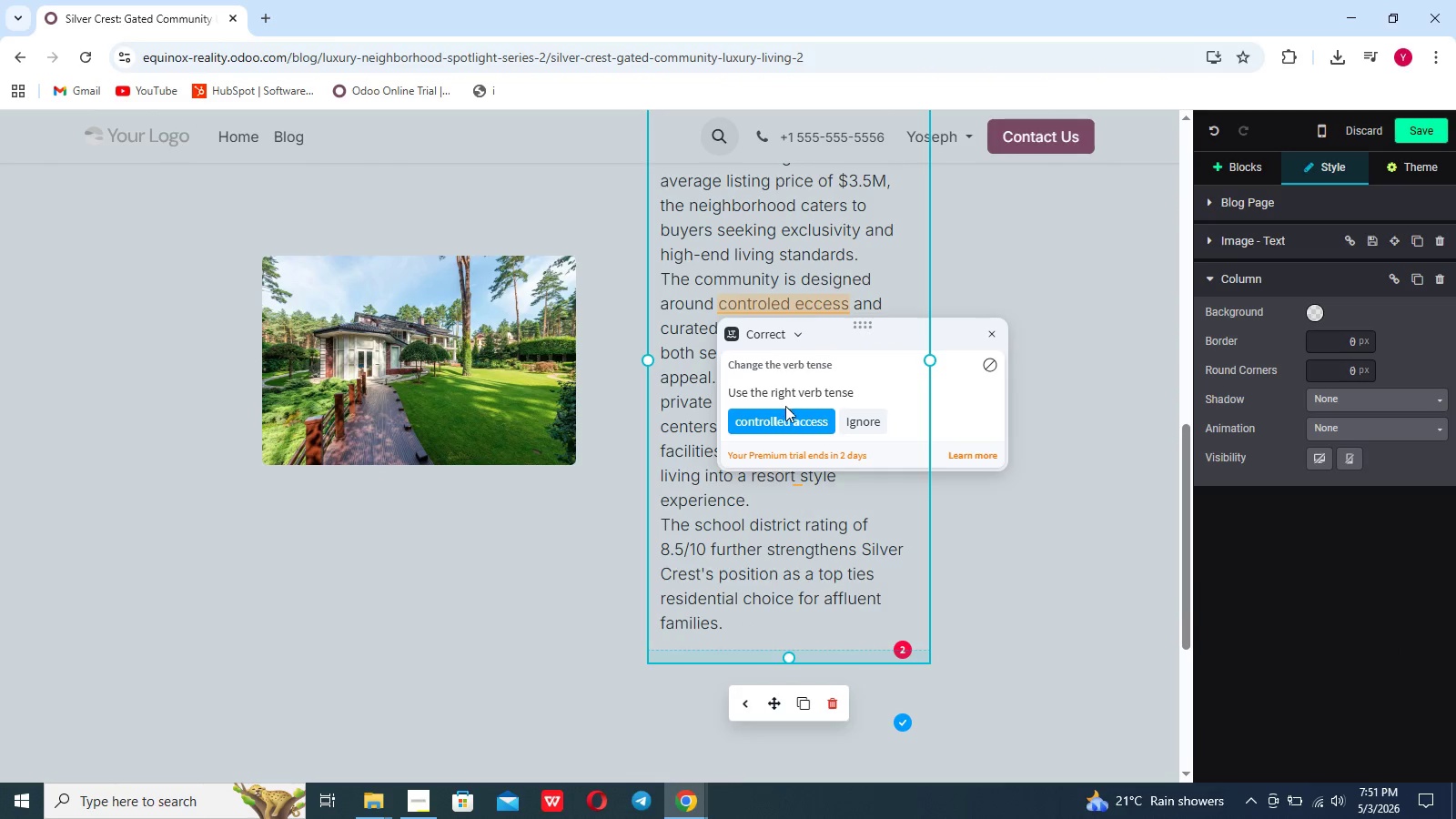 
left_click([785, 414])
 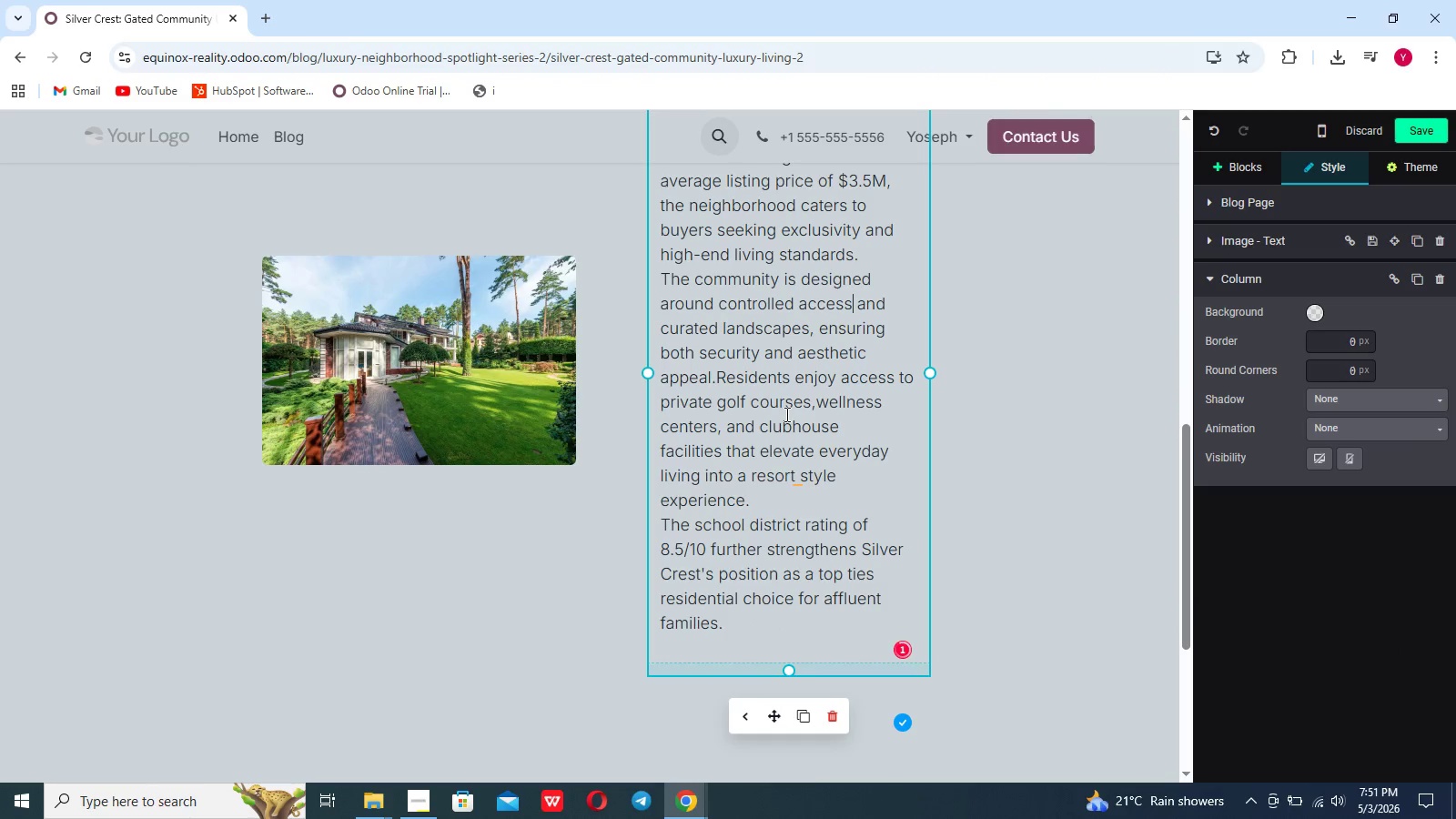 
scroll: coordinate [785, 414], scroll_direction: down, amount: 3.0
 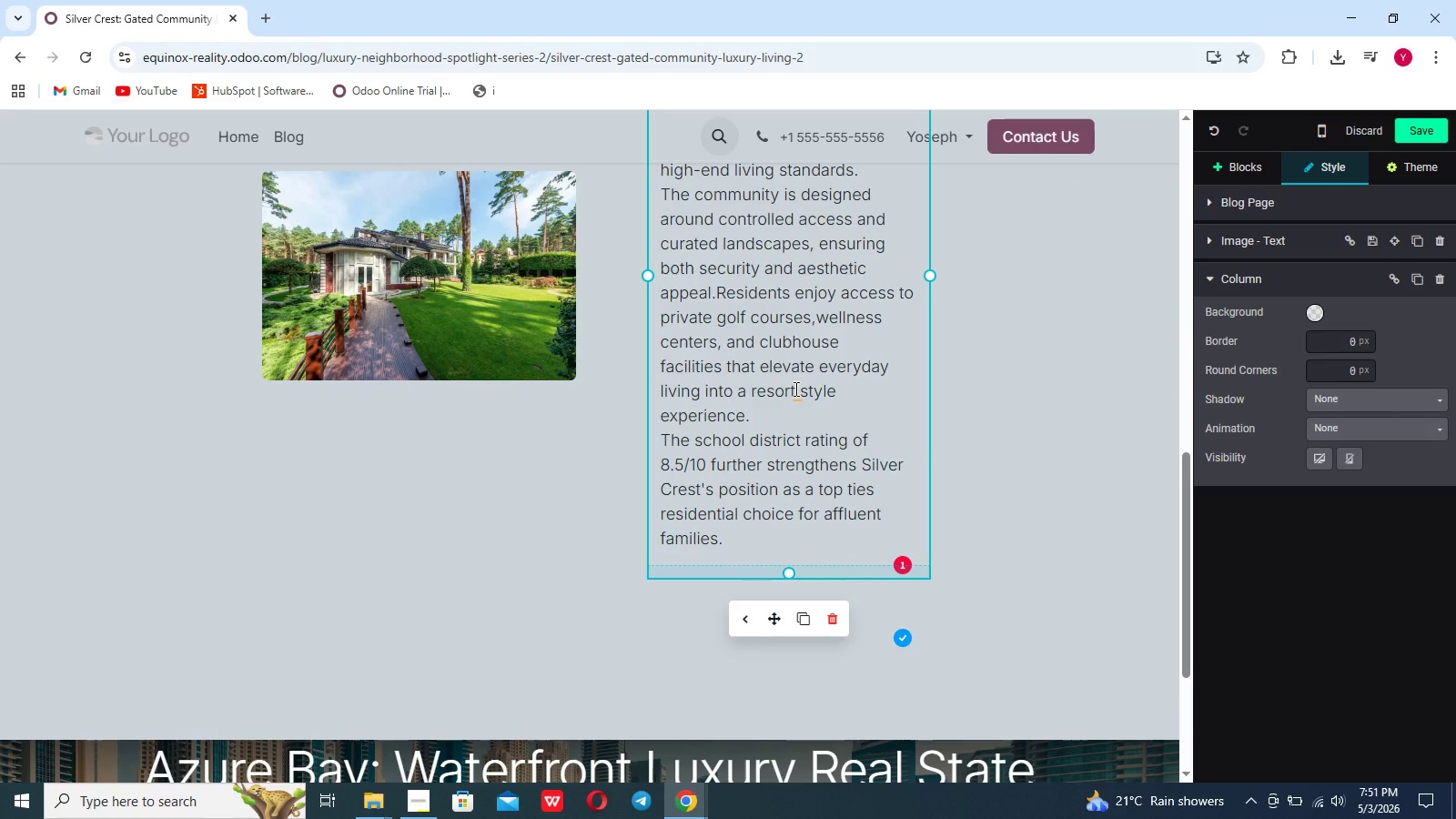 
left_click([795, 392])
 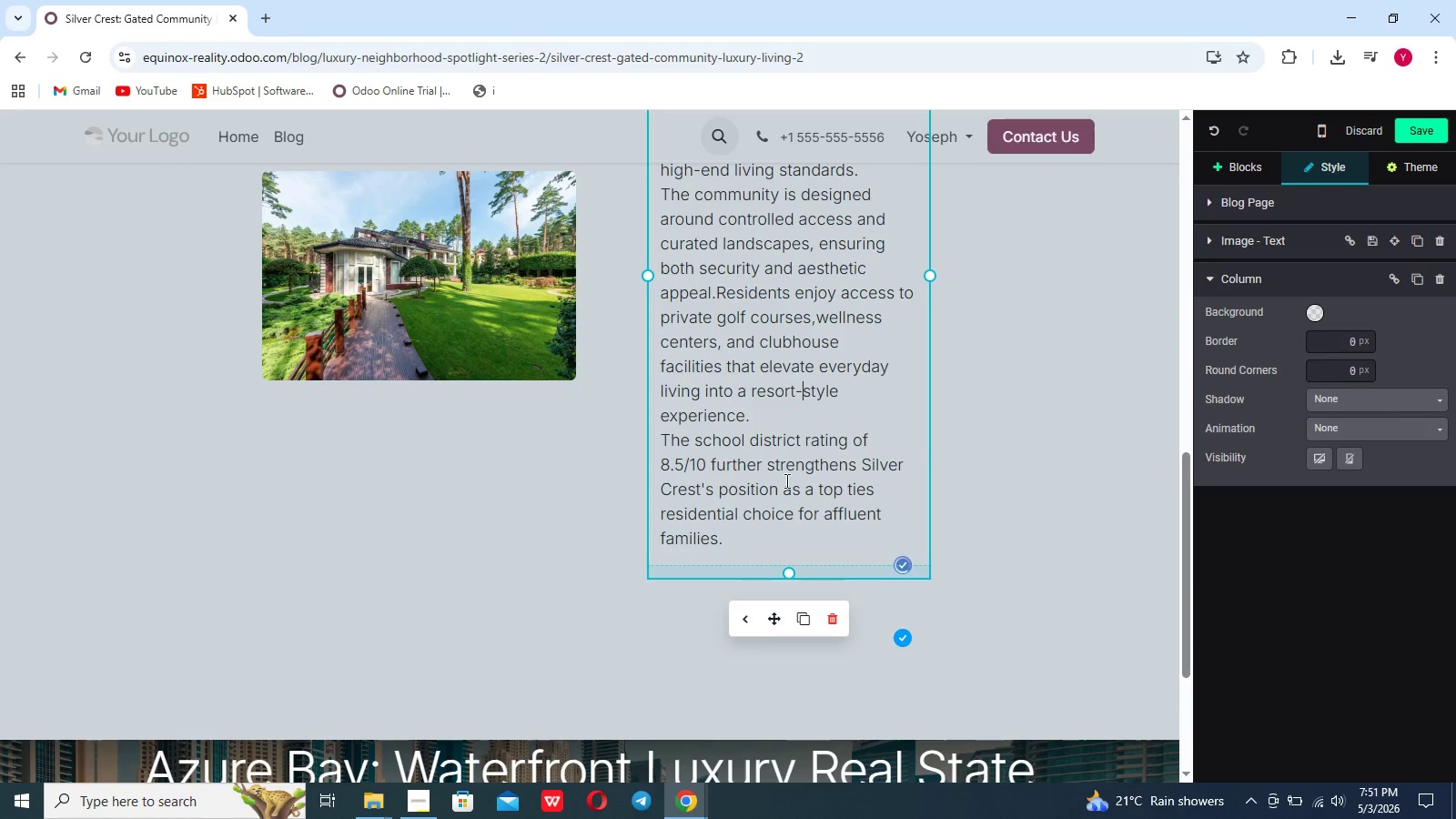 
scroll: coordinate [749, 431], scroll_direction: up, amount: 30.0
 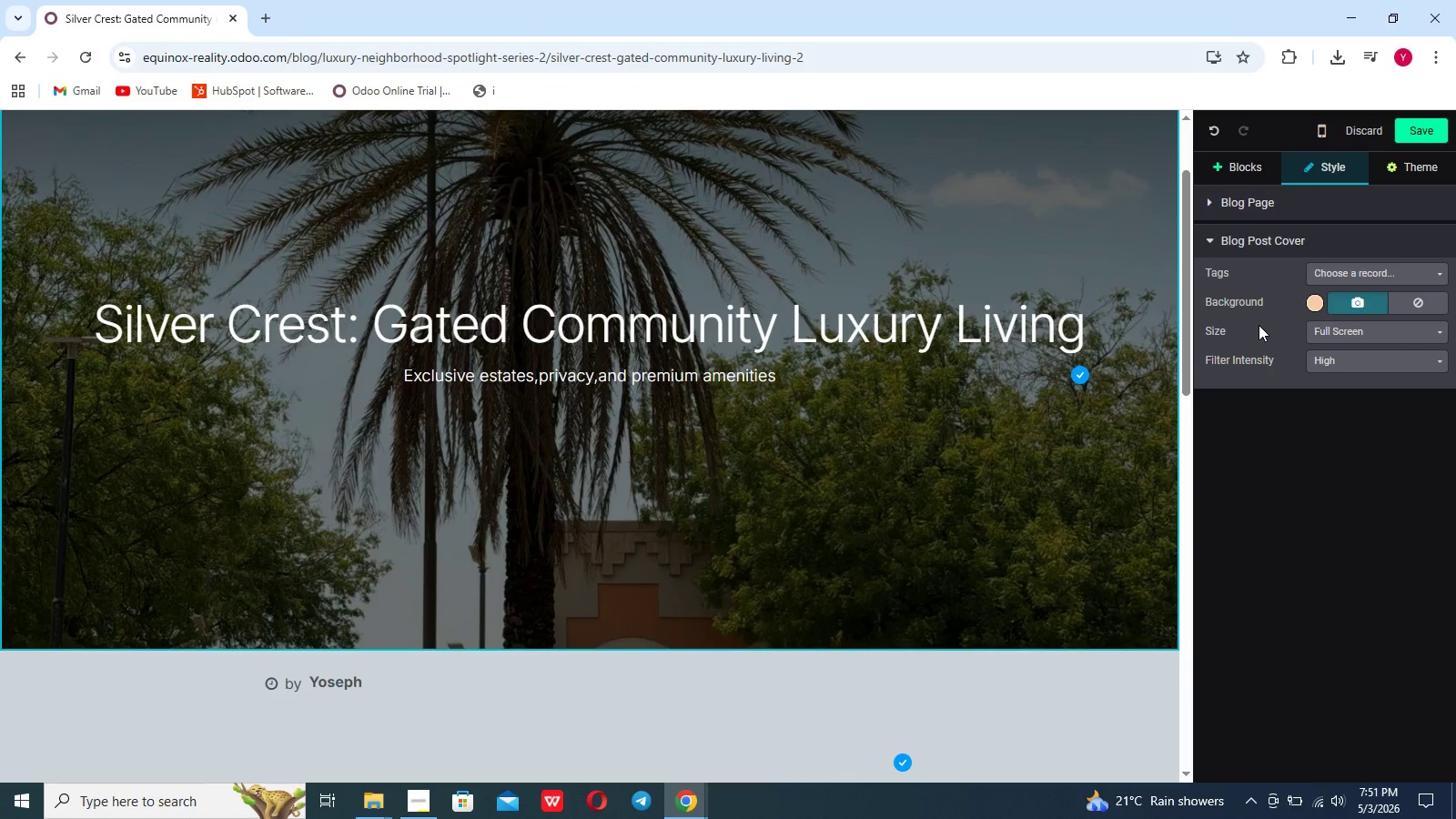 
left_click([1365, 300])
 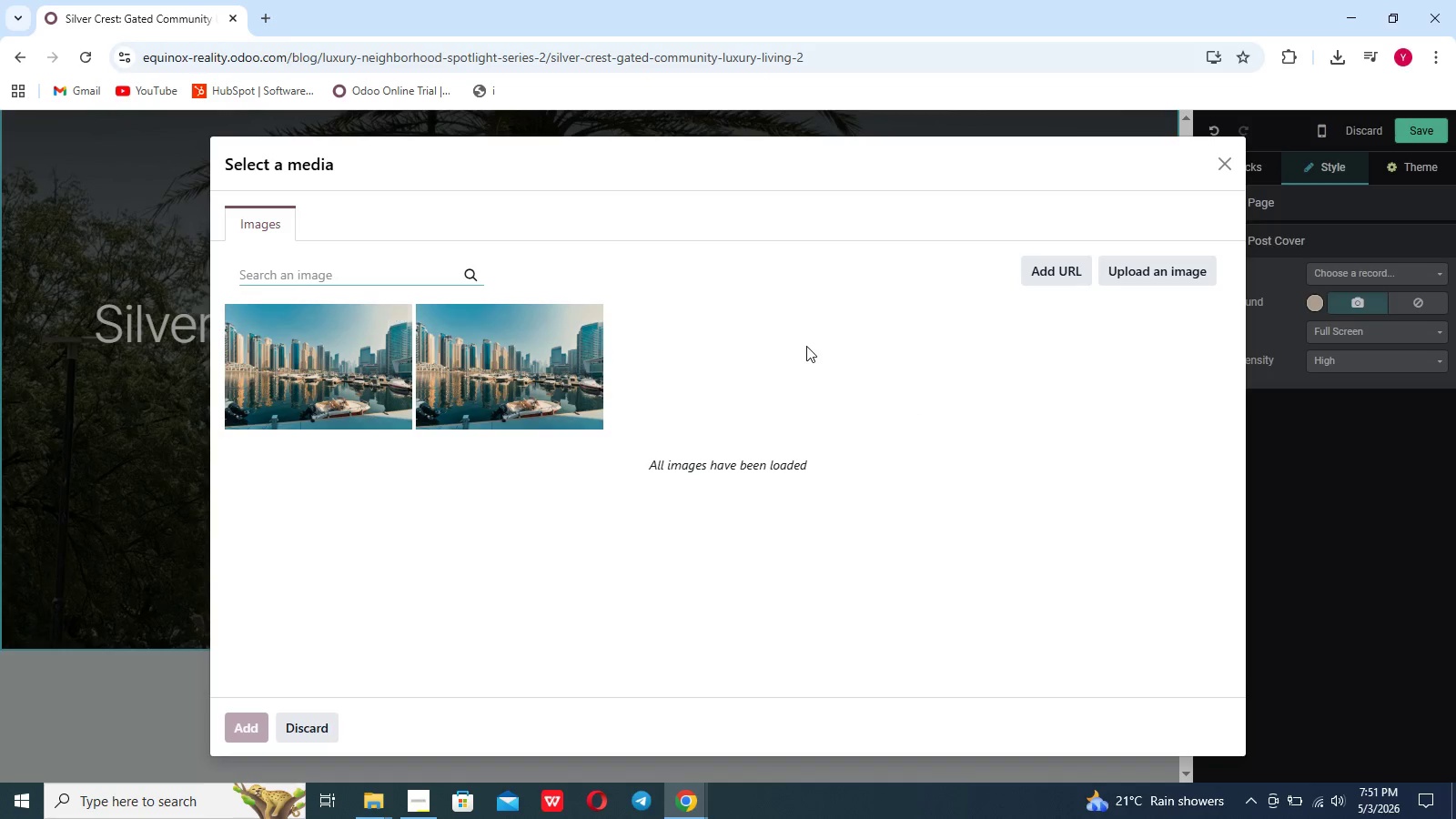 
left_click([1151, 281])
 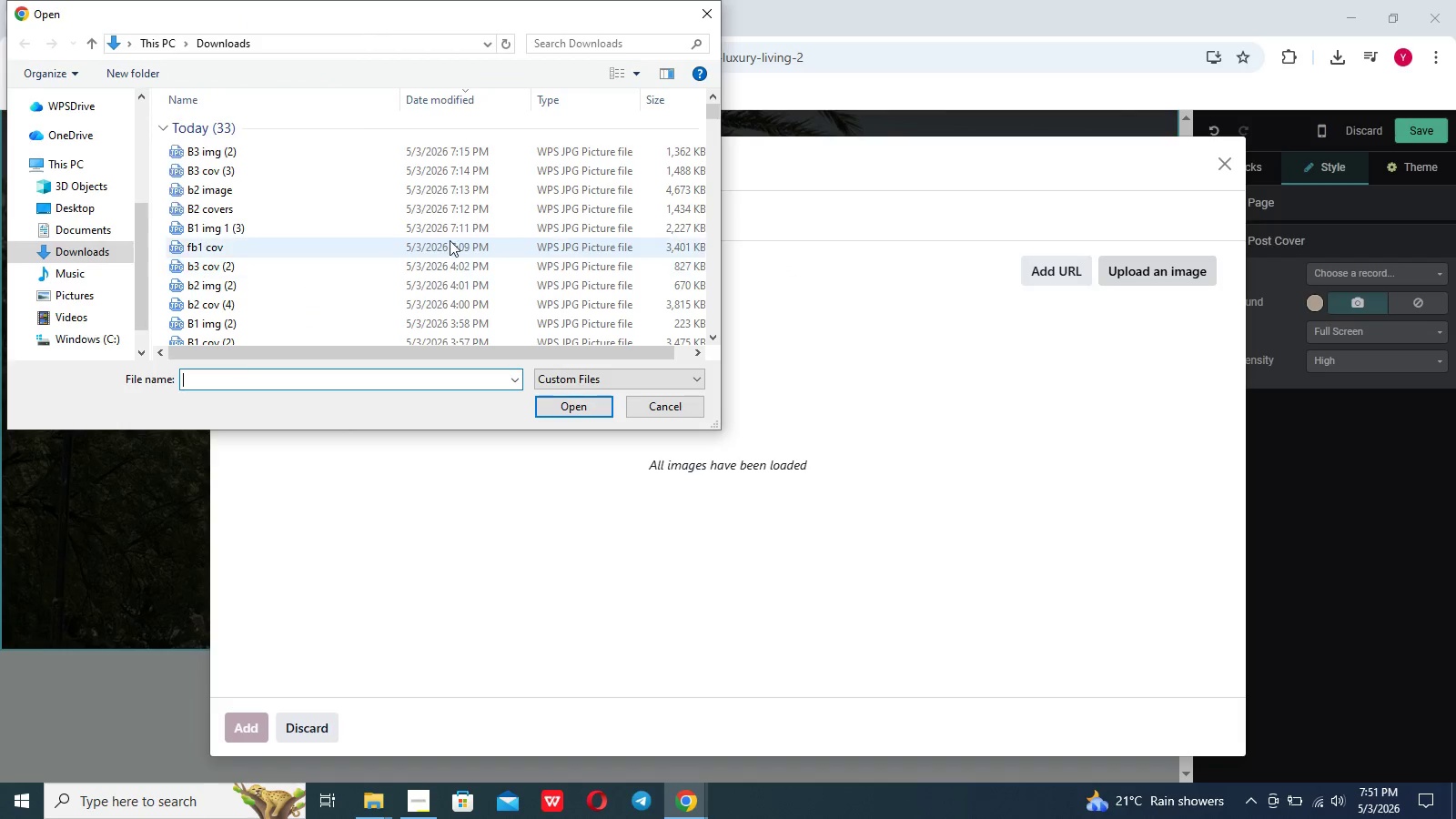 
mouse_move([420, 190])
 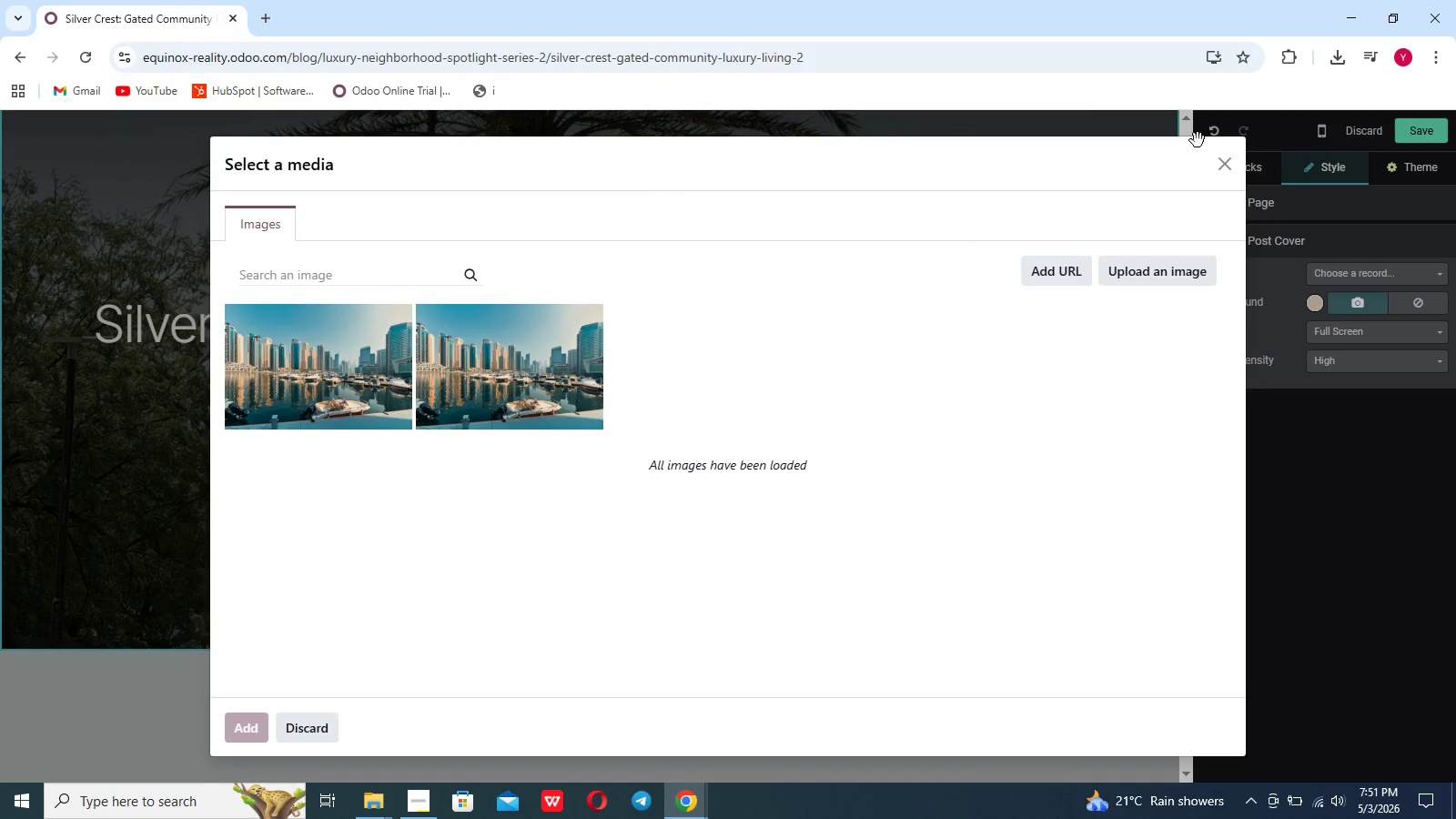 
left_click([1222, 163])
 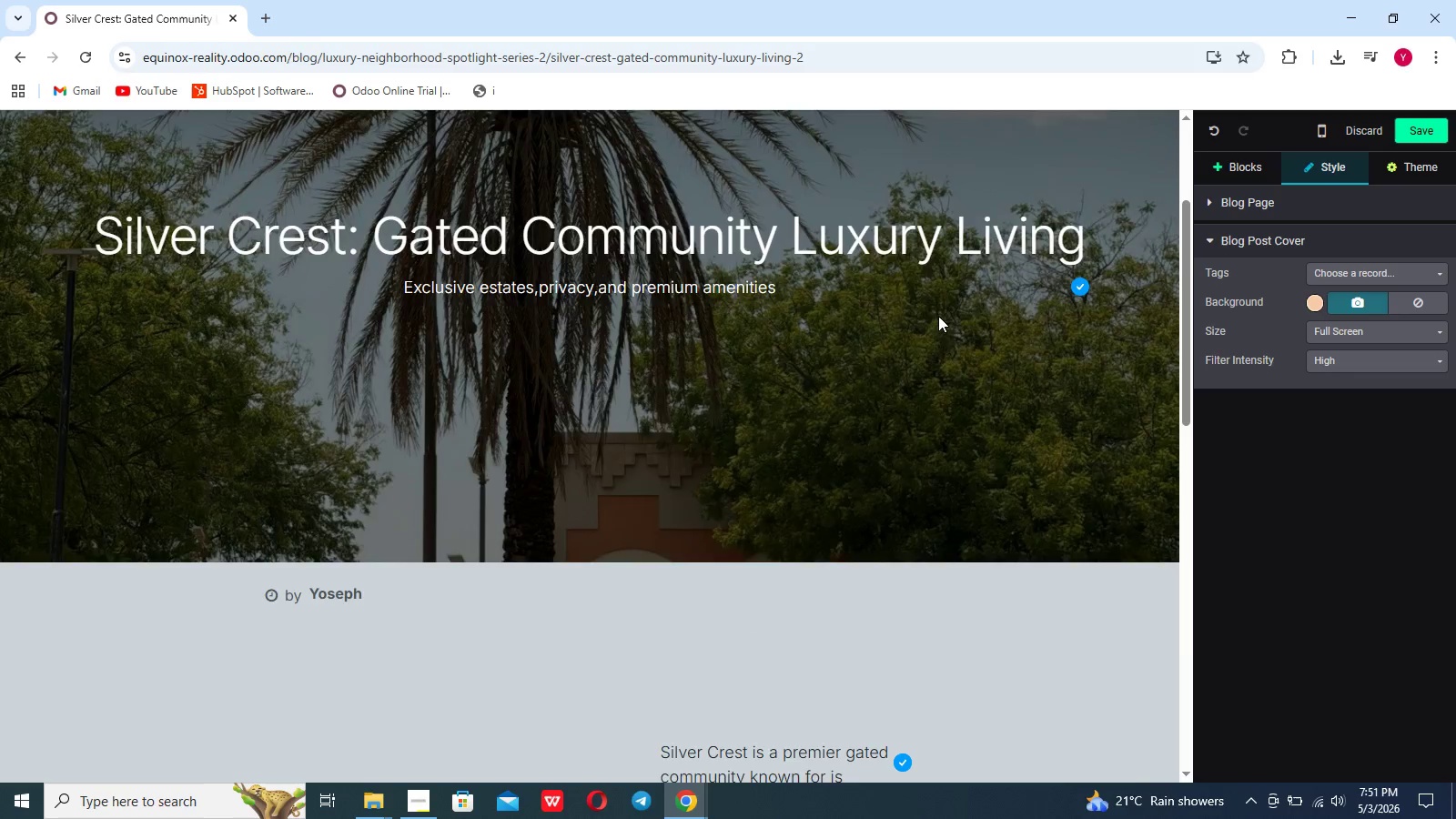 
scroll: coordinate [938, 316], scroll_direction: down, amount: 76.0
 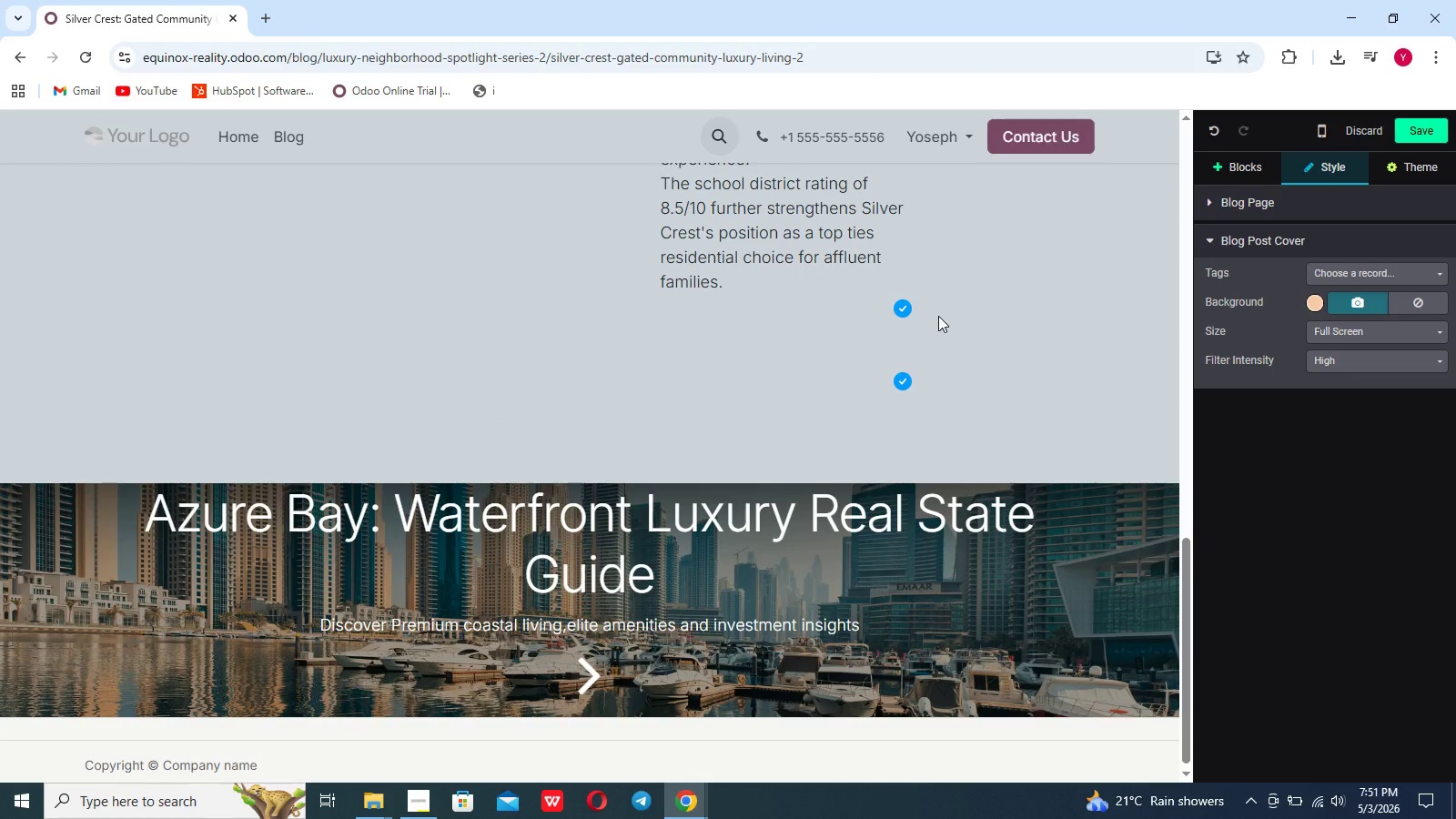 
wait(8.14)
 